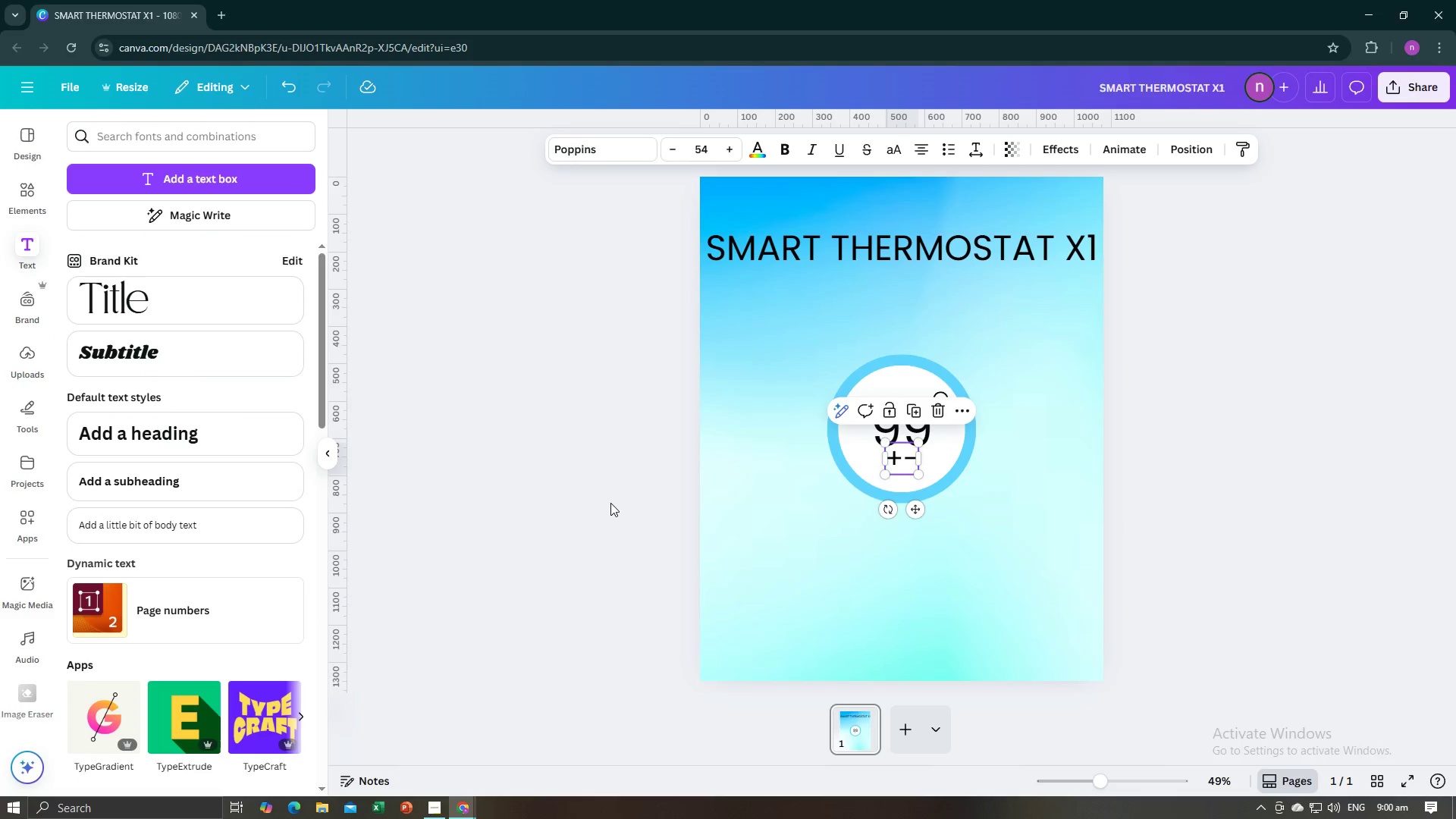 
key(Alt+AltLeft)
 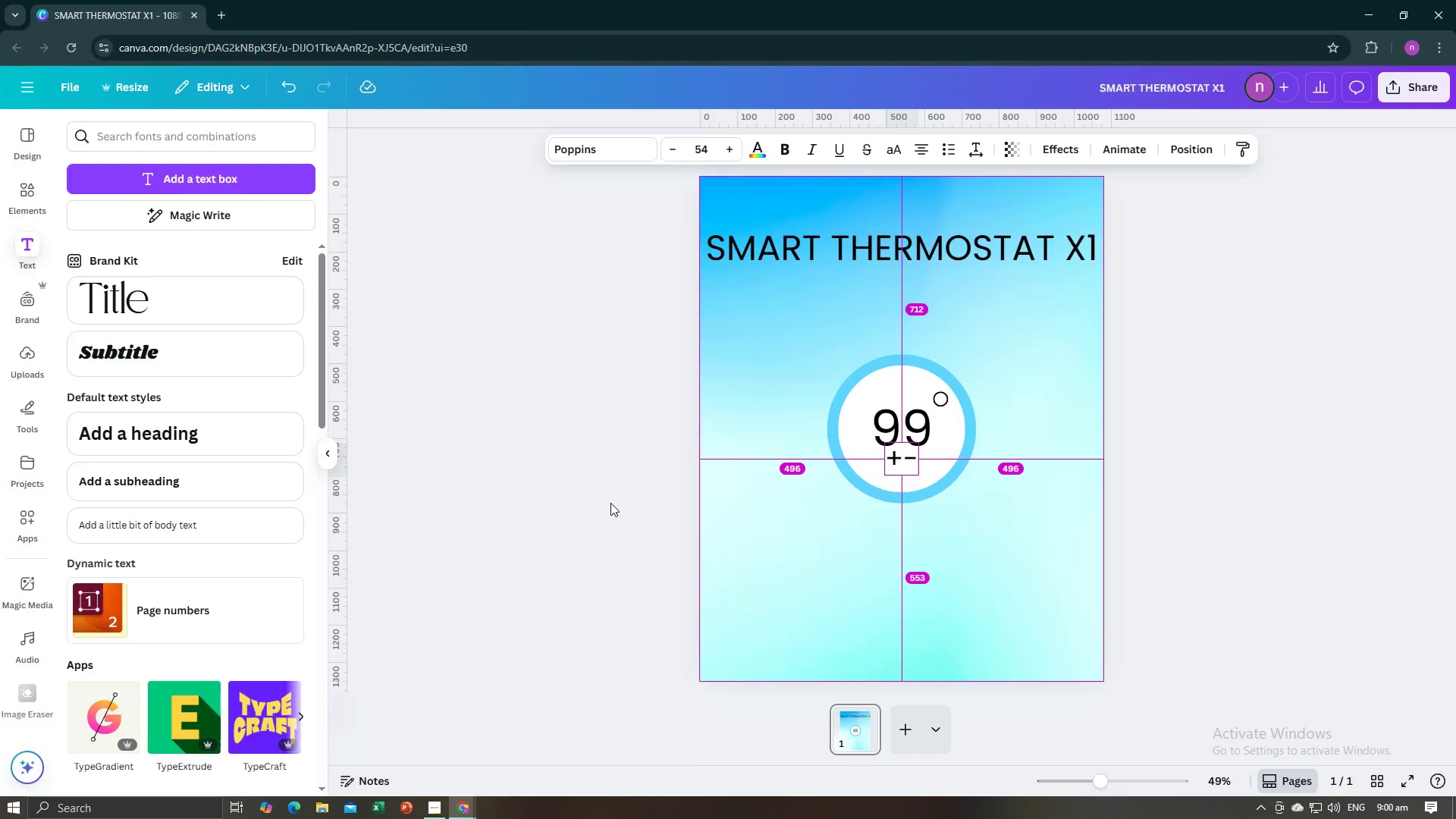 
key(Alt+Tab)
 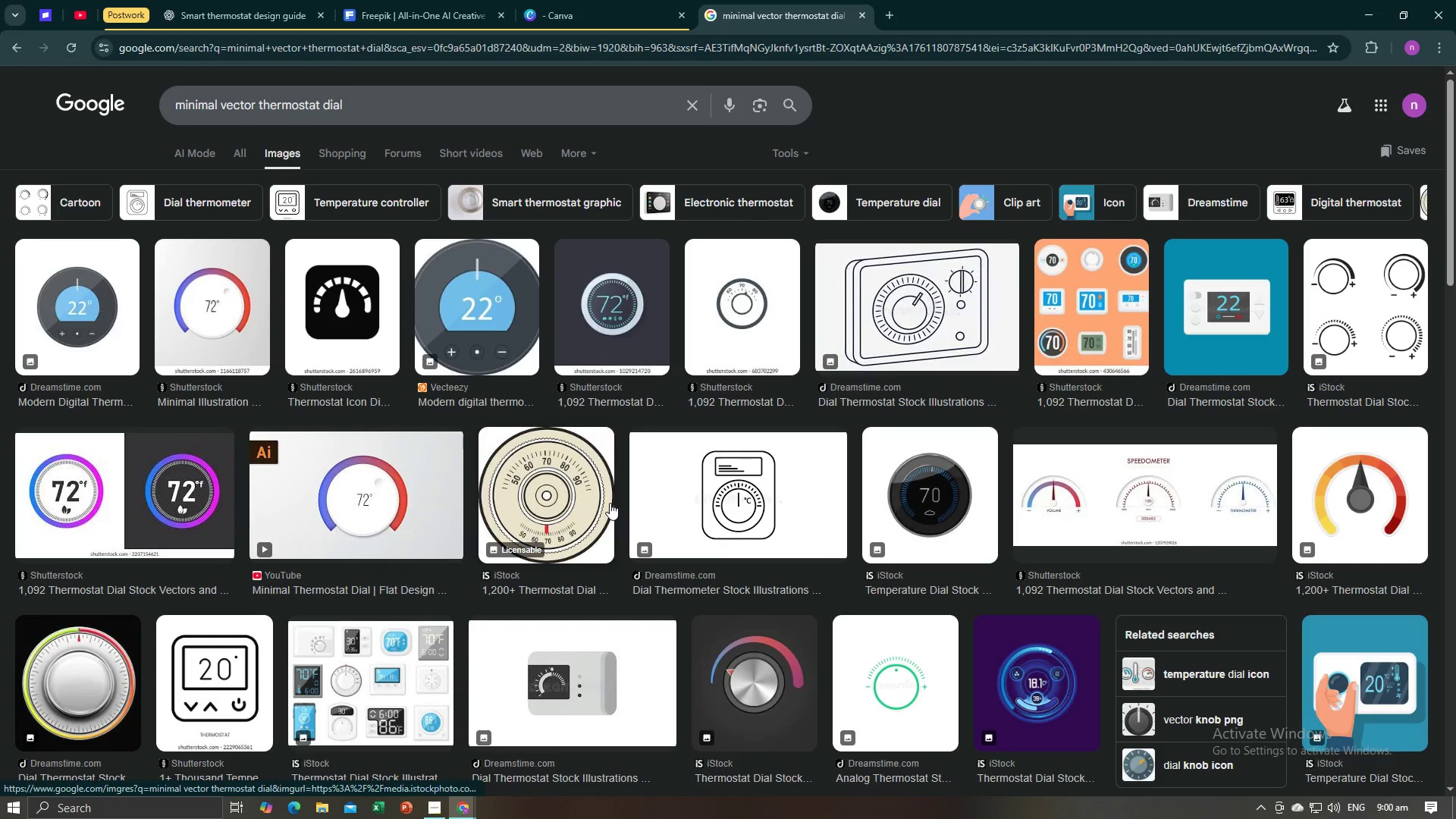 
key(Alt+AltLeft)
 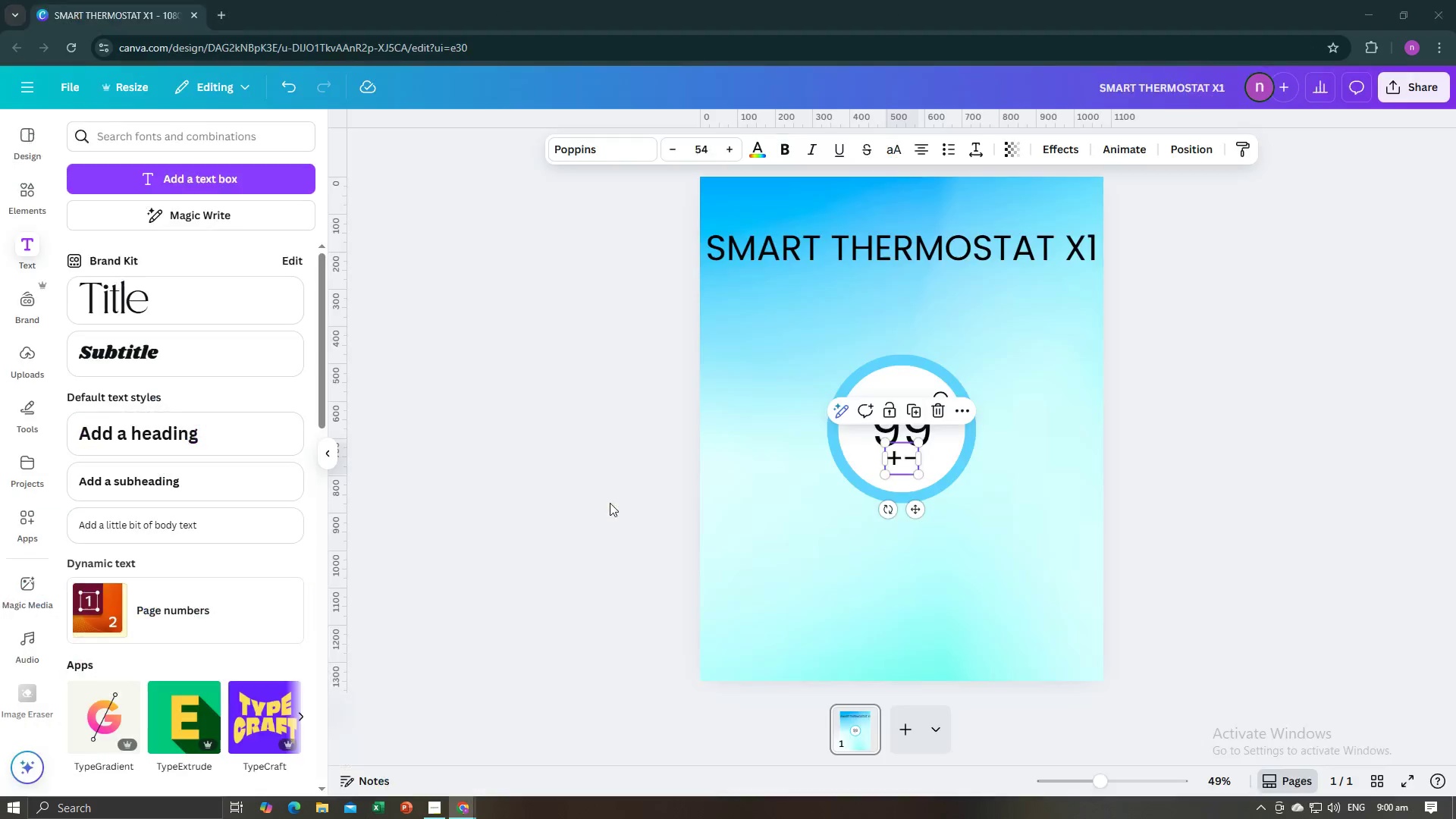 
key(Alt+Tab)
 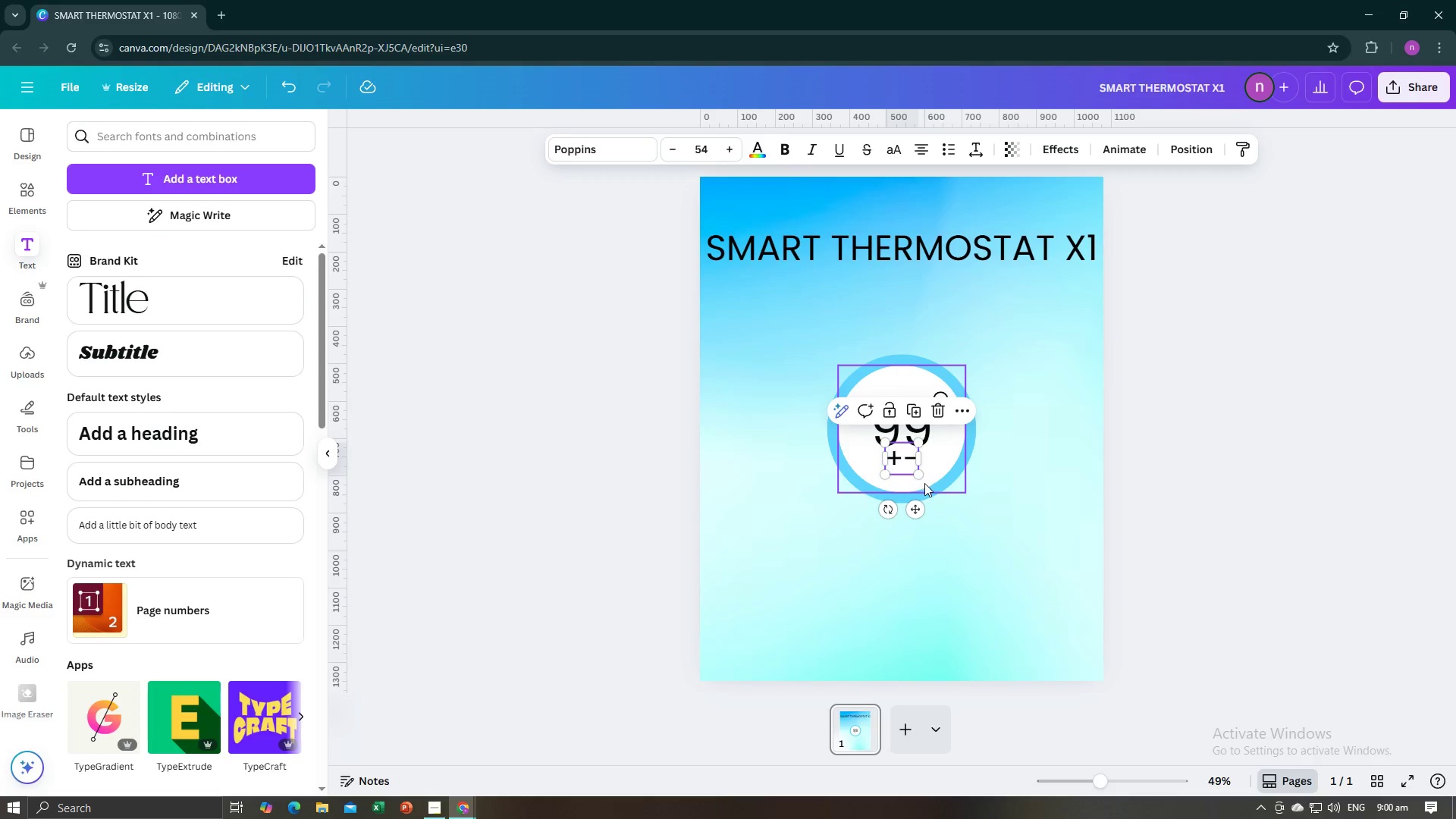 
key(Alt+AltLeft)
 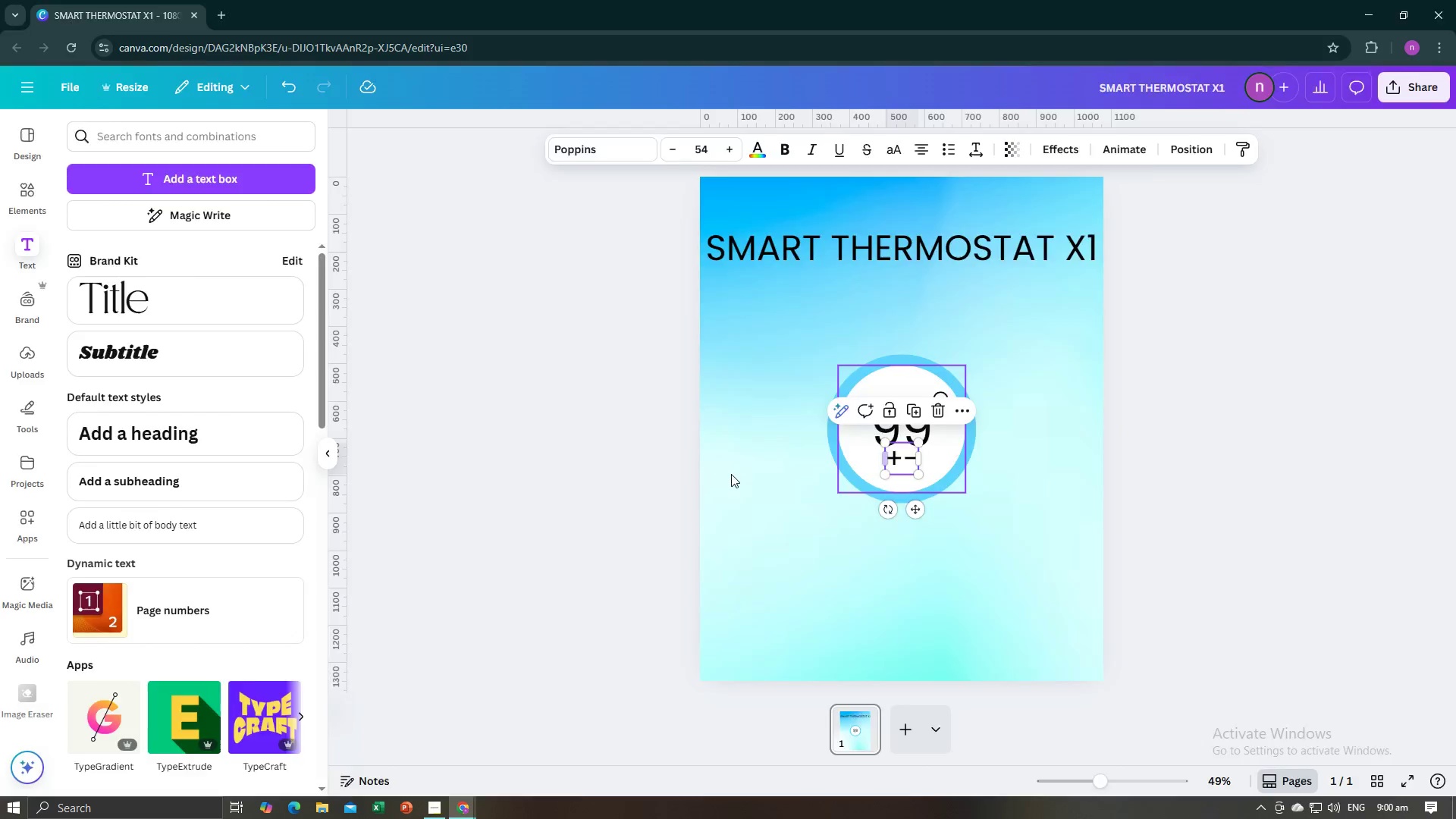 
key(Alt+Tab)
 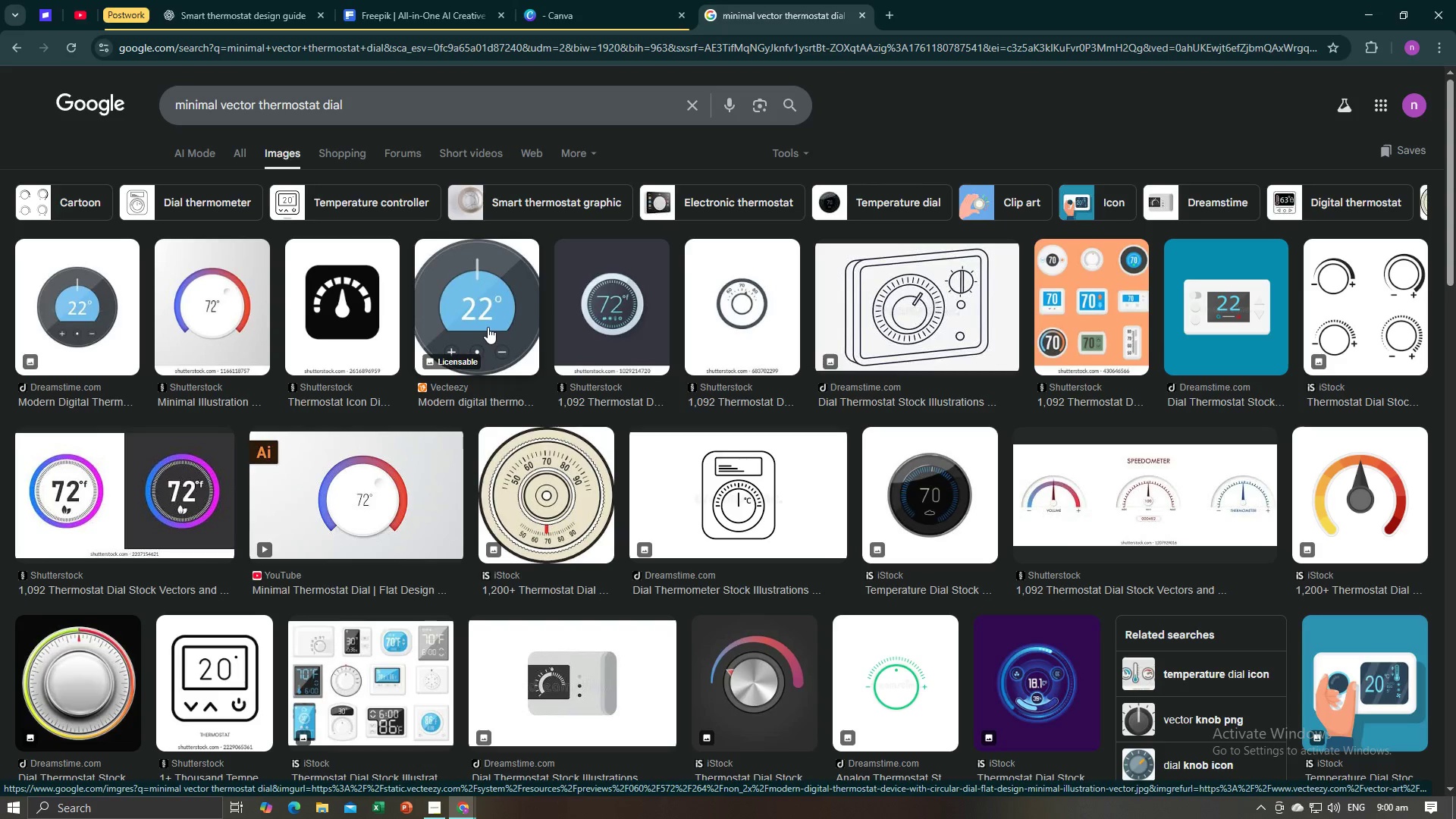 
wait(6.5)
 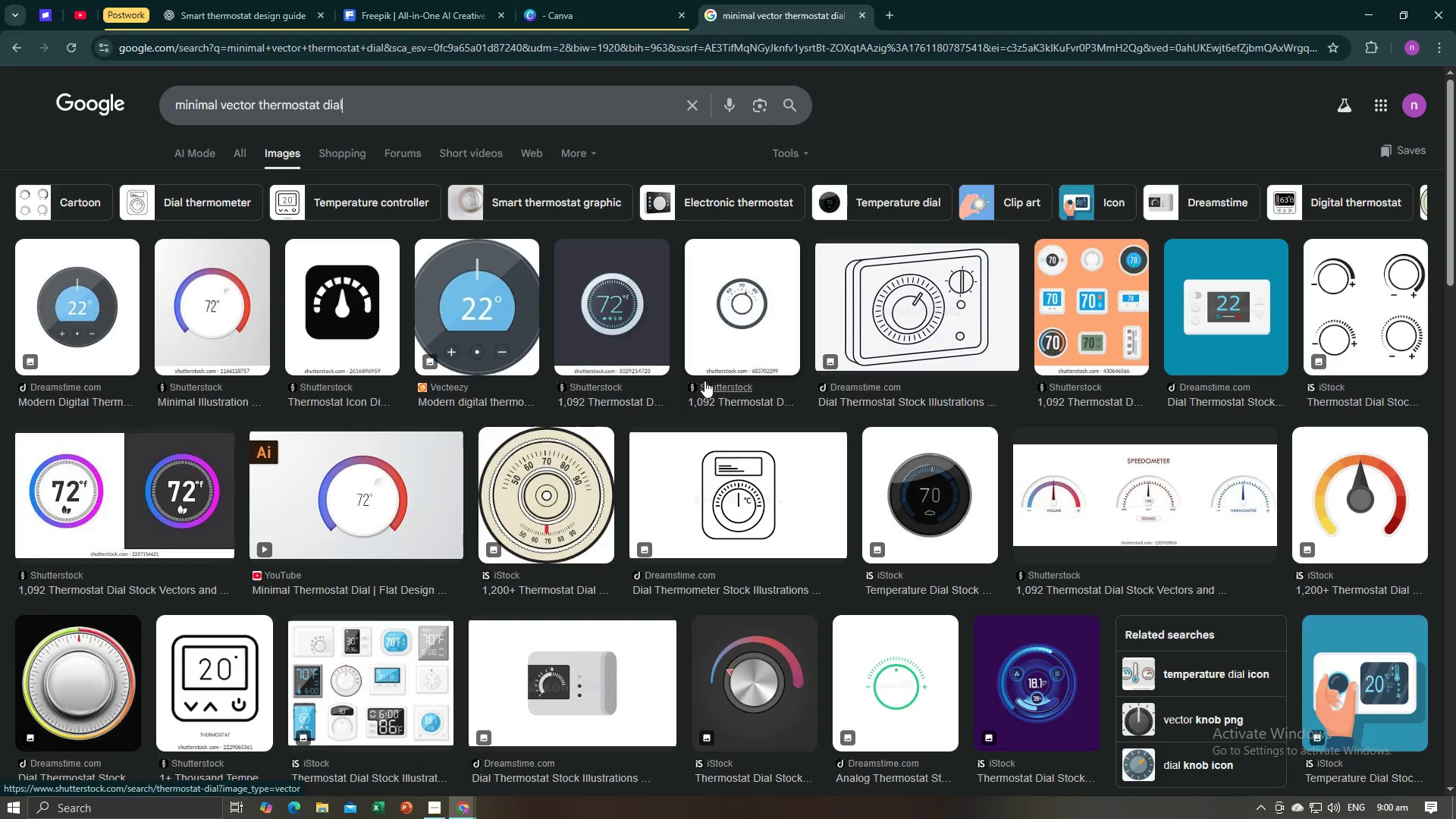 
left_click([488, 327])
 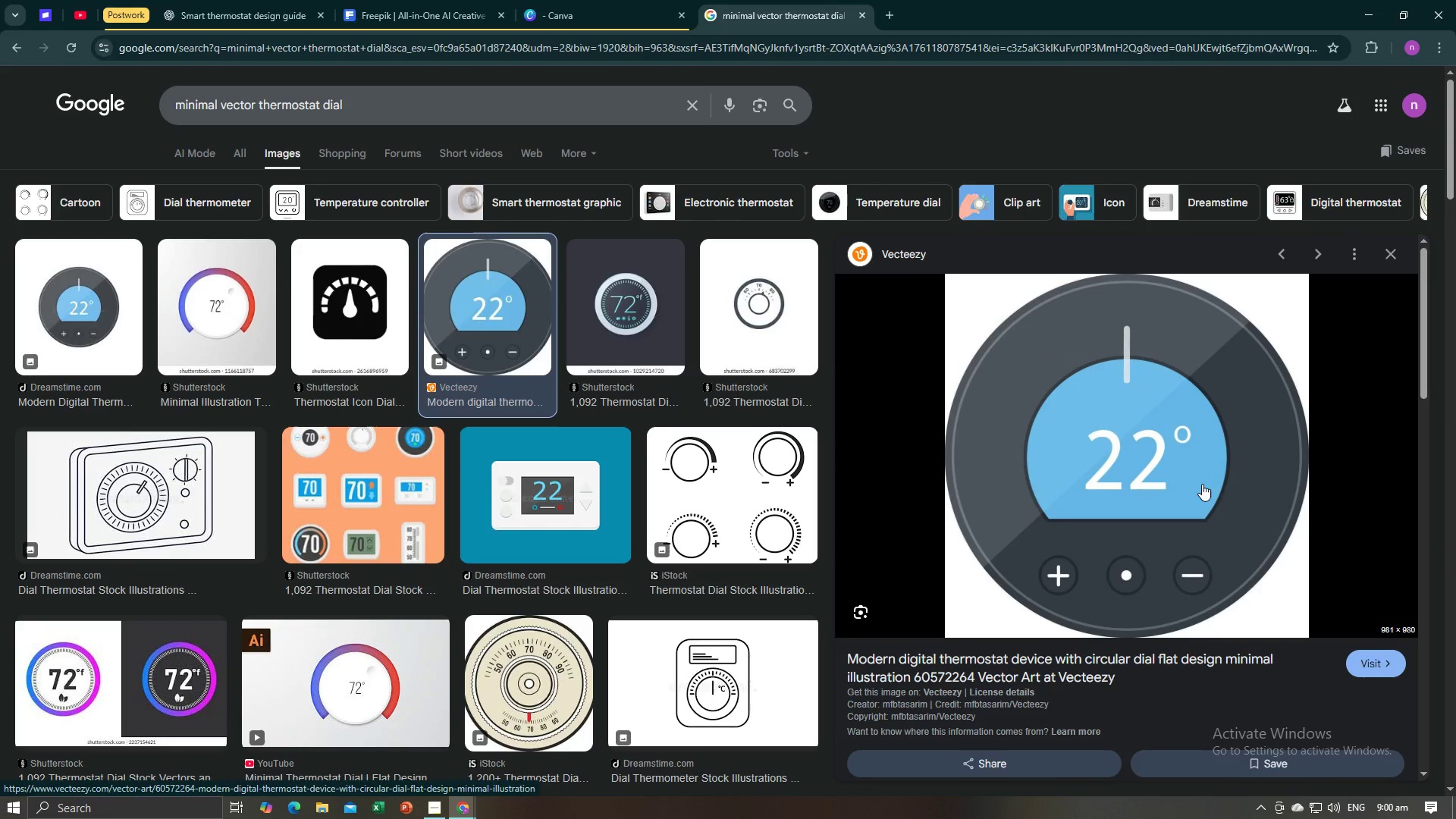 
scroll: coordinate [1204, 485], scroll_direction: down, amount: 6.0
 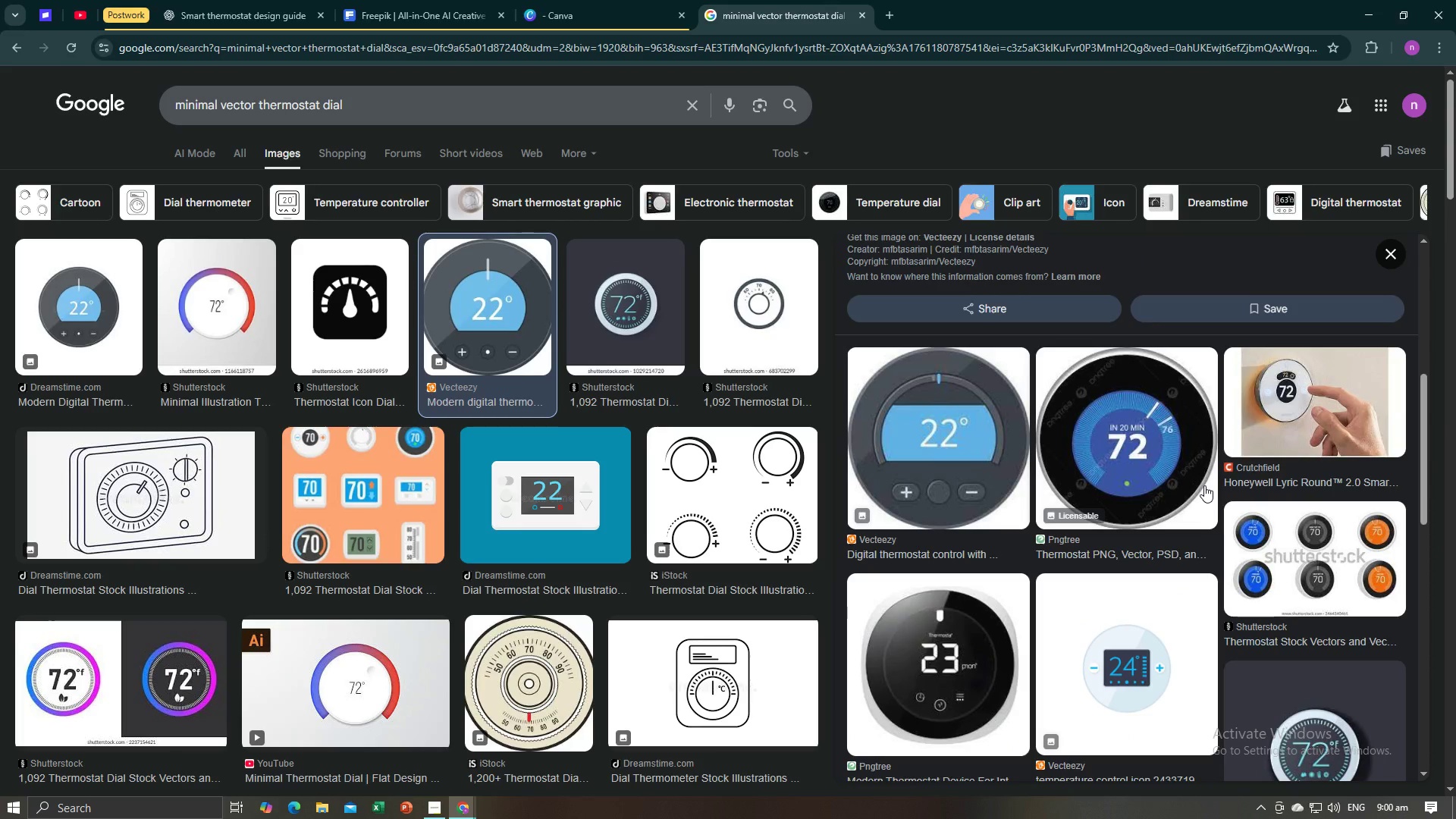 
scroll: coordinate [1204, 485], scroll_direction: up, amount: 2.0
 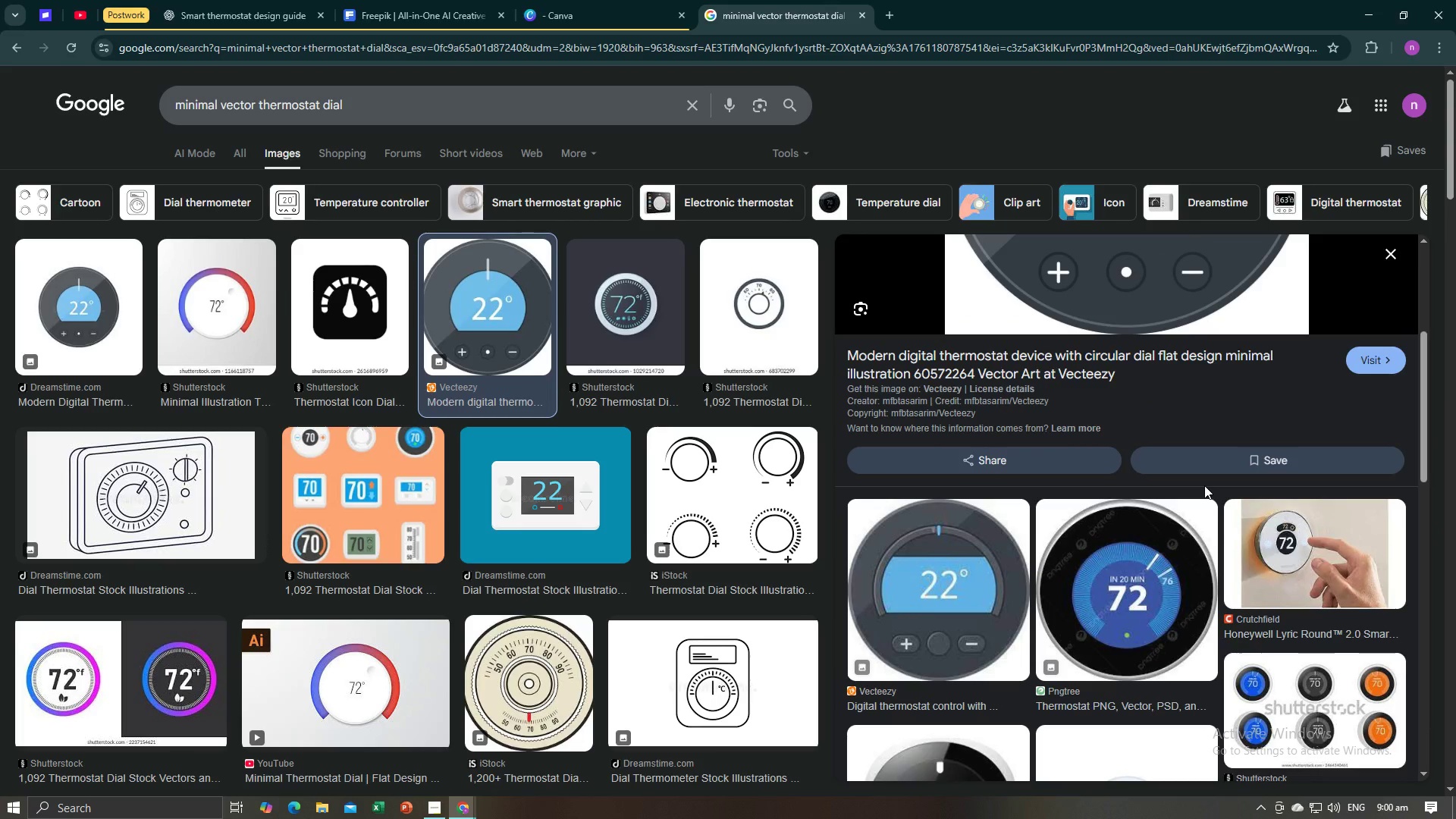 
key(Alt+AltLeft)
 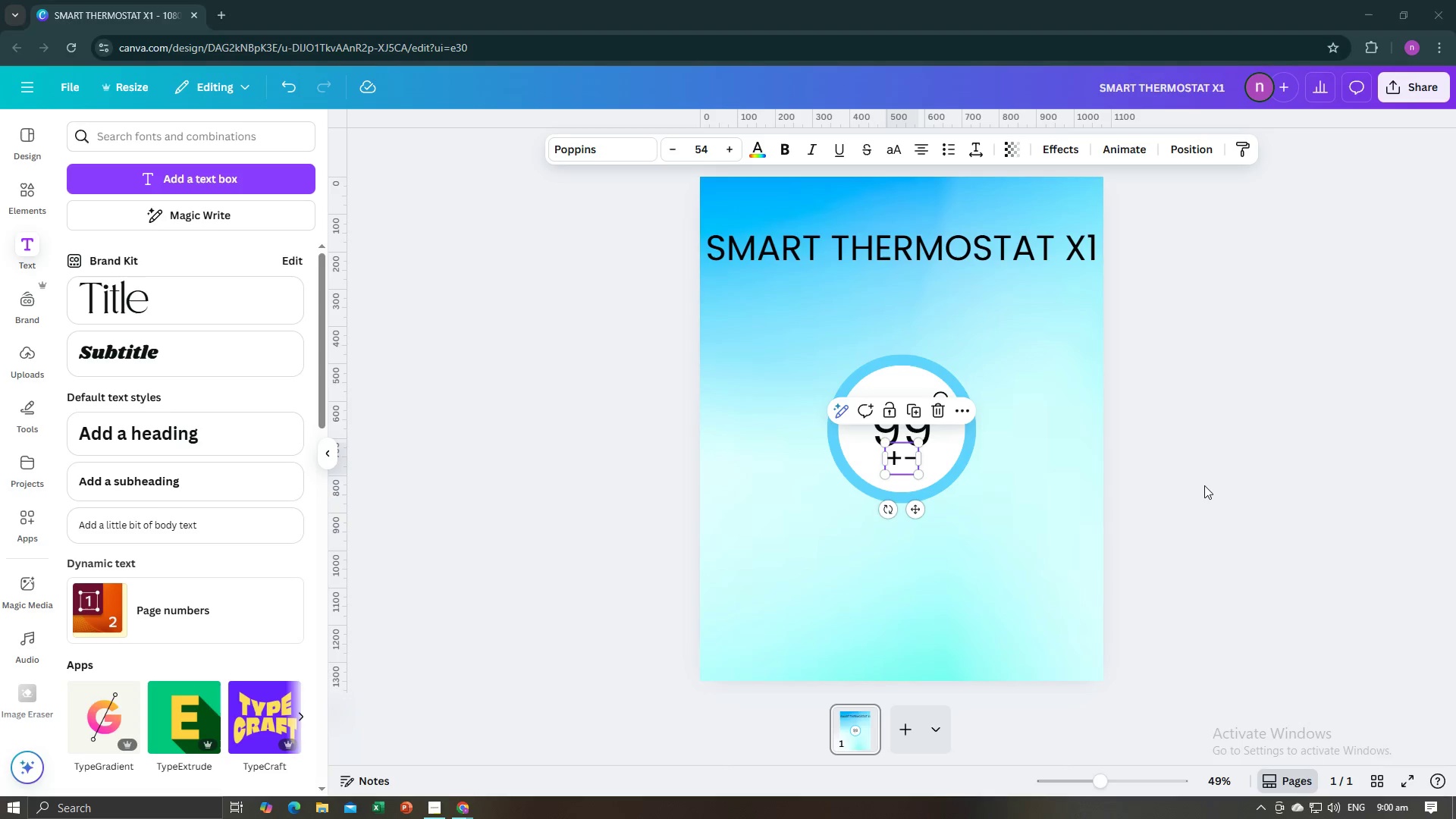 
key(Alt+Tab)
 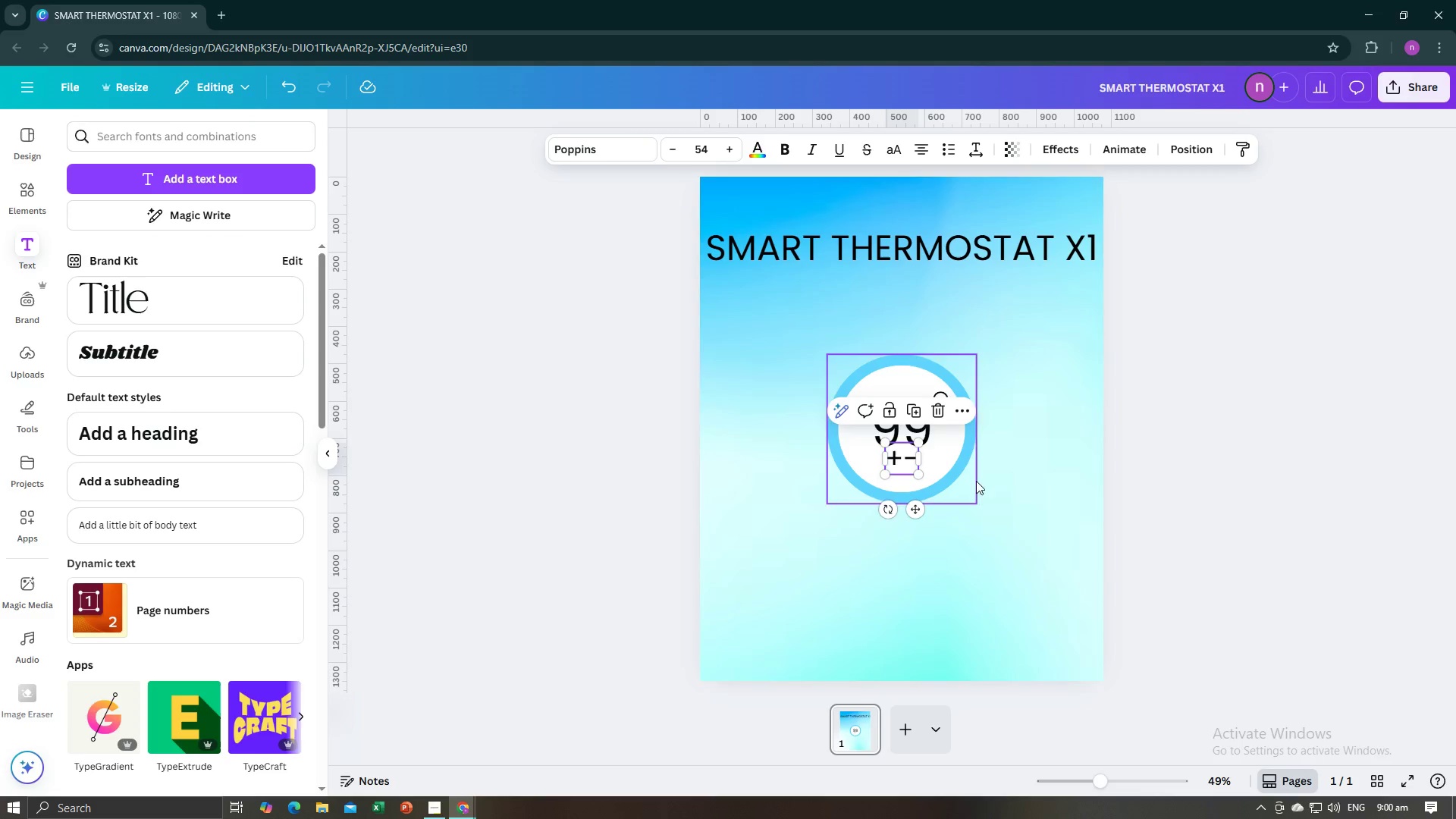 
left_click([987, 484])
 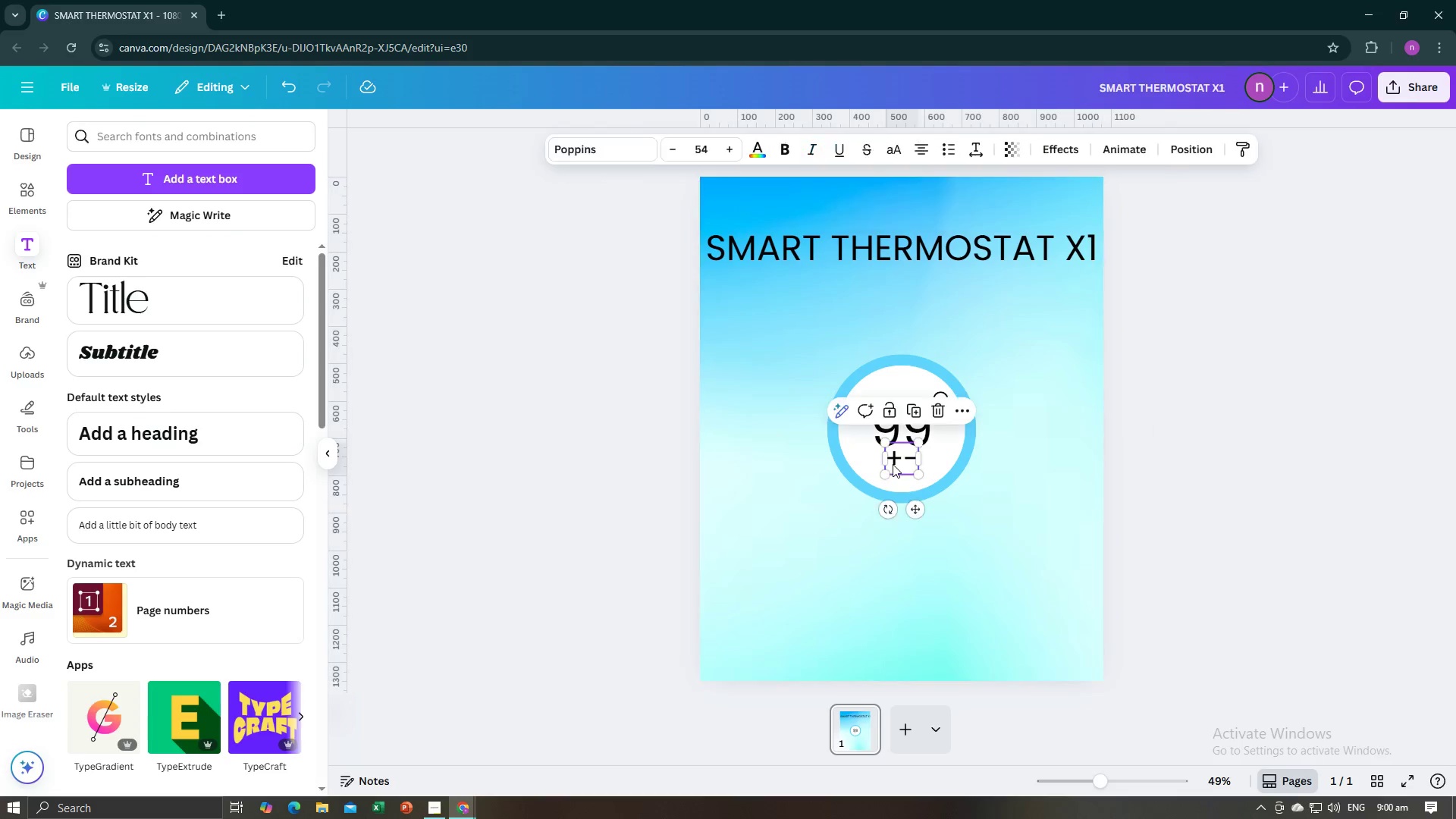 
left_click([893, 464])
 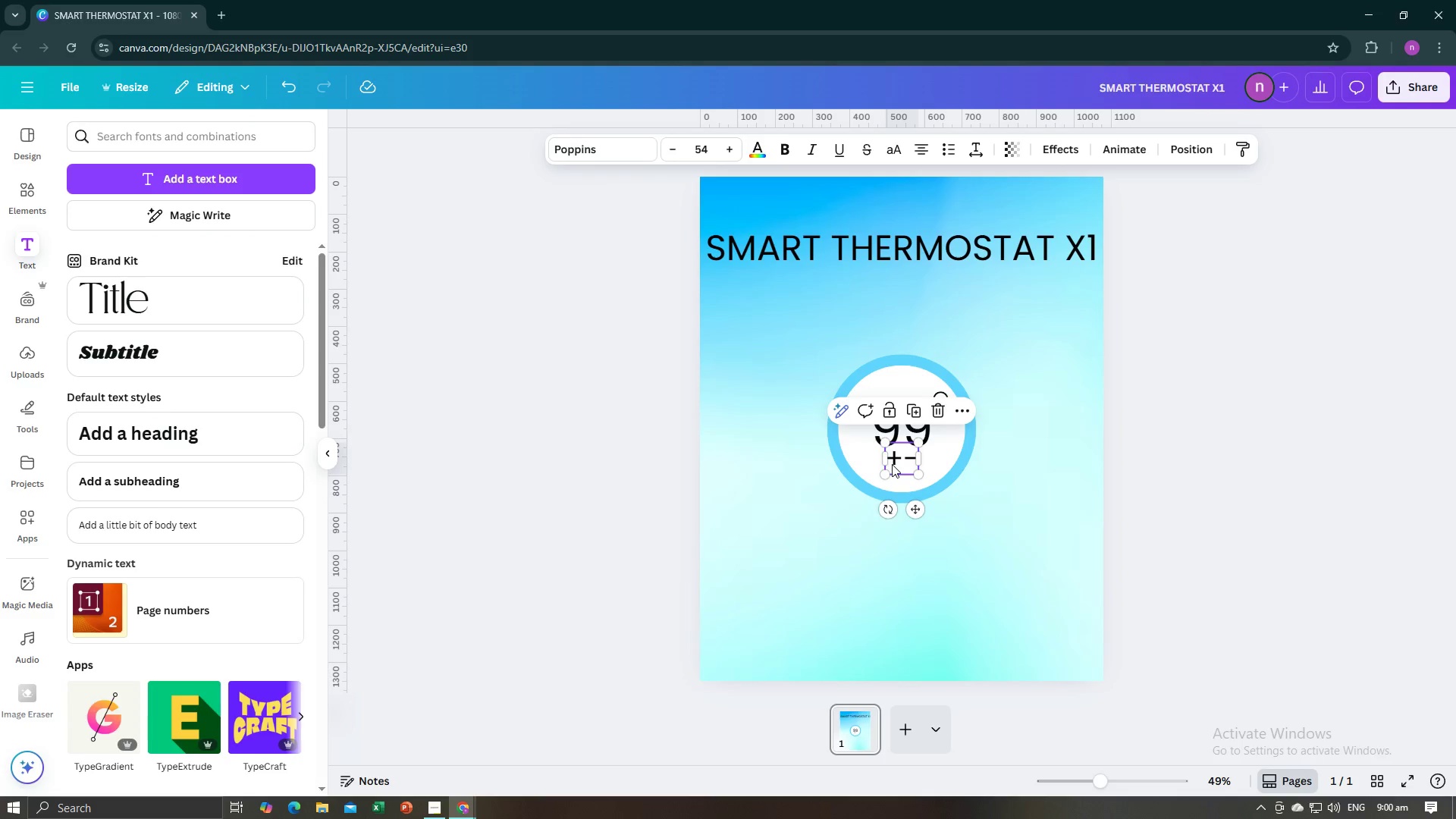 
left_click_drag(start_coordinate=[893, 463], to_coordinate=[864, 520])
 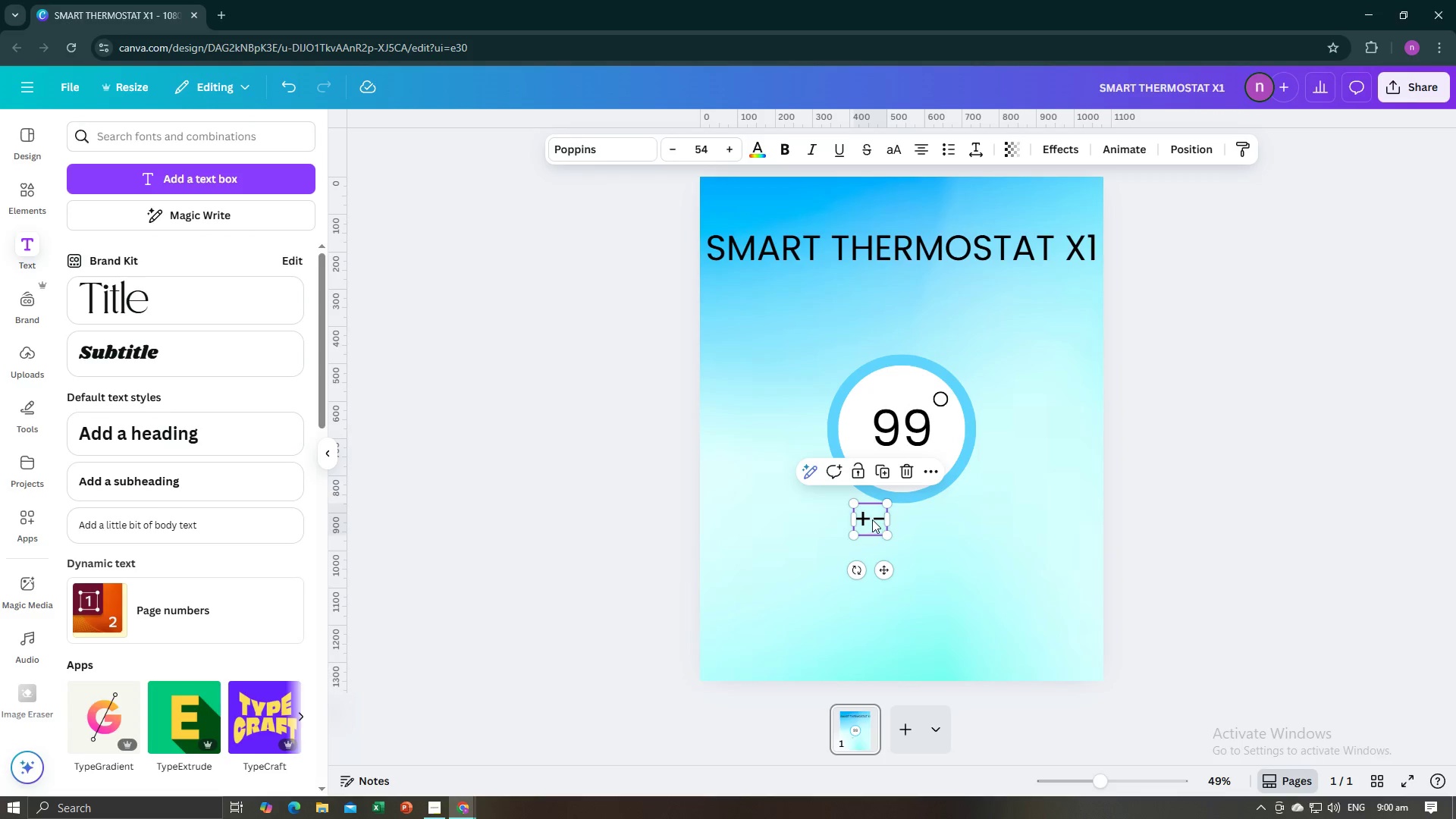 
left_click([872, 519])
 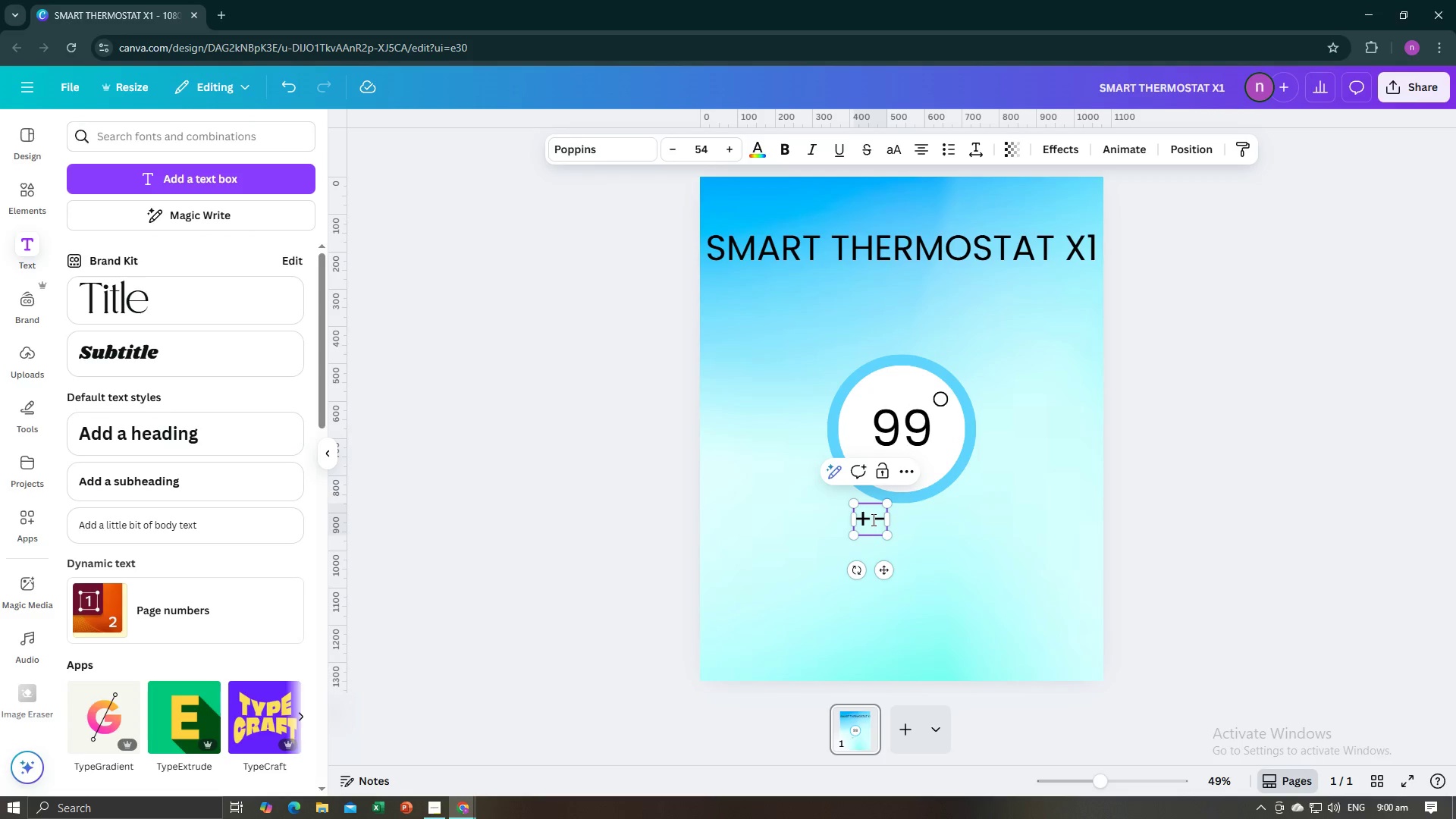 
left_click_drag(start_coordinate=[872, 519], to_coordinate=[880, 519])
 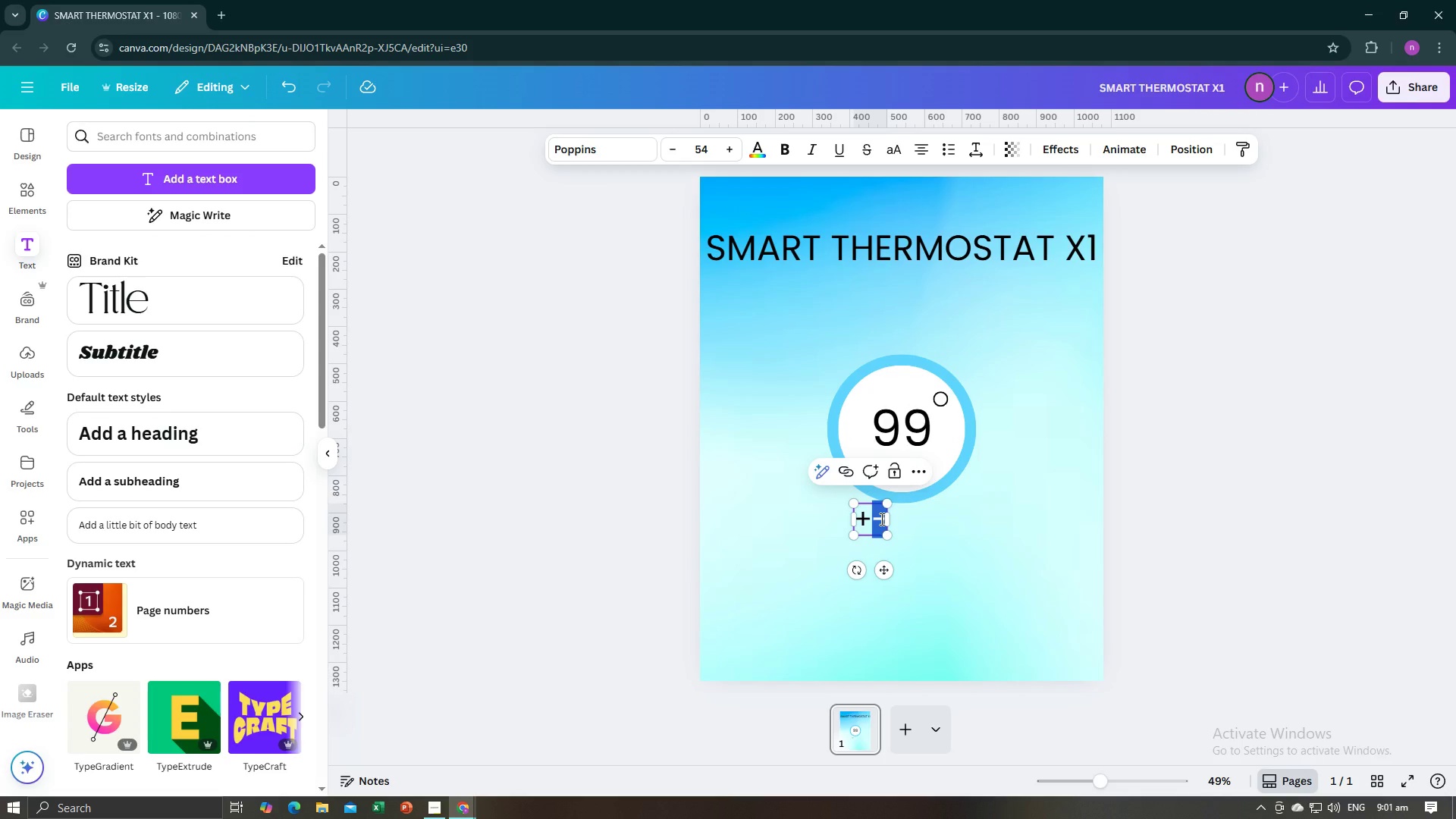 
key(Control+X)
 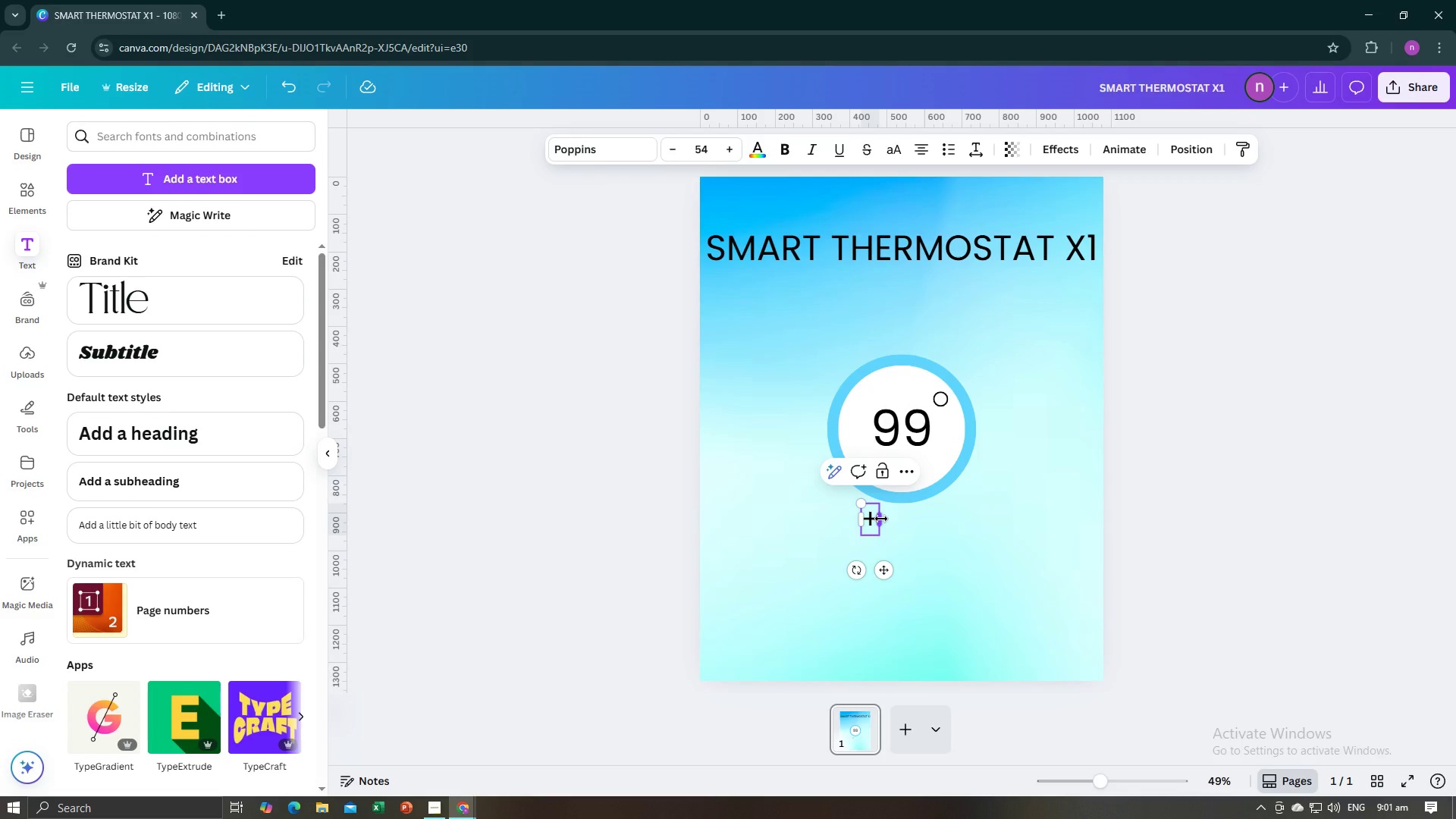 
left_click([899, 522])
 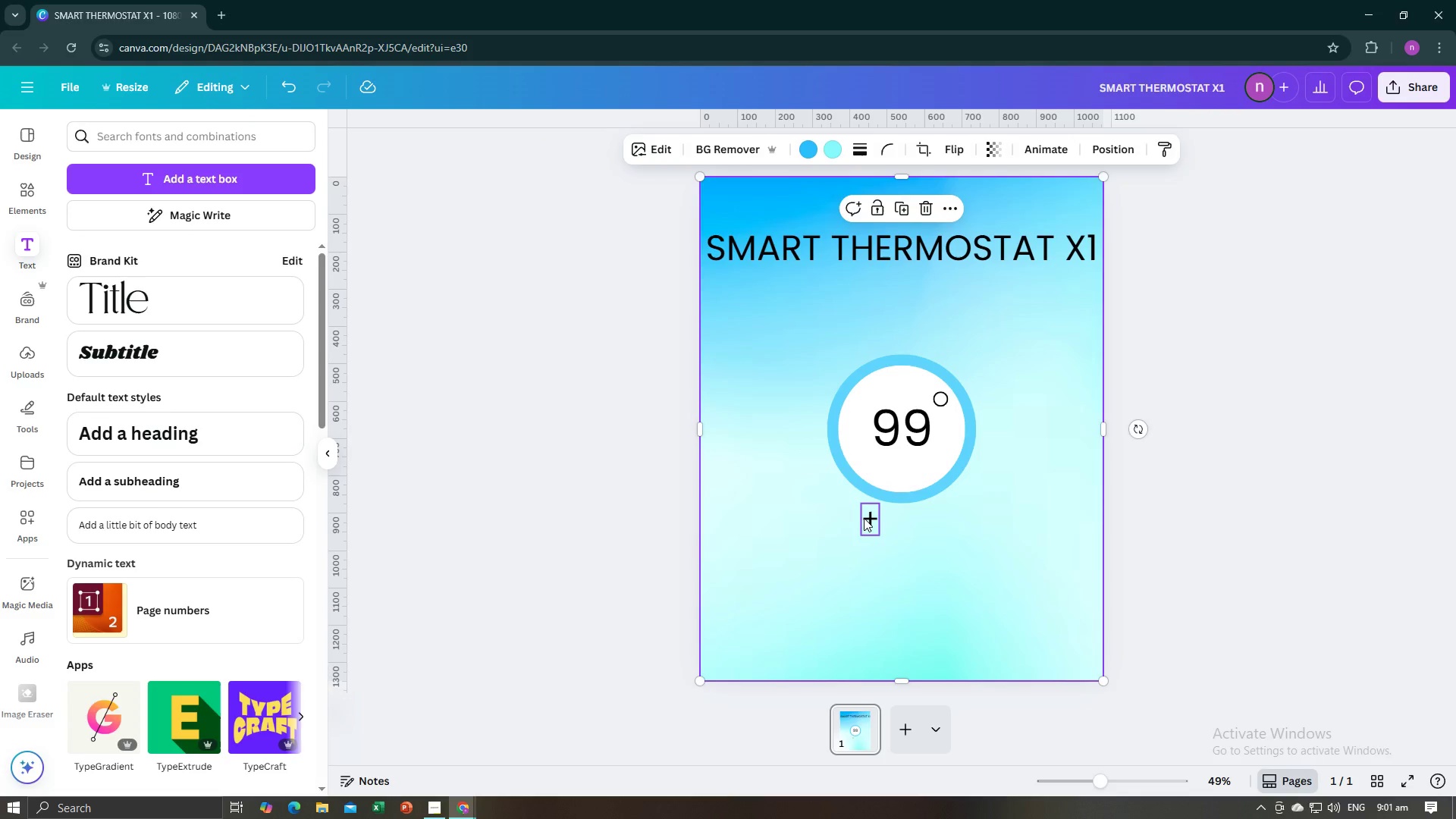 
double_click([865, 518])
 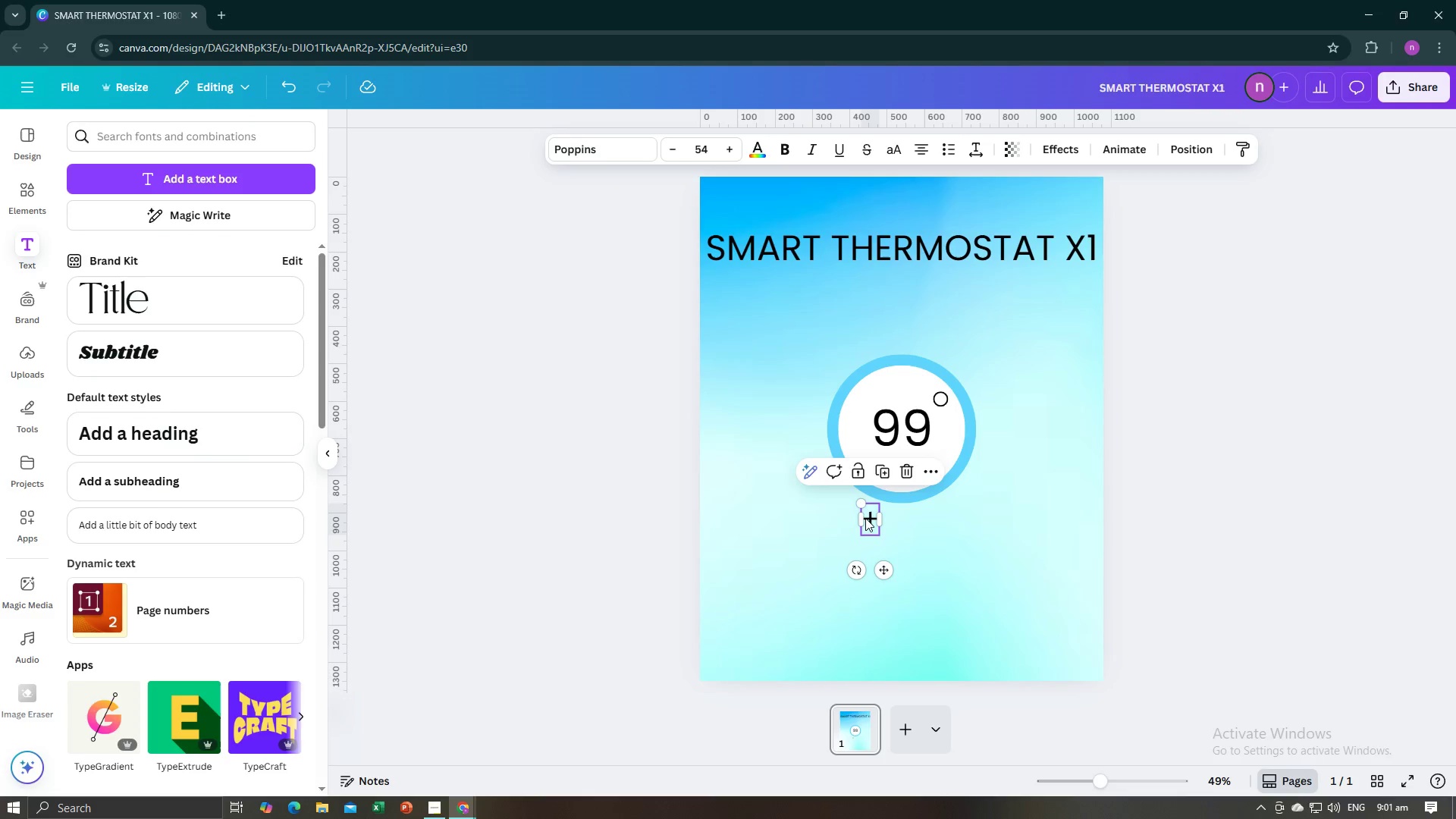 
left_click_drag(start_coordinate=[867, 518], to_coordinate=[833, 526])
 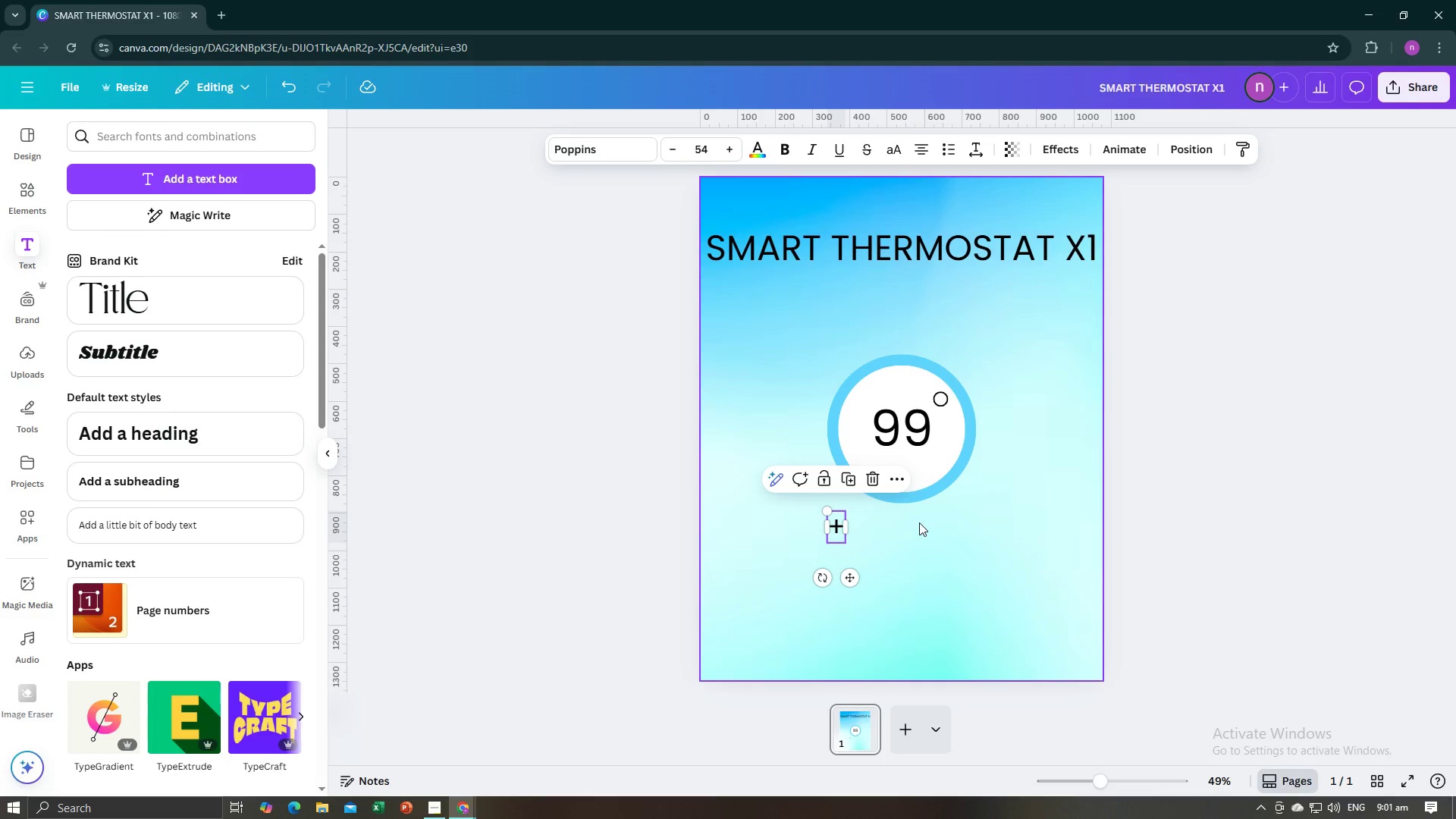 
left_click([919, 522])
 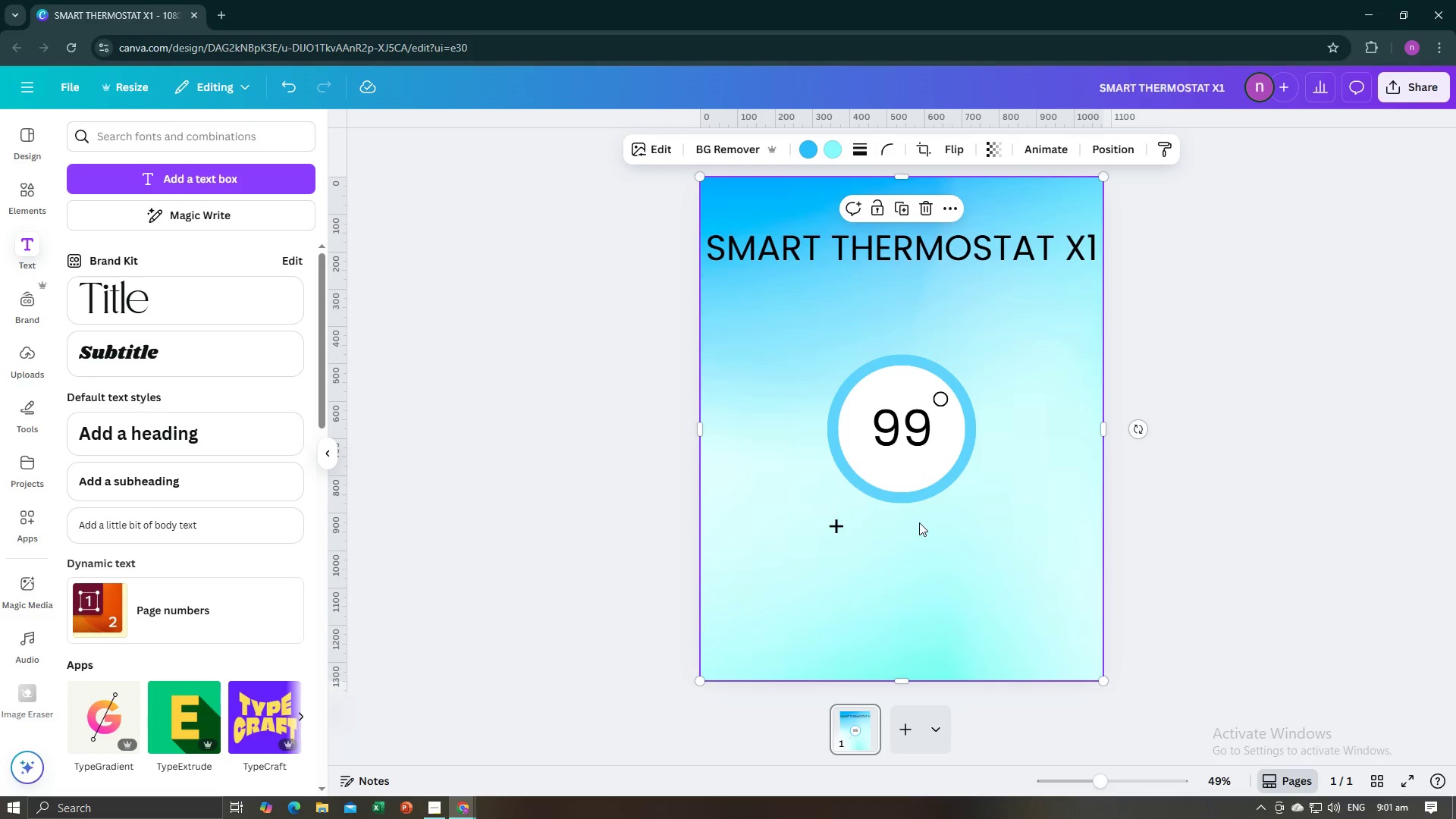 
key(Control+V)
 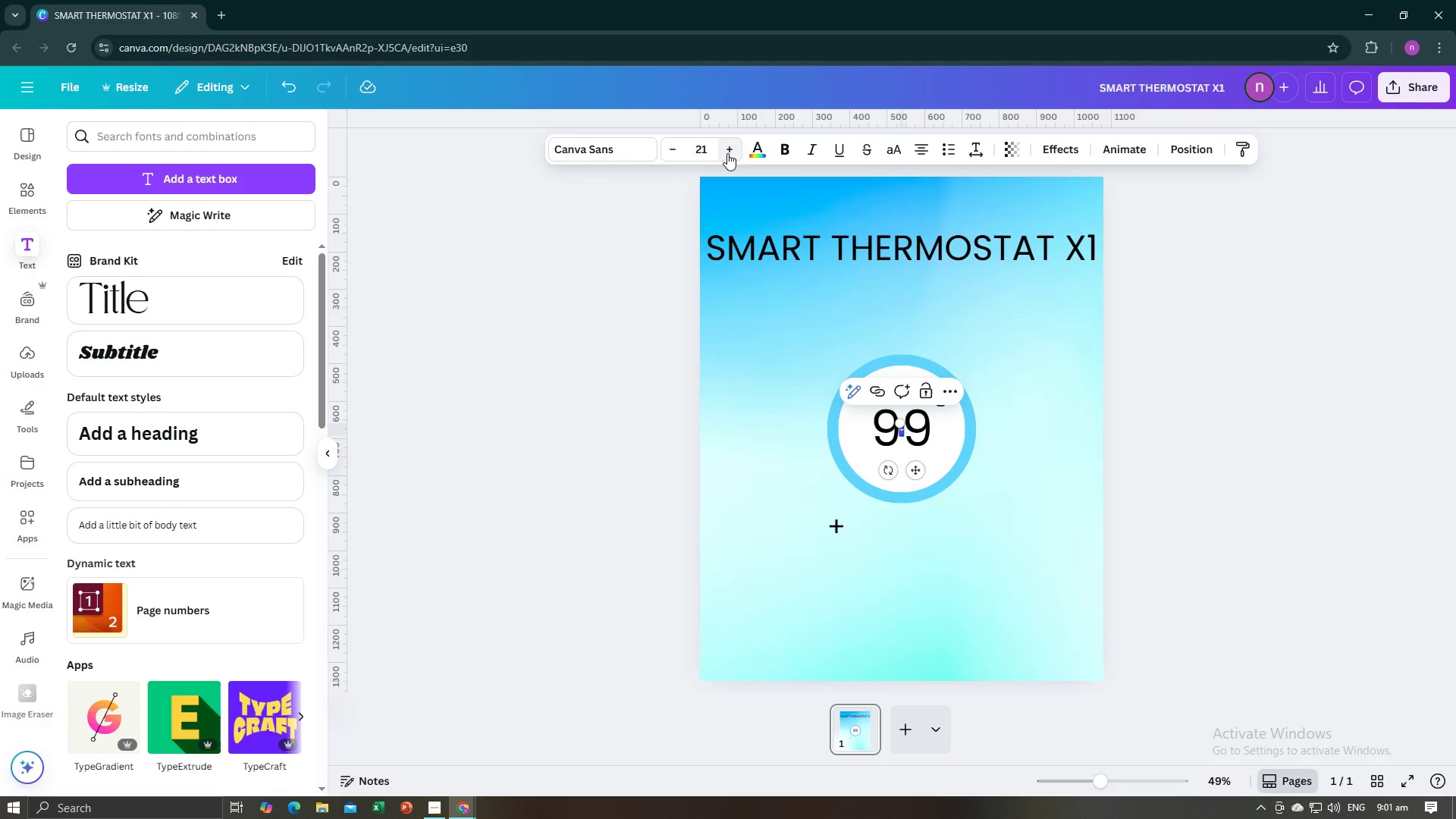 
left_click([727, 153])
 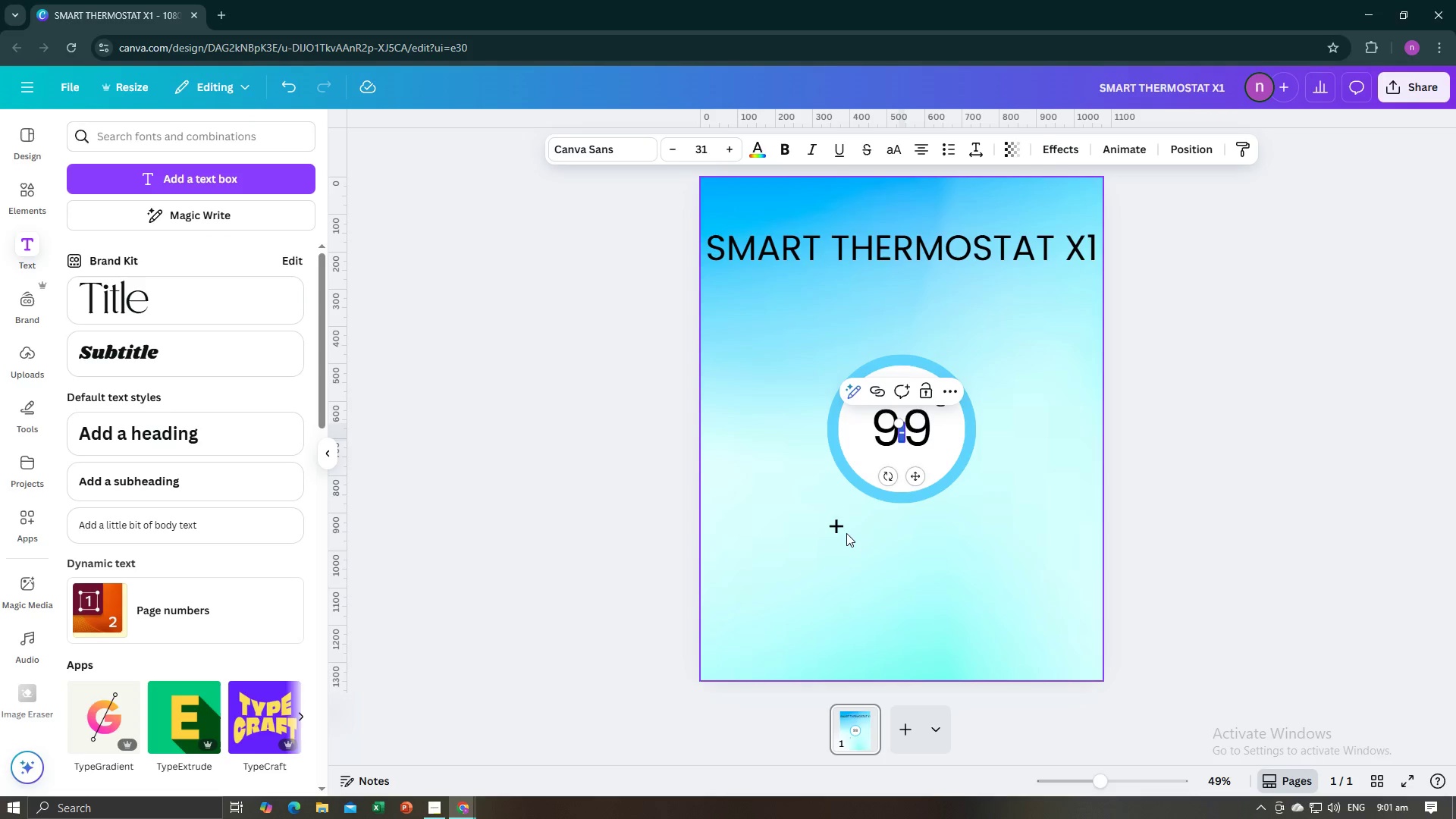 
left_click([843, 532])
 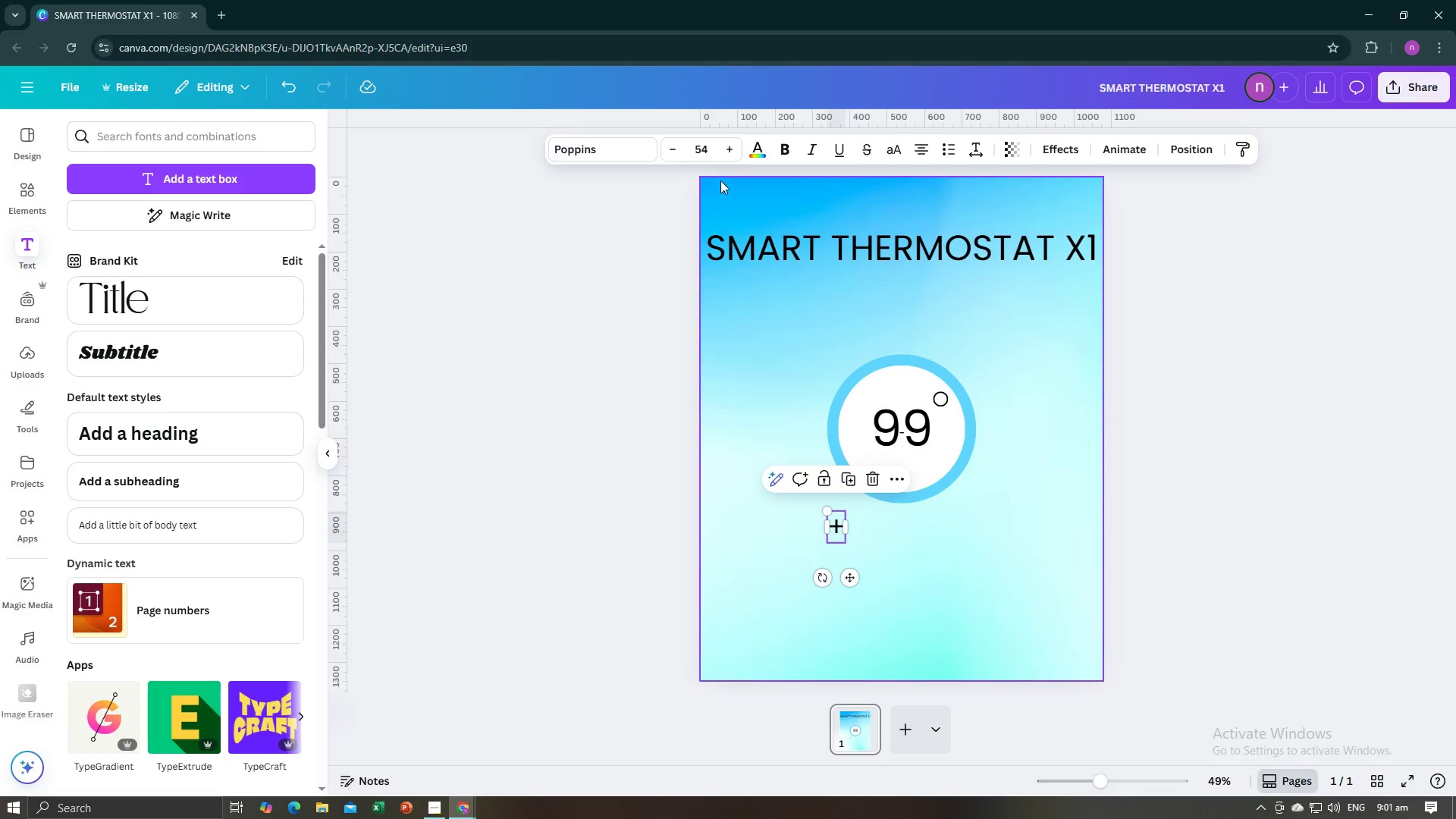 
left_click([712, 148])
 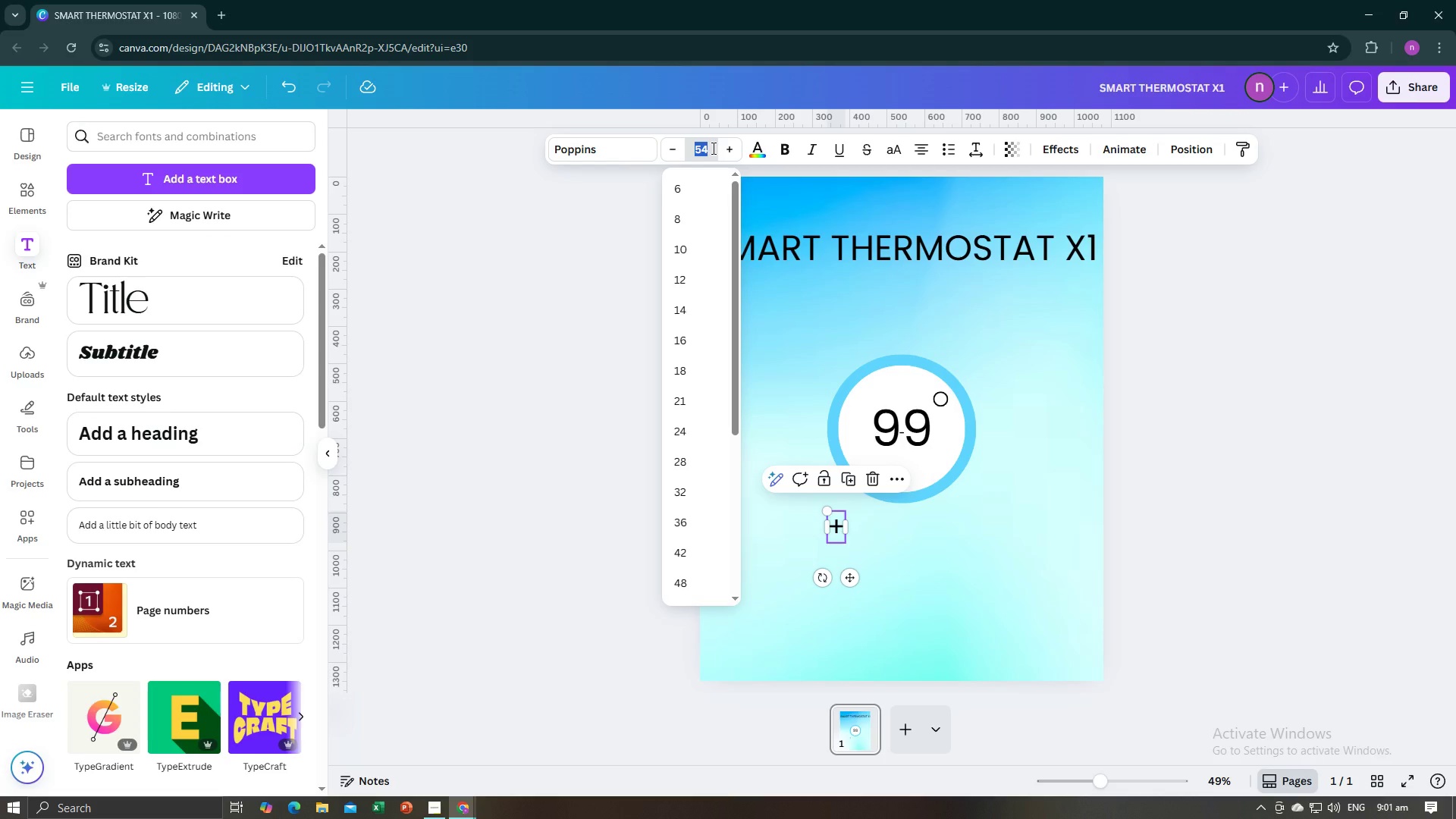 
type(60)
 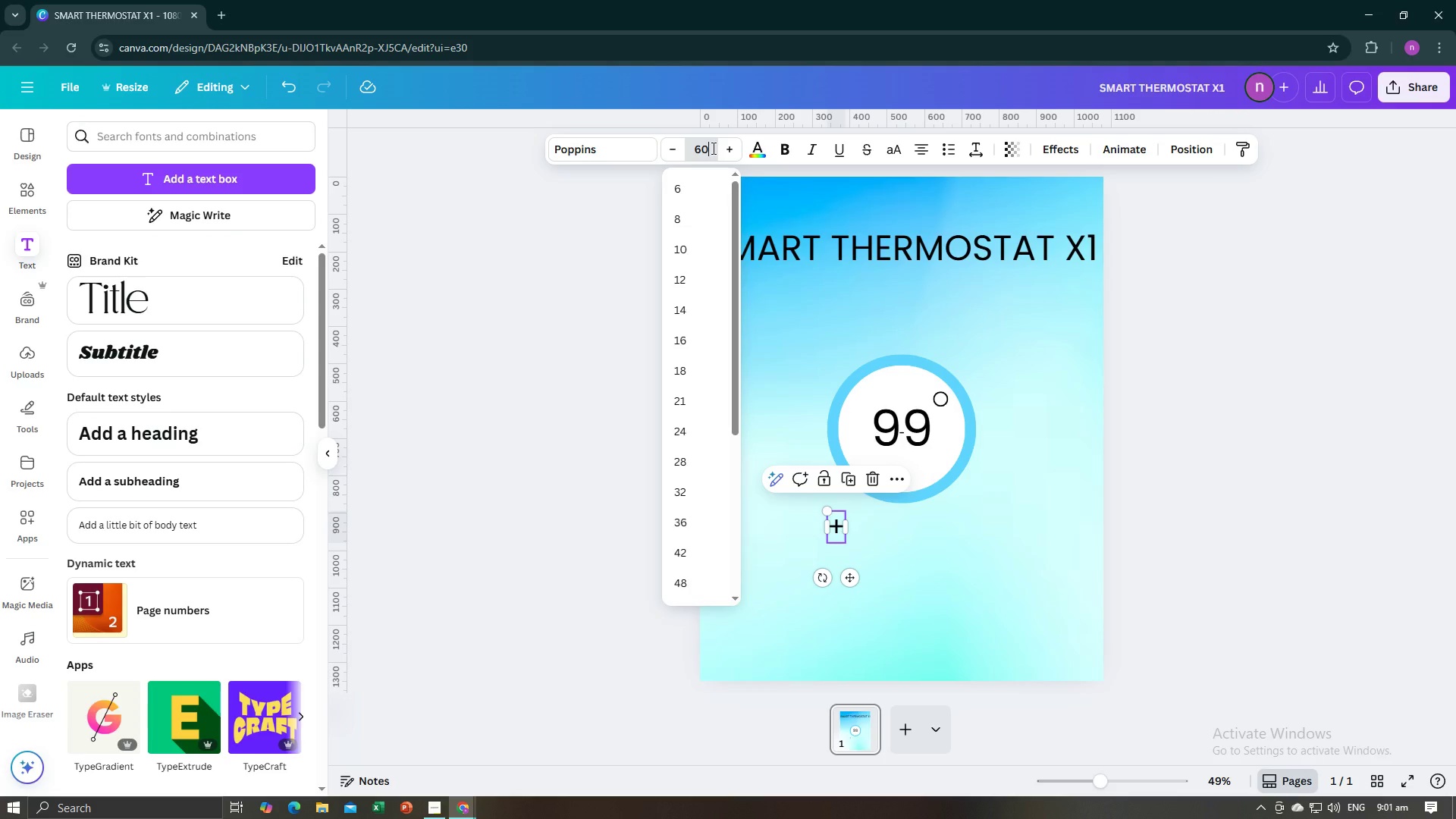 
key(Enter)
 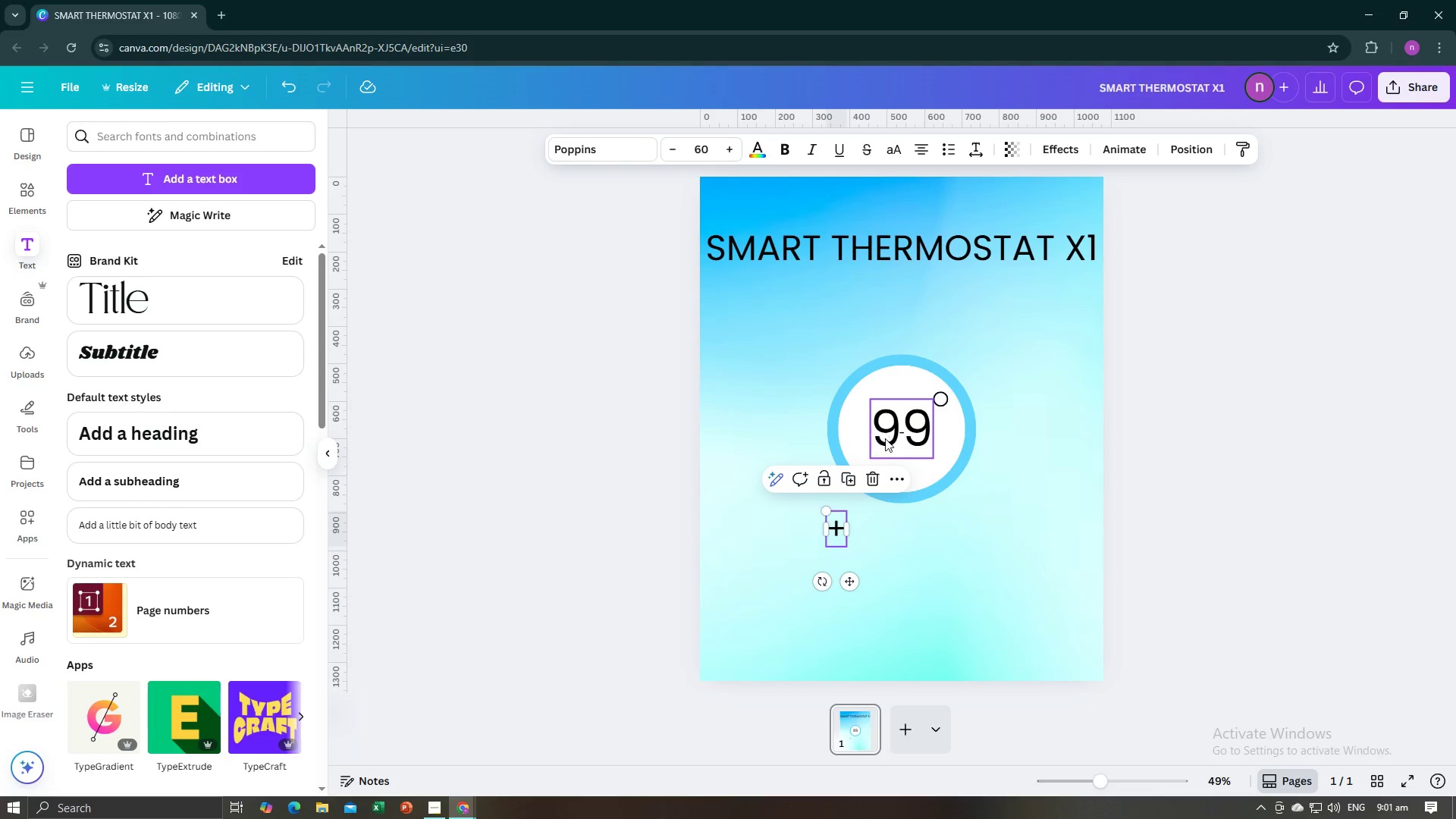 
left_click([899, 433])
 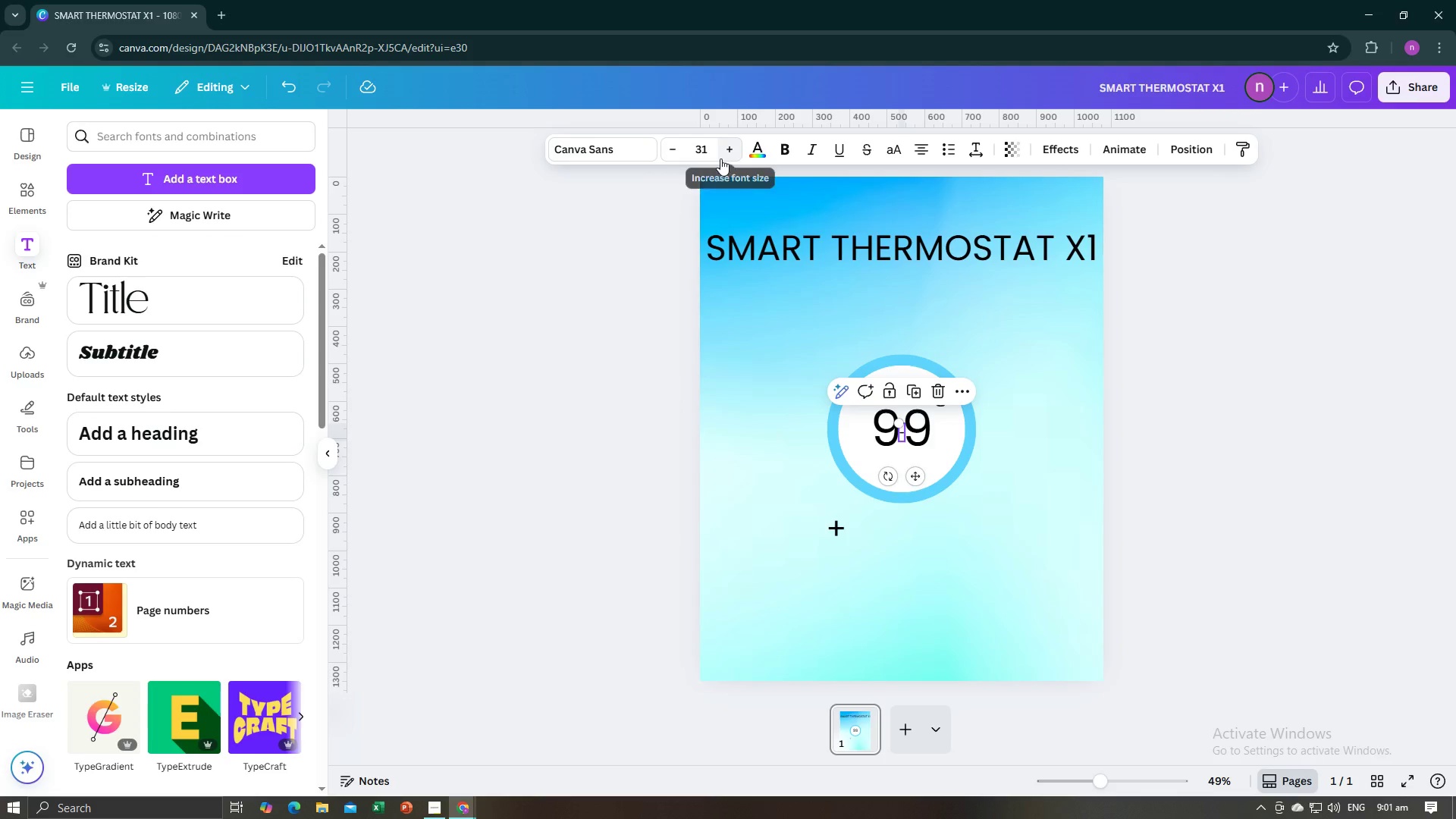 
left_click([713, 151])
 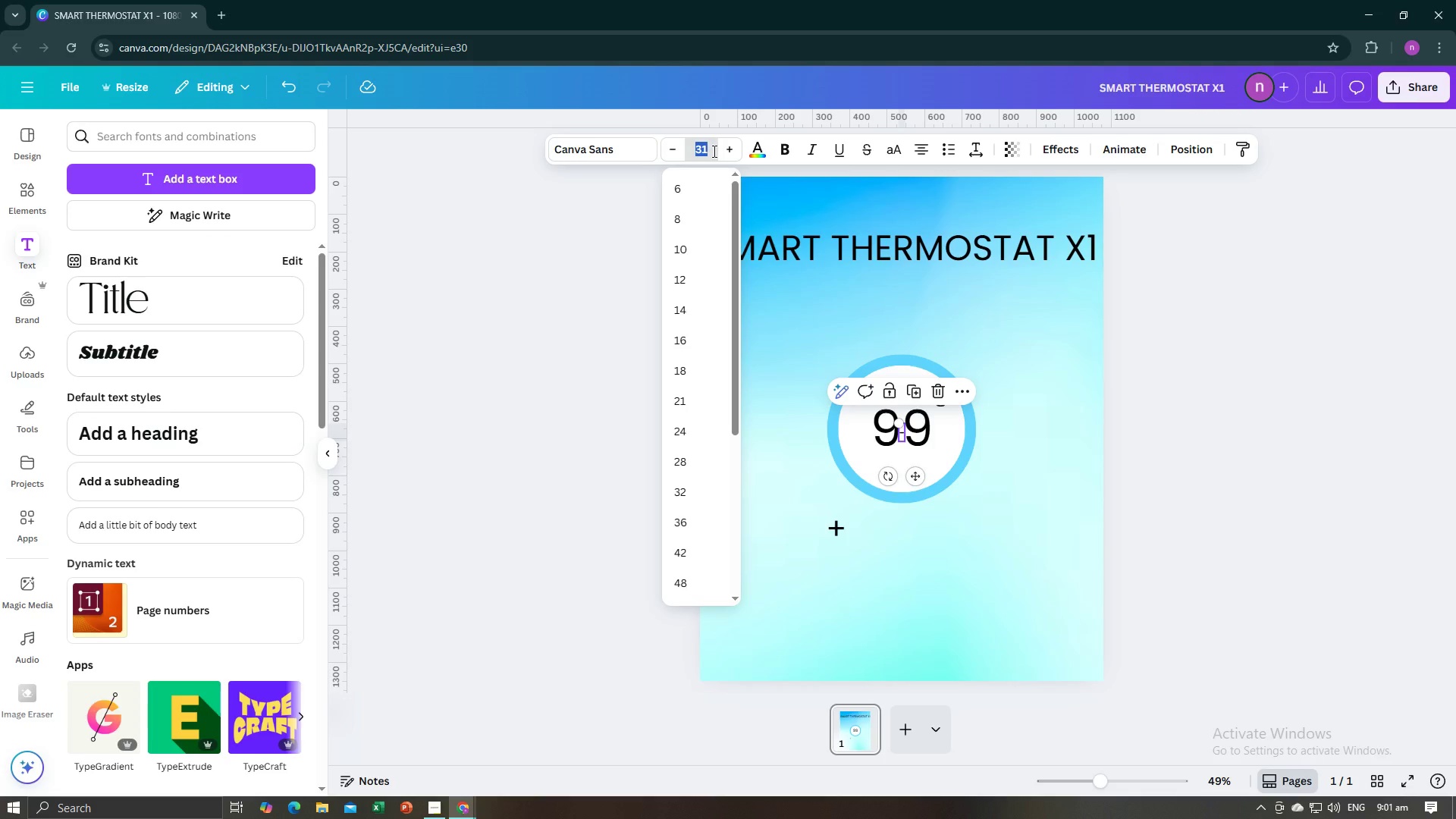 
type(60)
 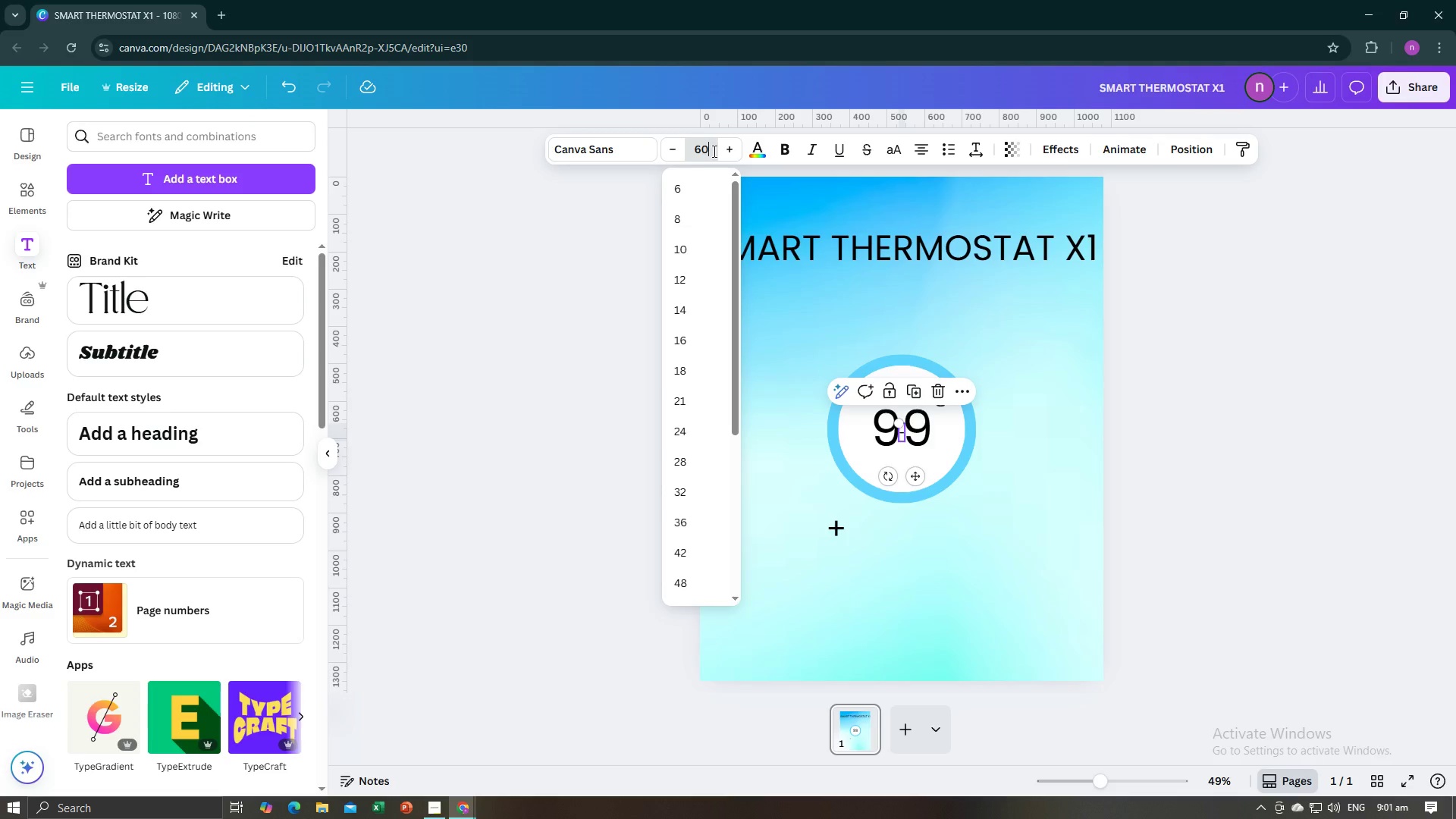 
key(Enter)
 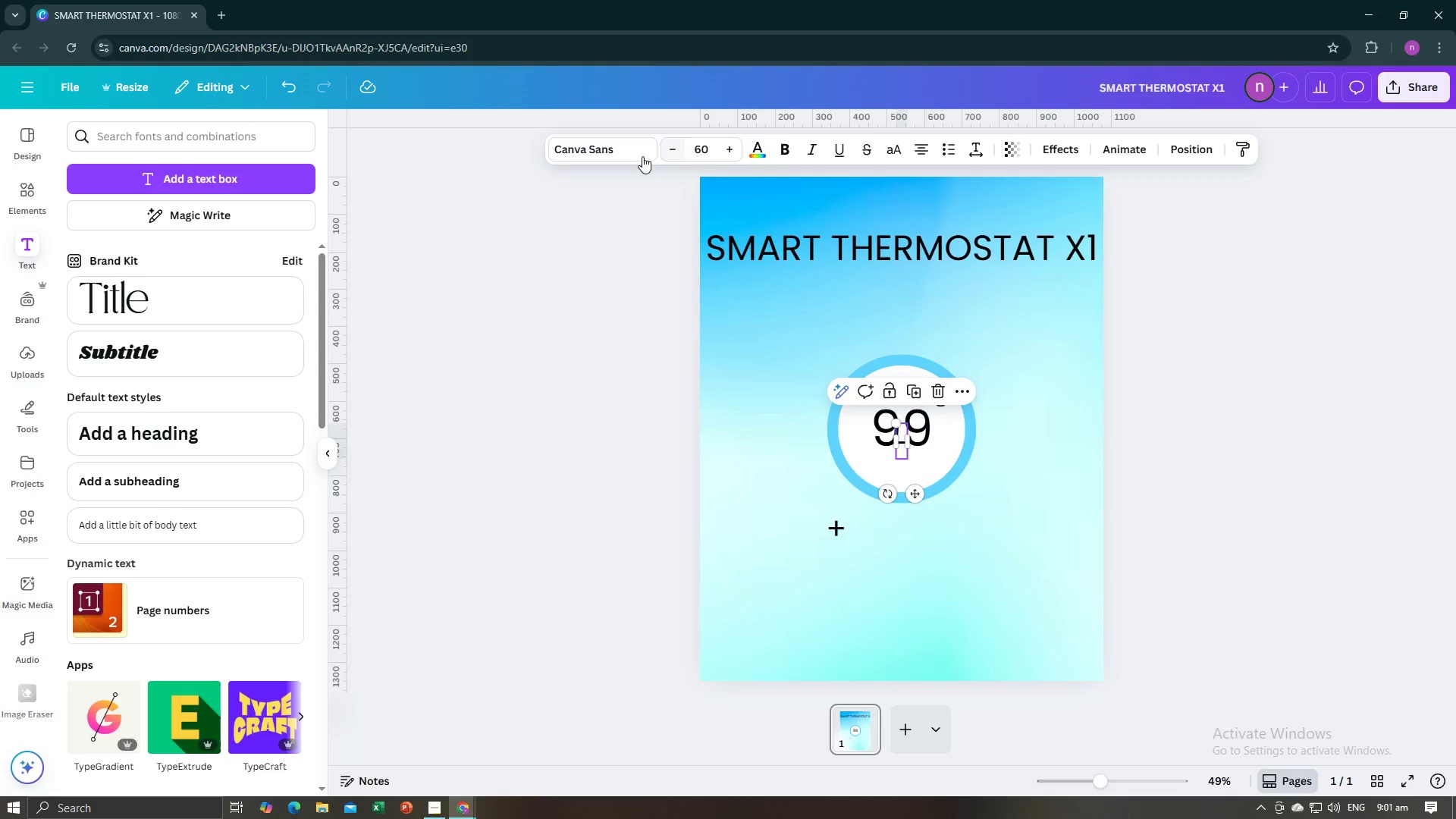 
left_click([630, 158])
 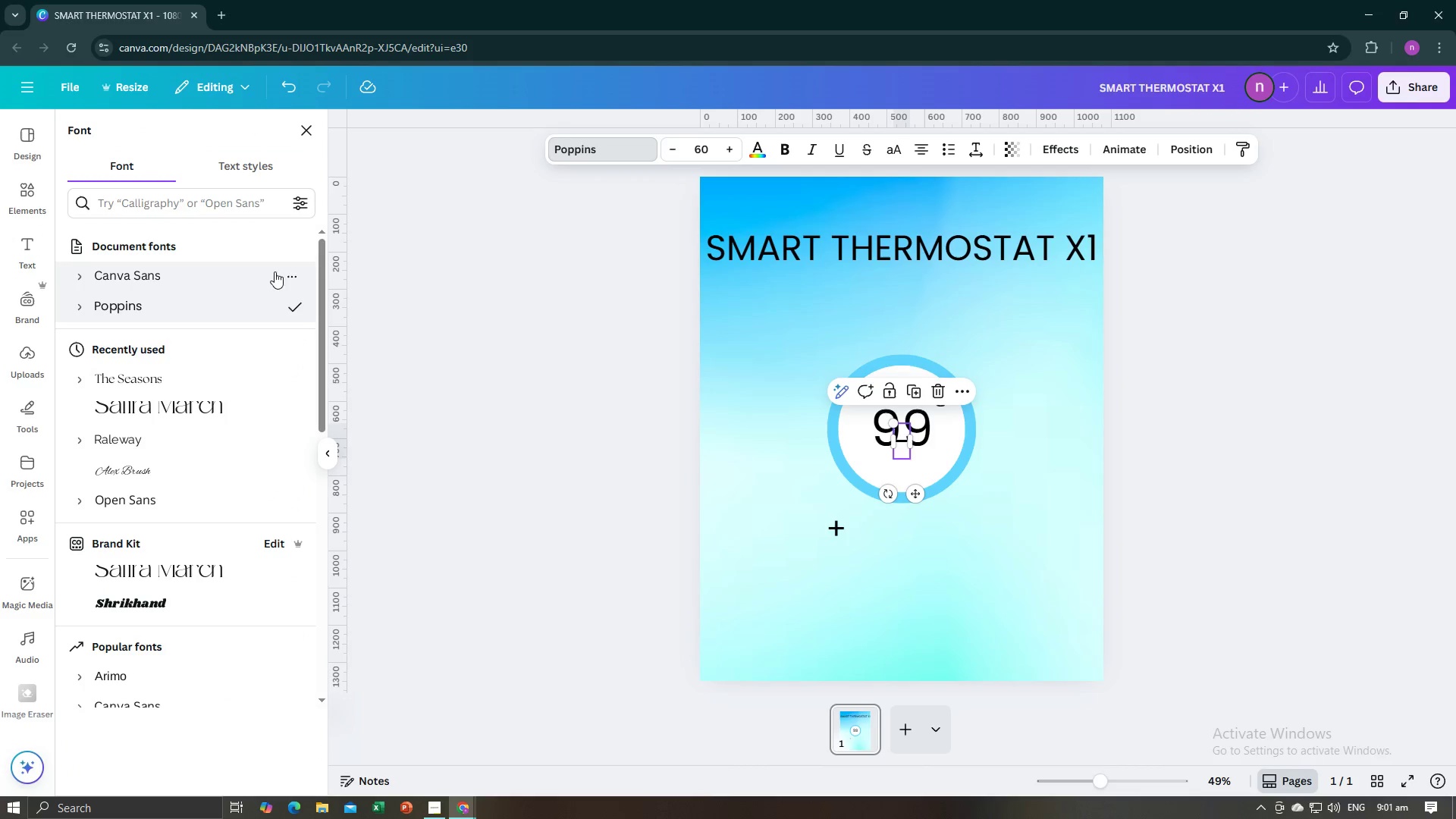 
left_click([588, 475])
 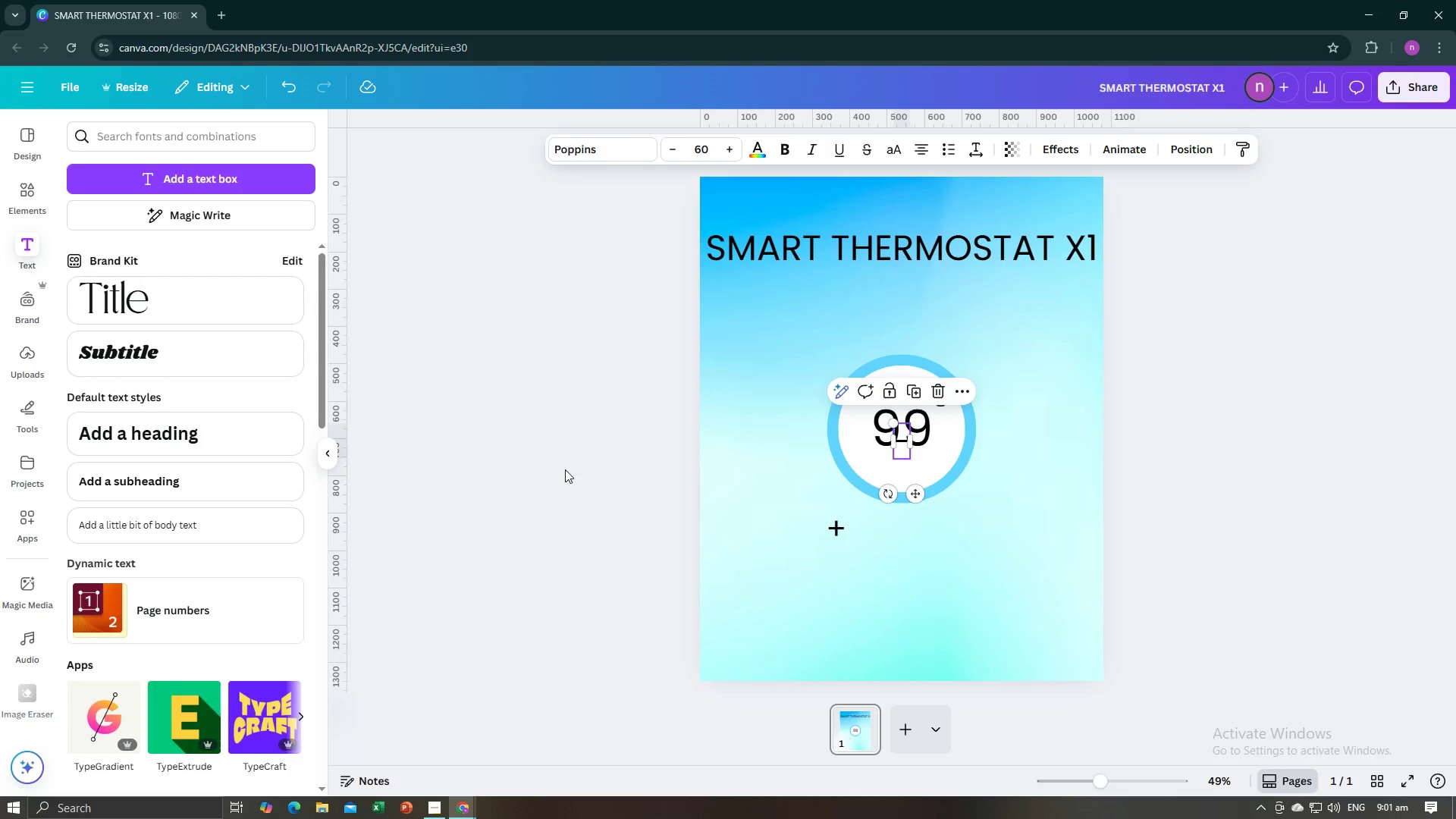 
left_click([562, 470])
 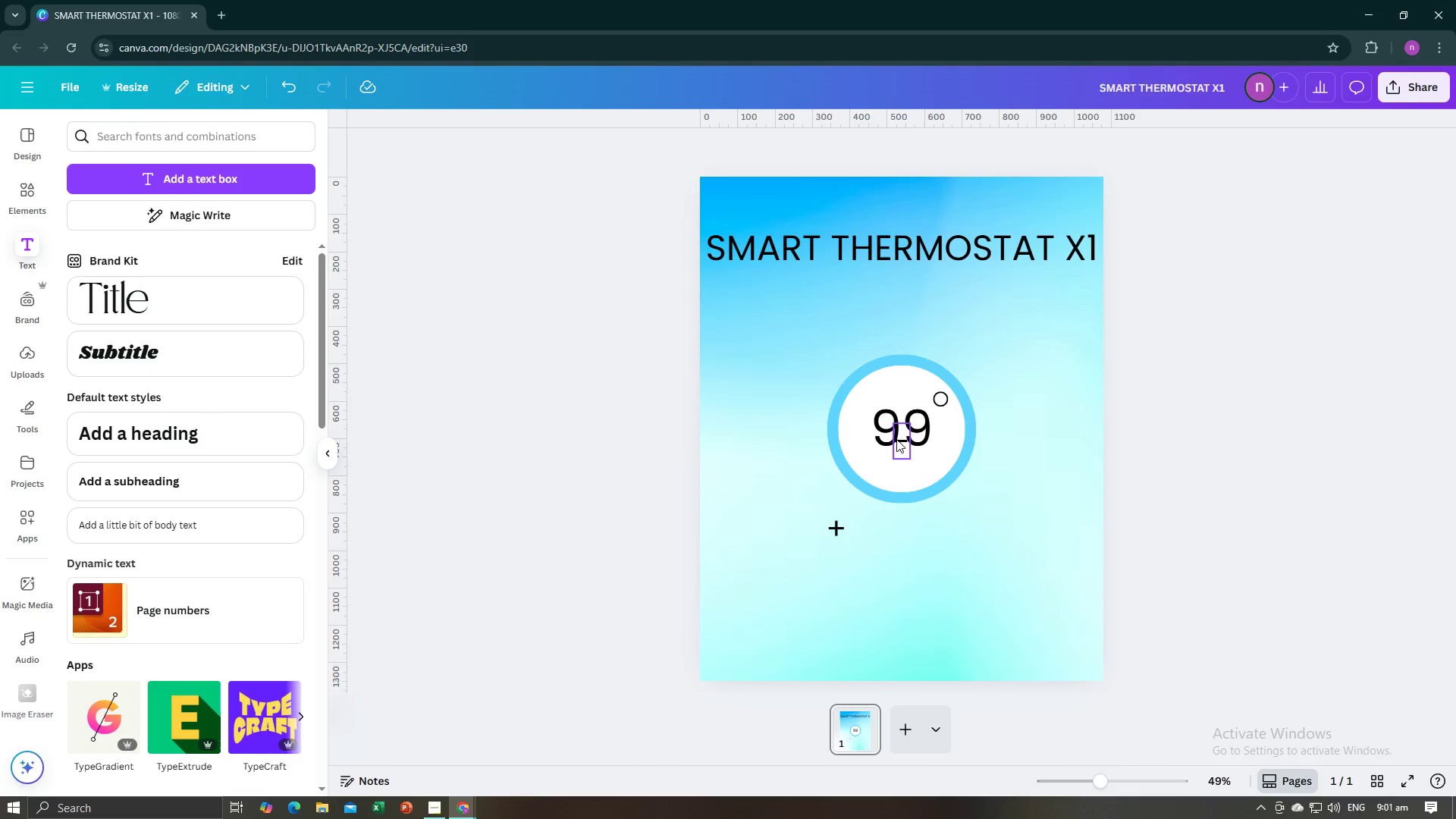 
left_click([896, 439])
 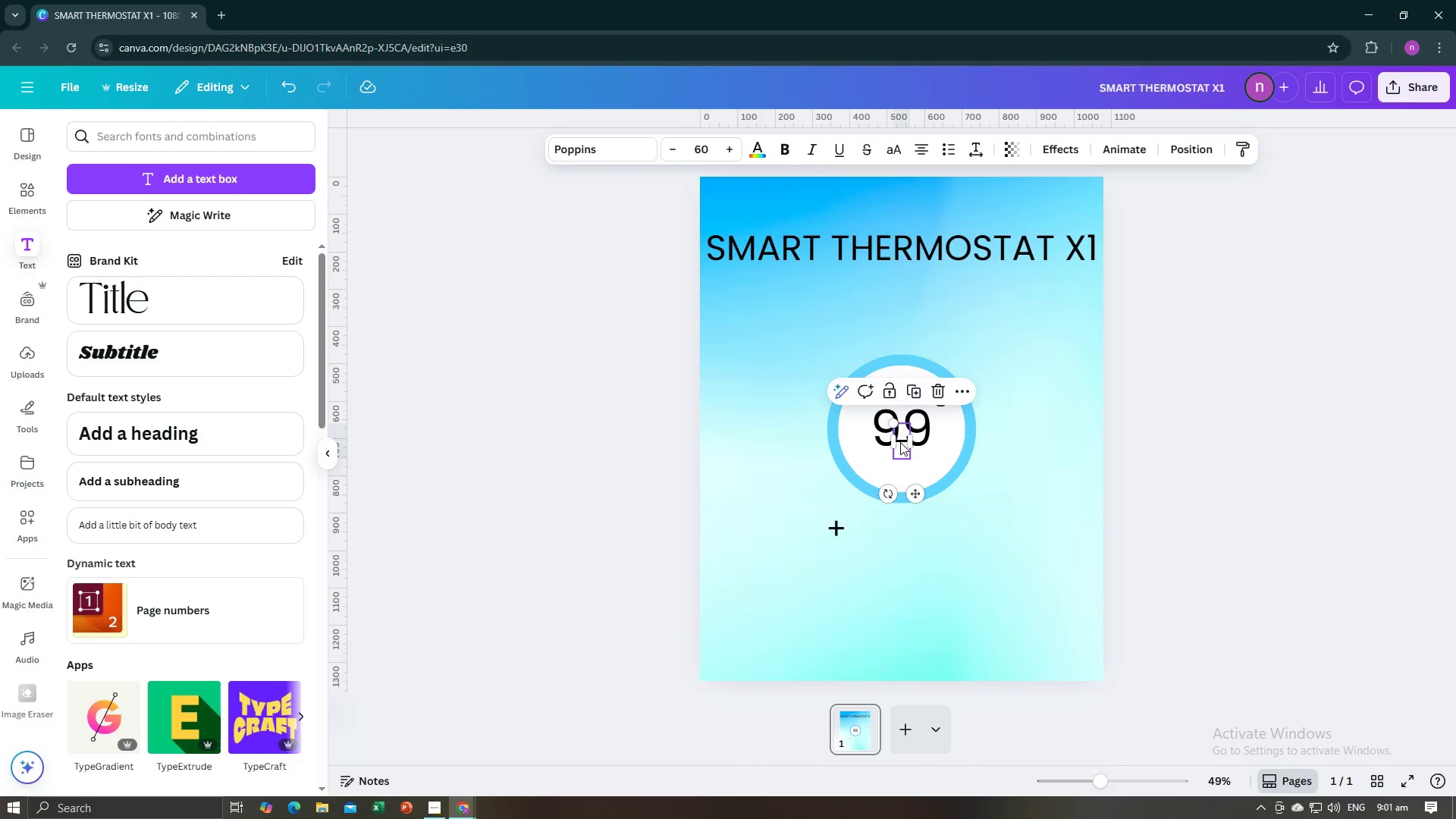 
left_click_drag(start_coordinate=[900, 441], to_coordinate=[967, 529])
 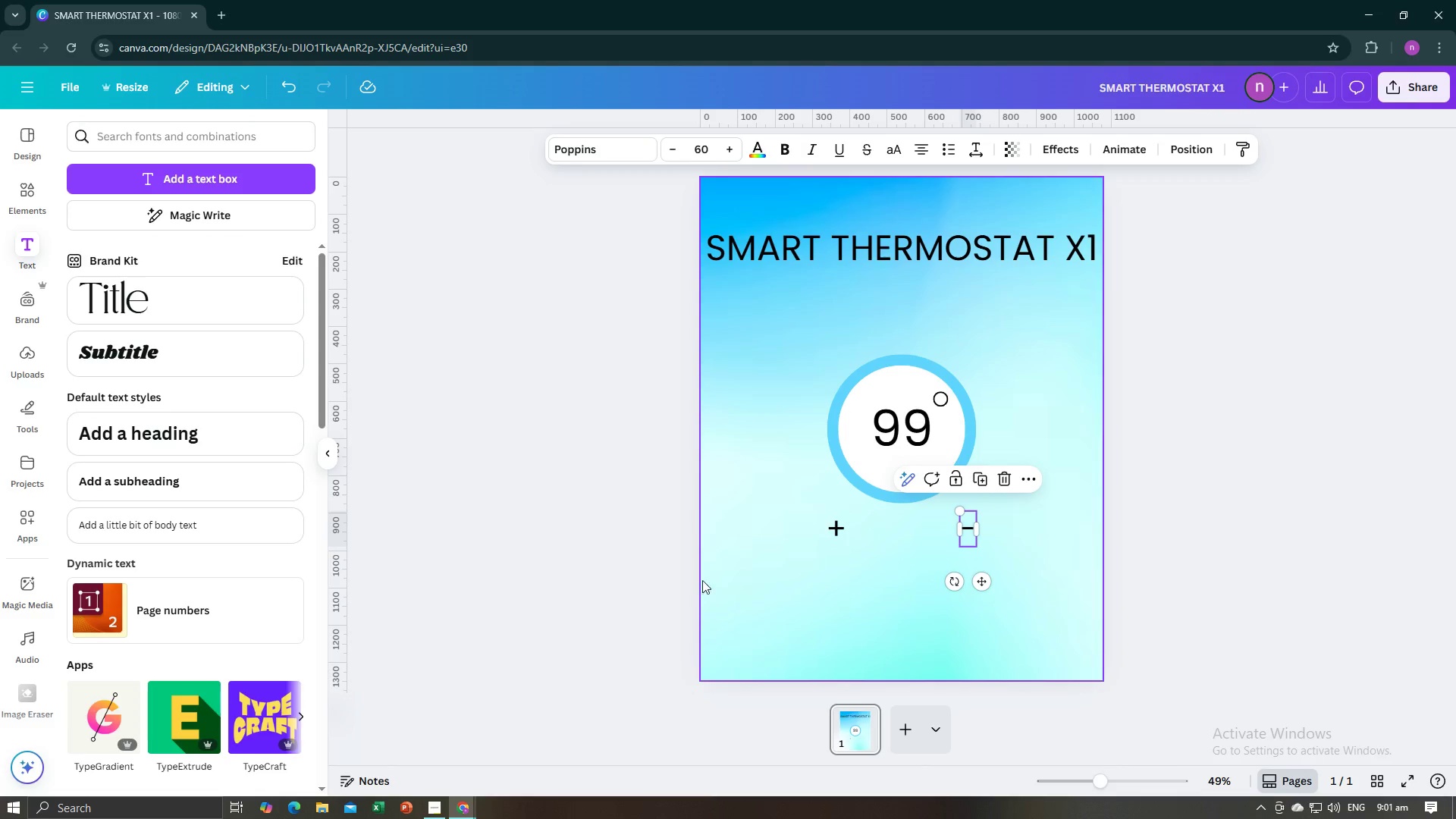 
left_click([629, 581])
 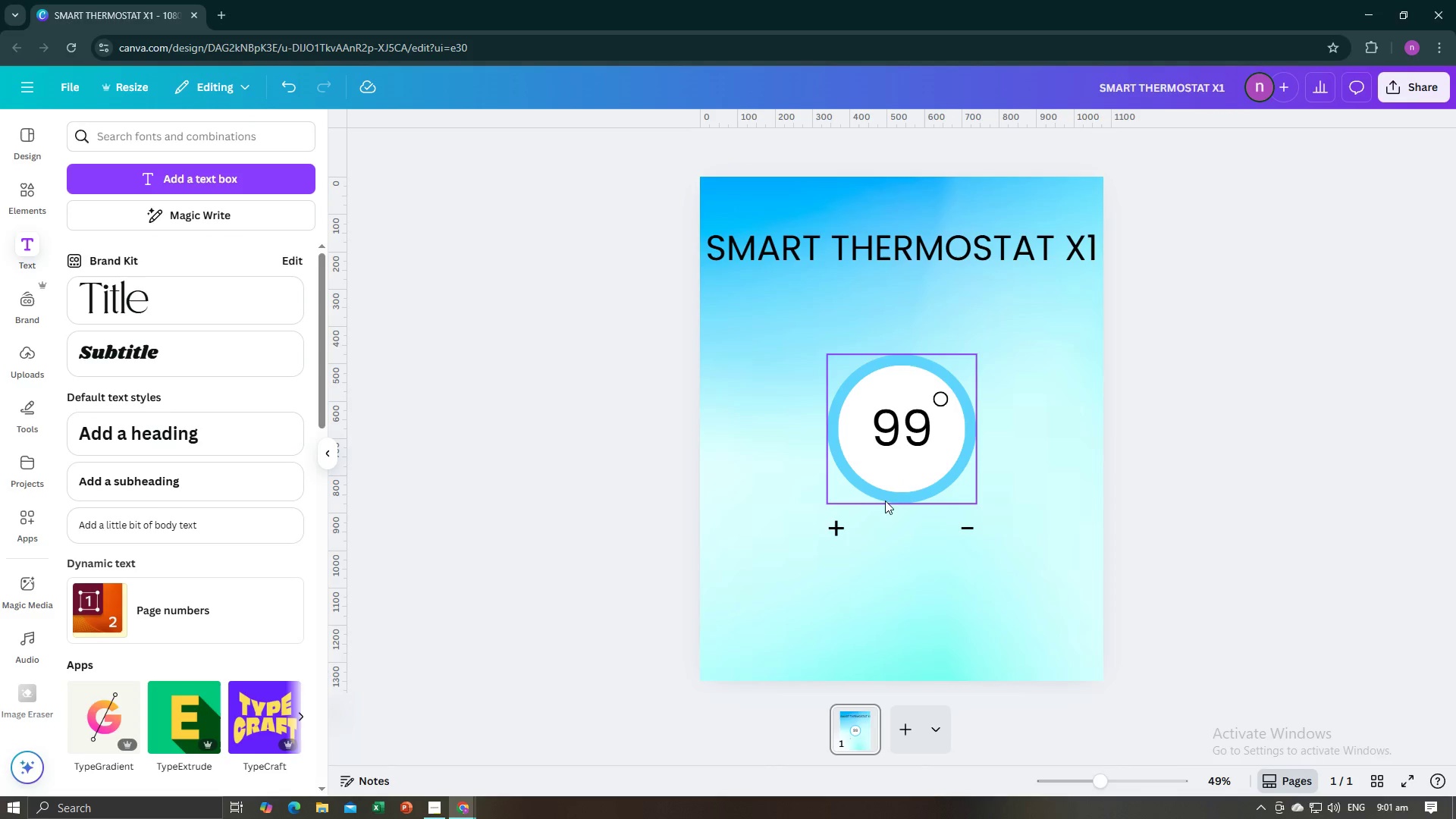 
left_click([886, 500])
 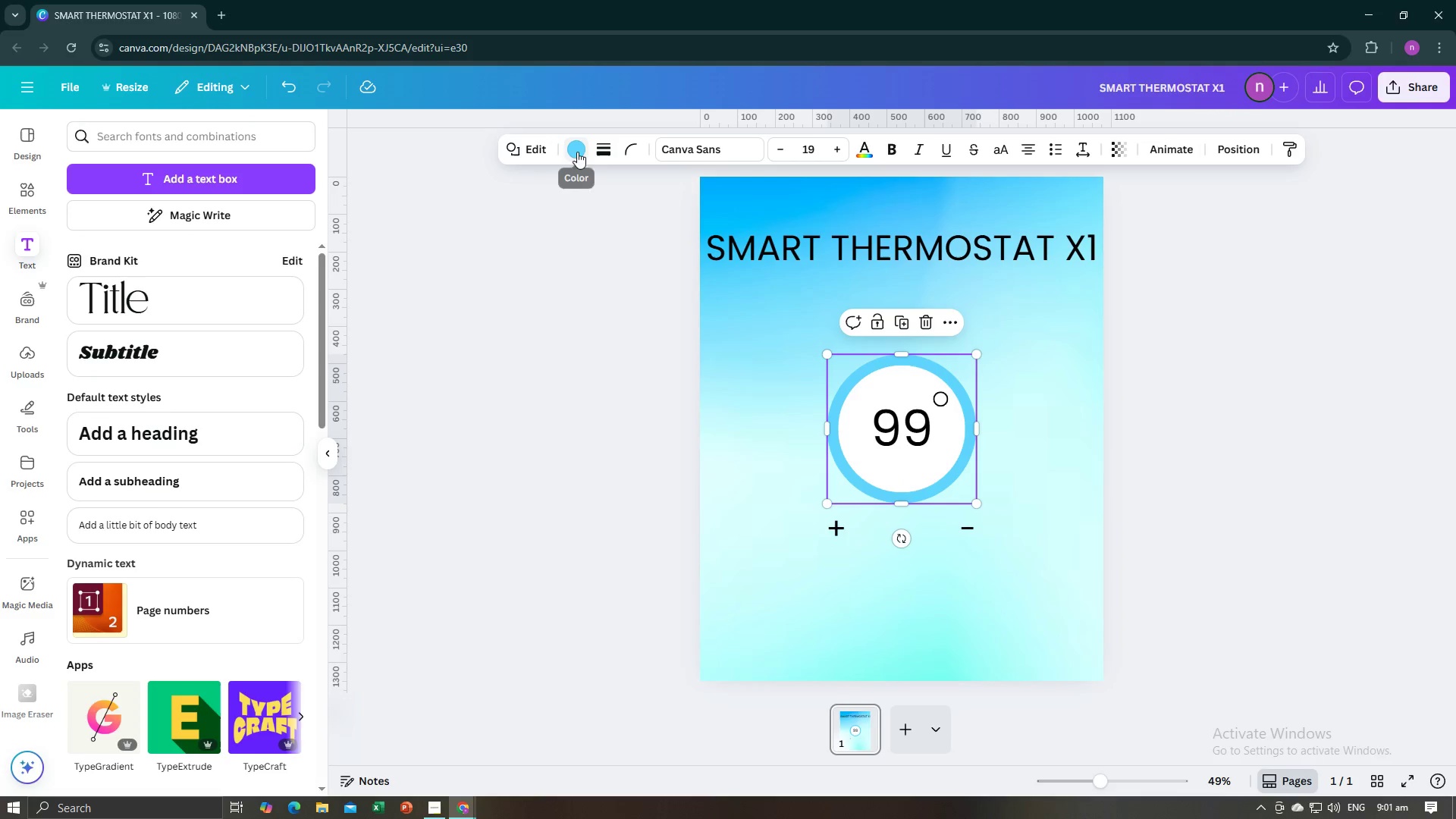 
left_click([491, 537])
 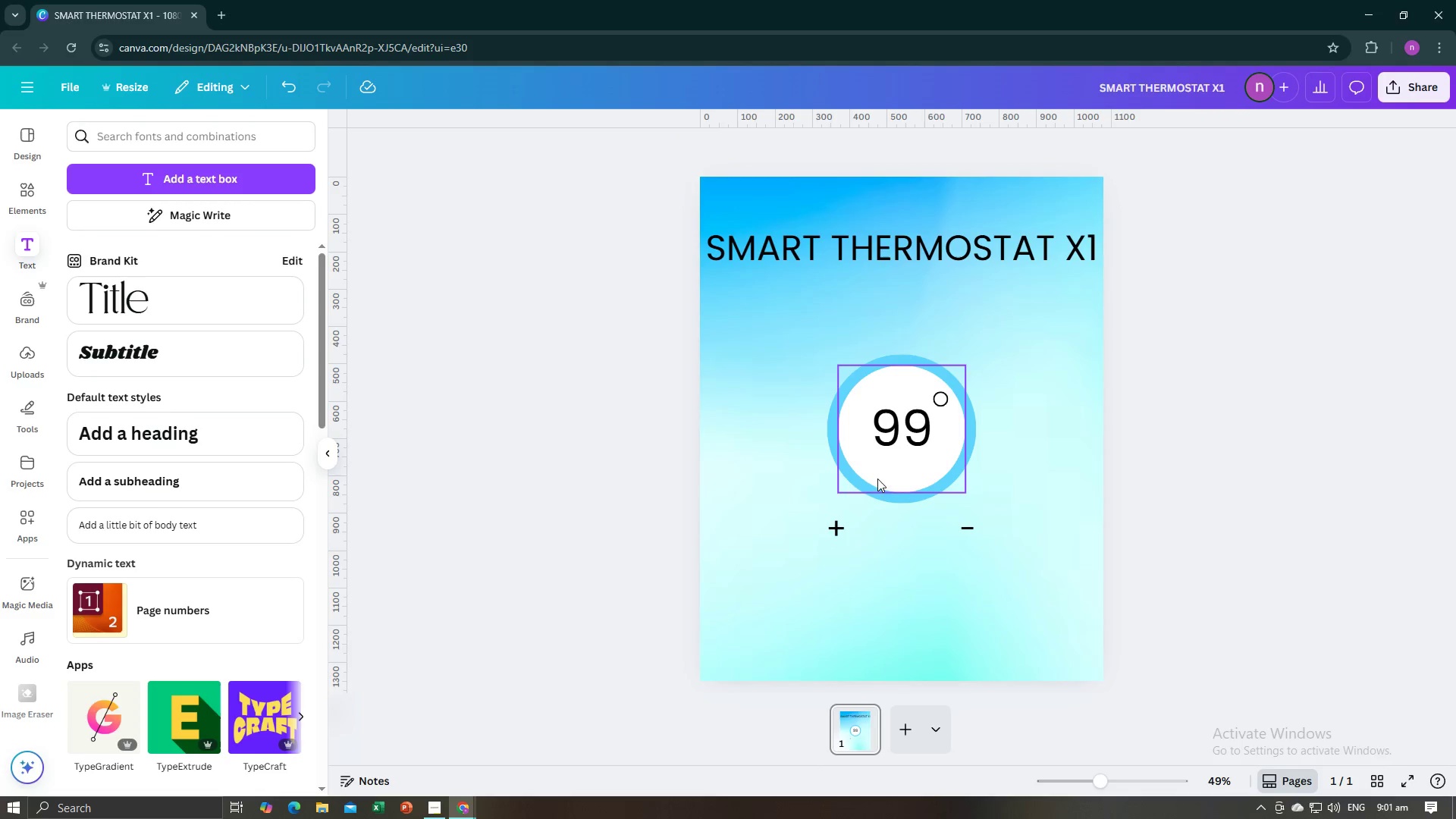 
left_click([877, 475])
 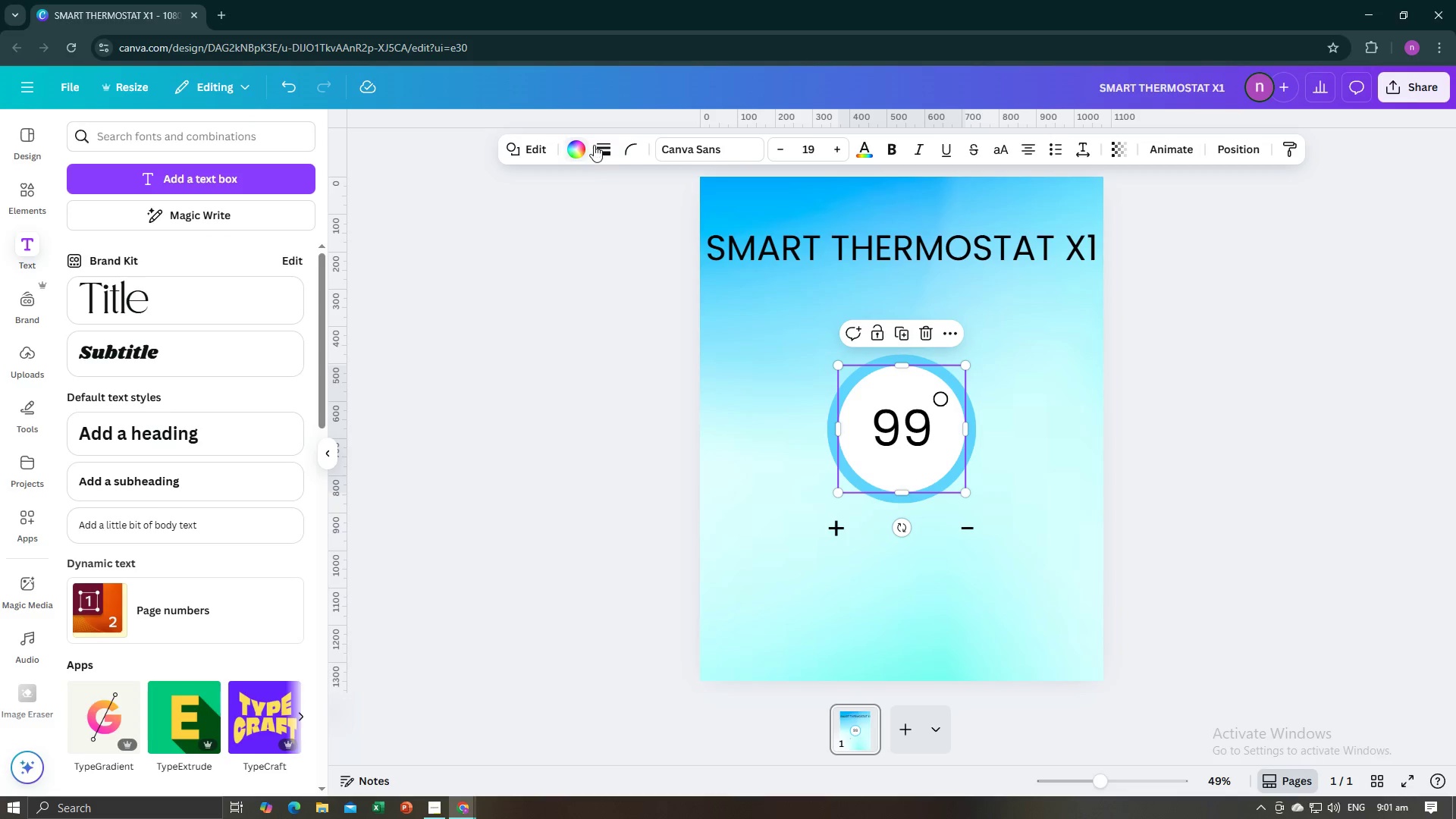 
left_click([596, 144])
 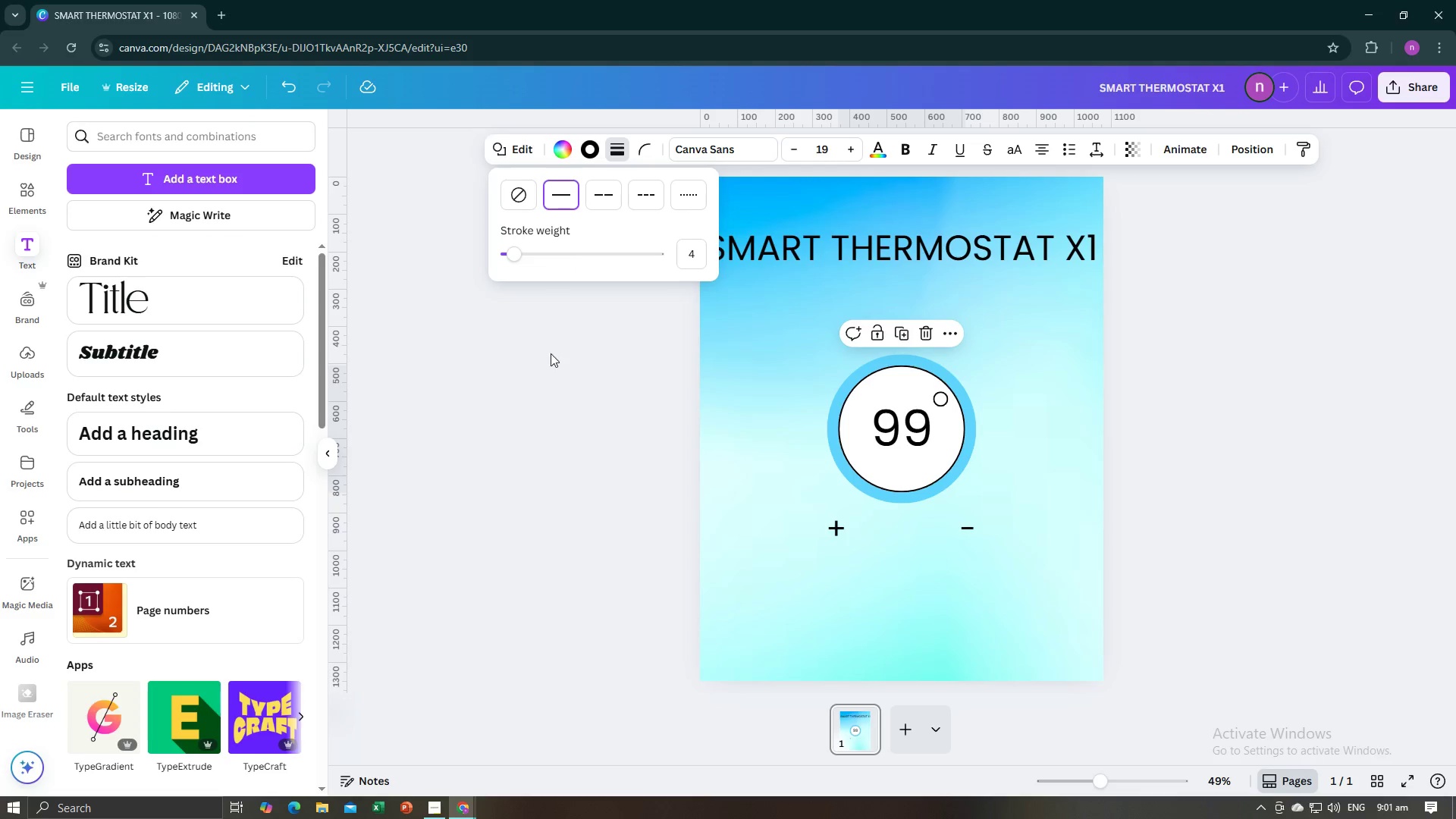 
left_click([505, 467])
 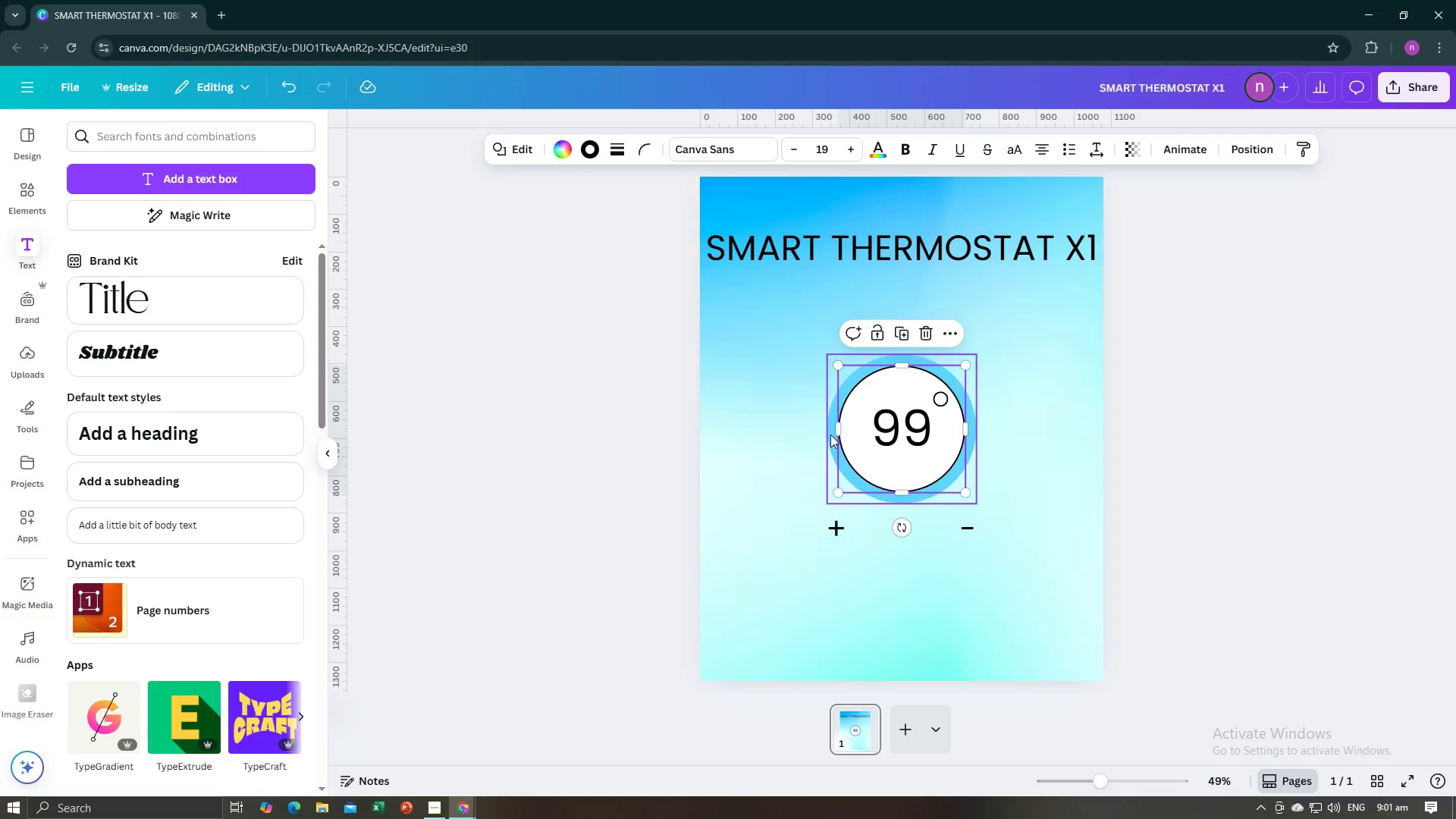 
left_click([833, 439])
 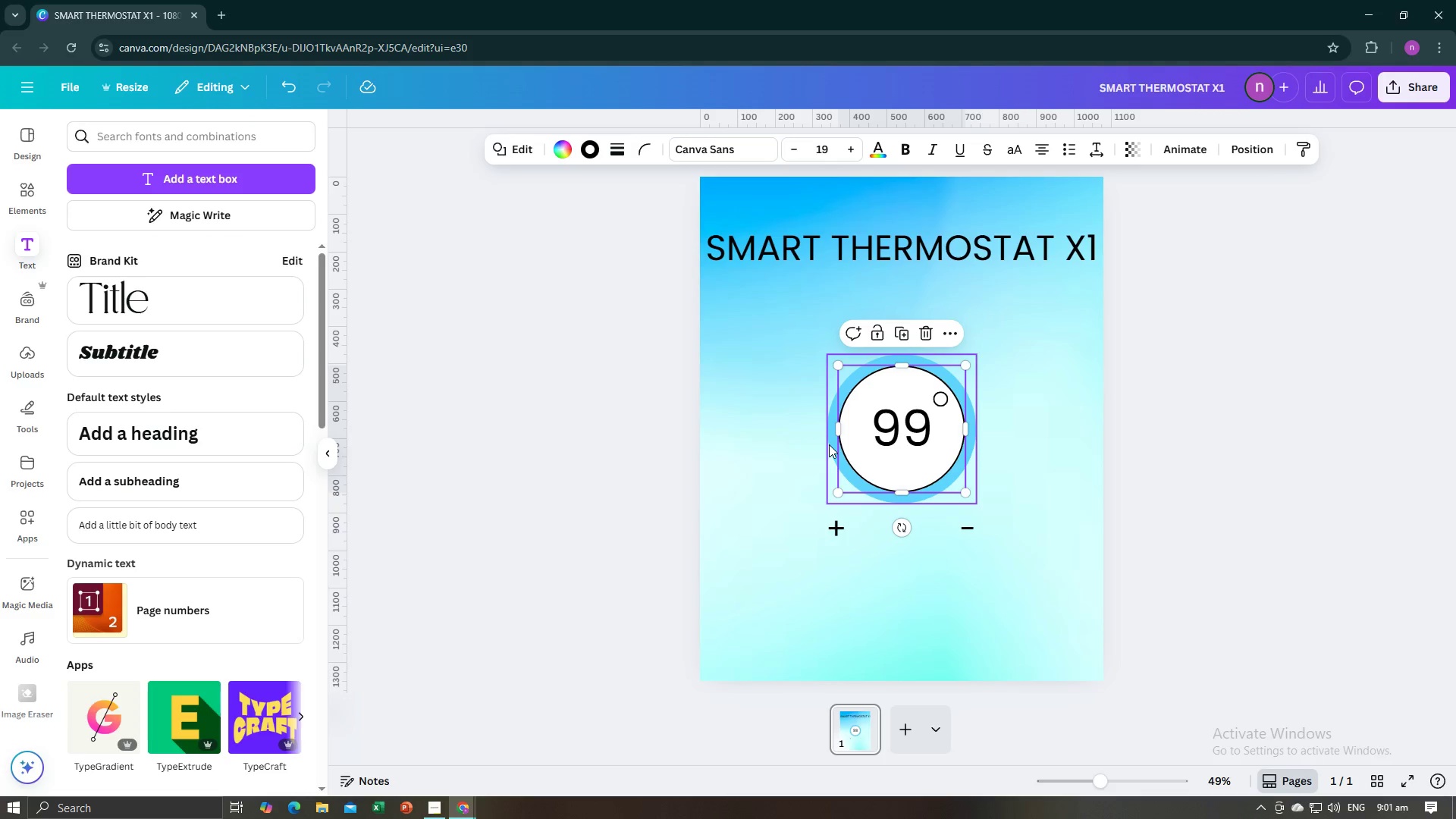 
left_click([829, 444])
 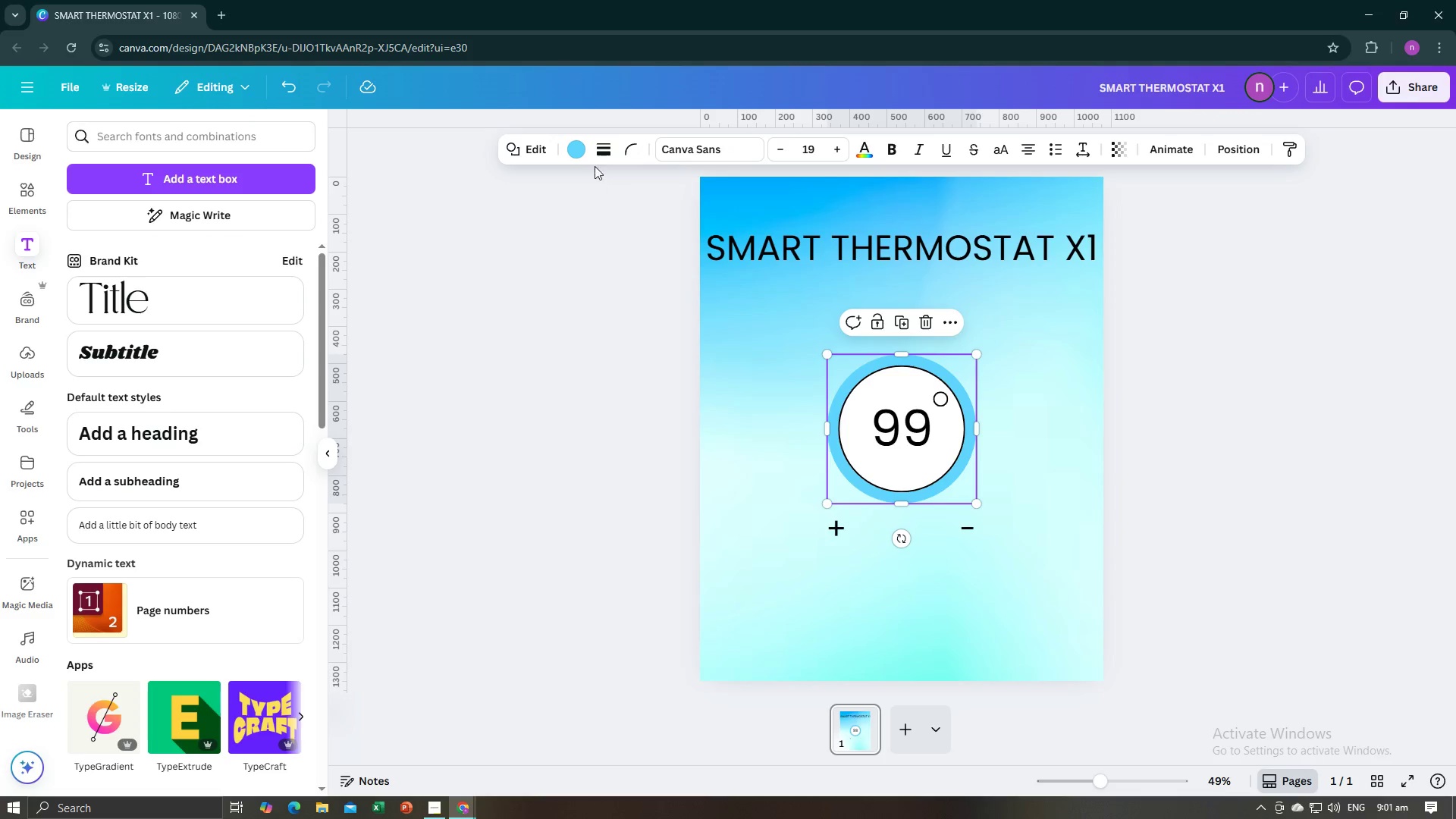 
left_click([596, 155])
 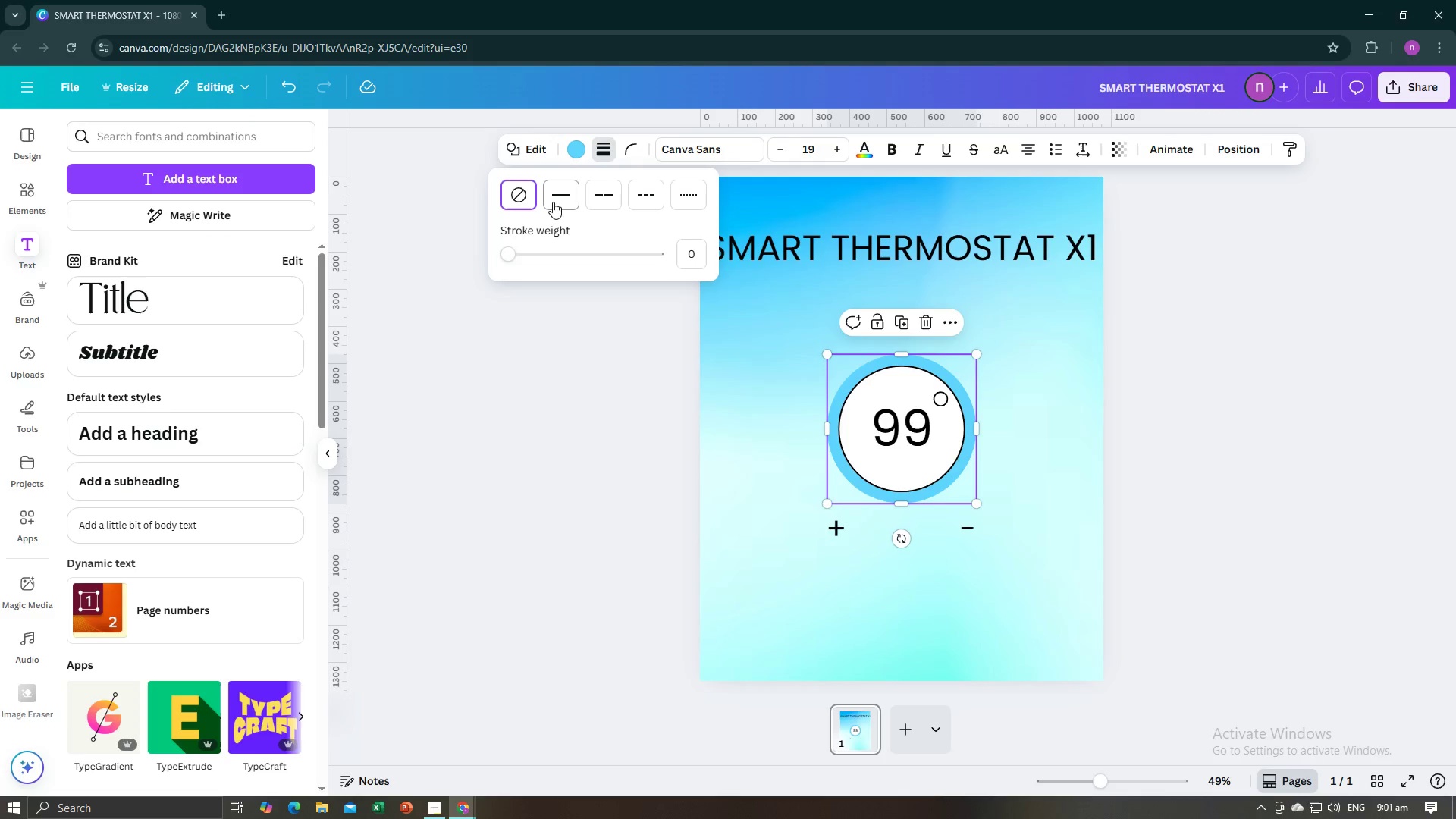 
left_click([553, 201])
 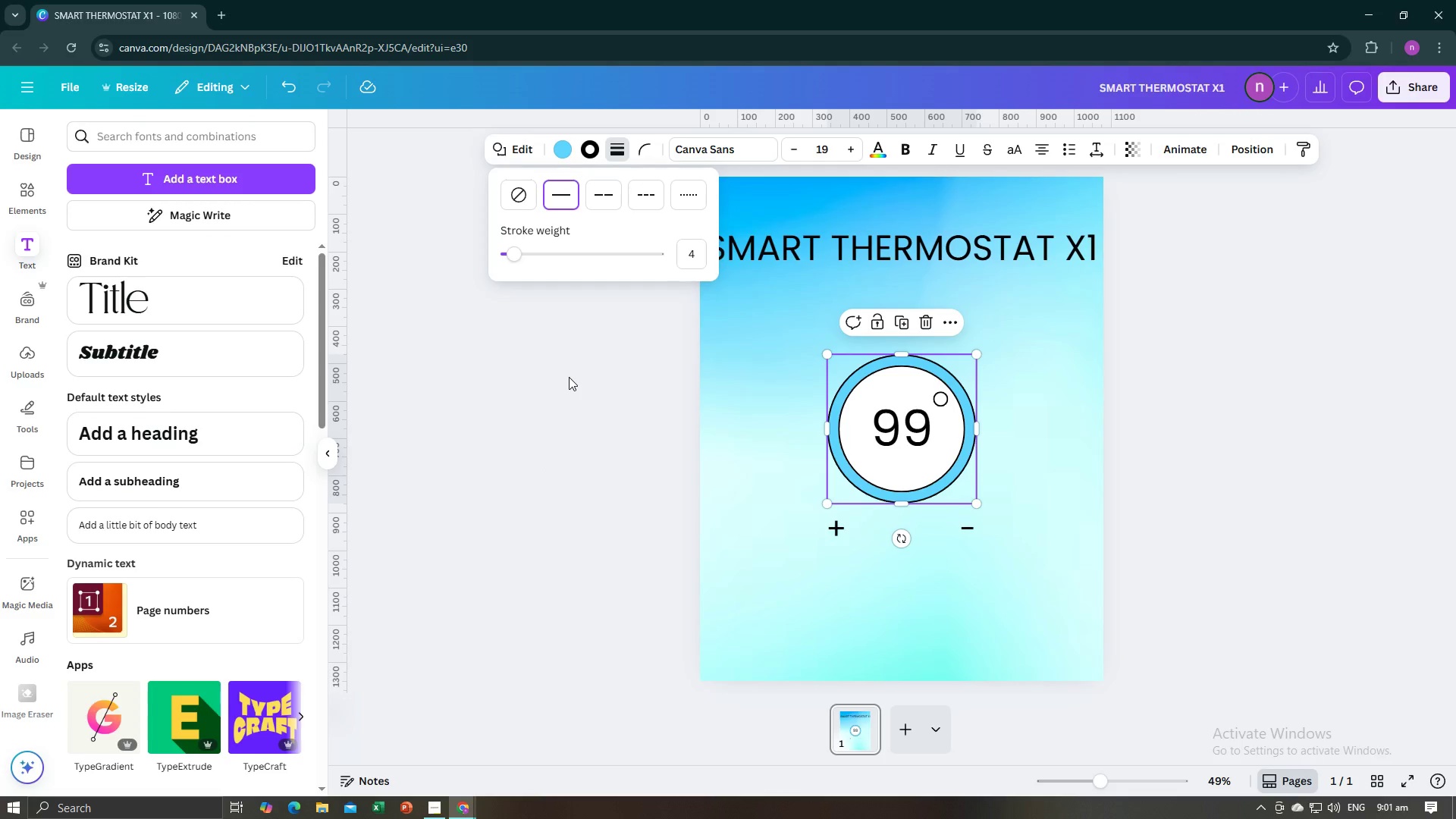 
left_click([546, 493])
 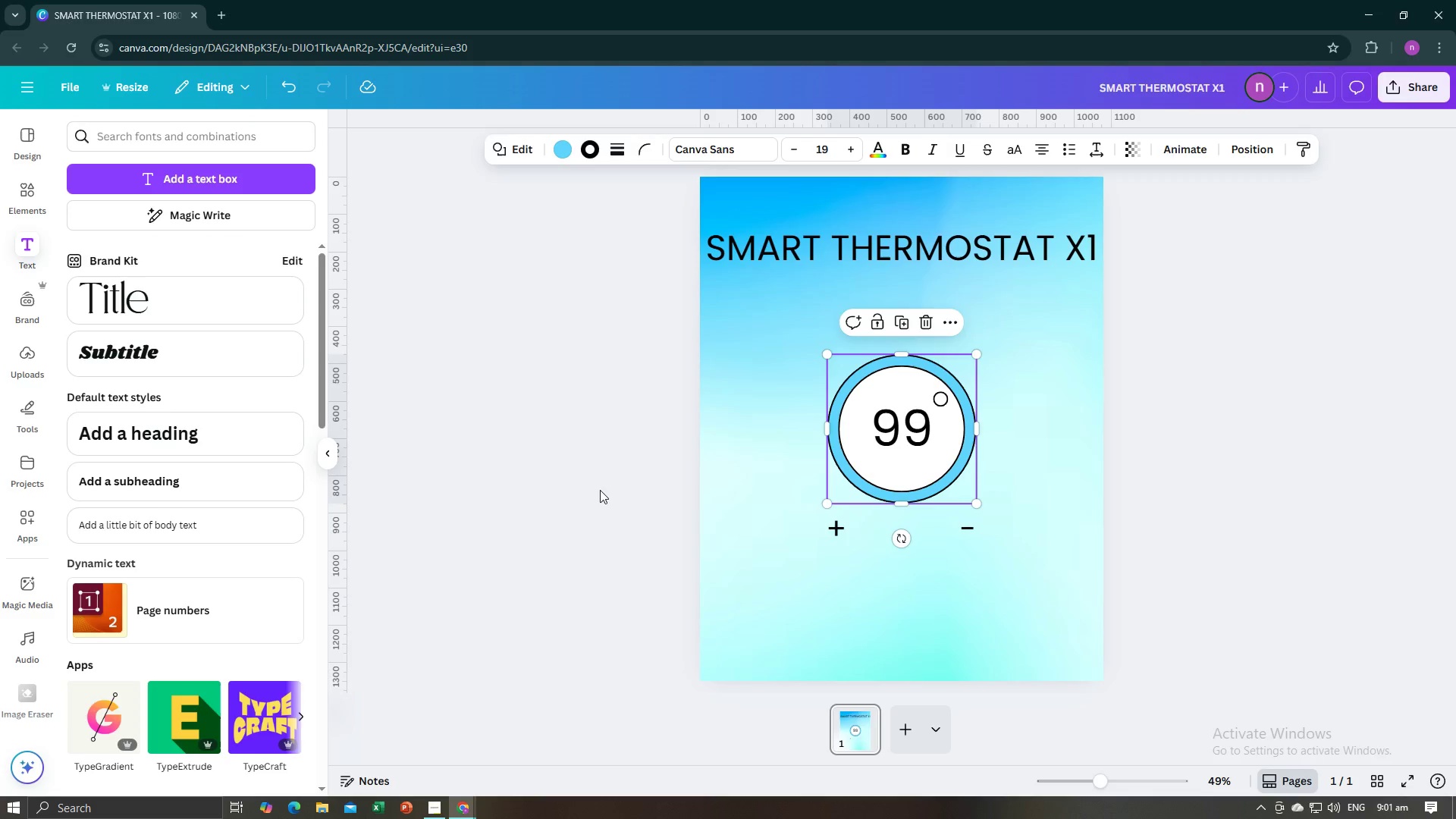 
left_click([600, 490])
 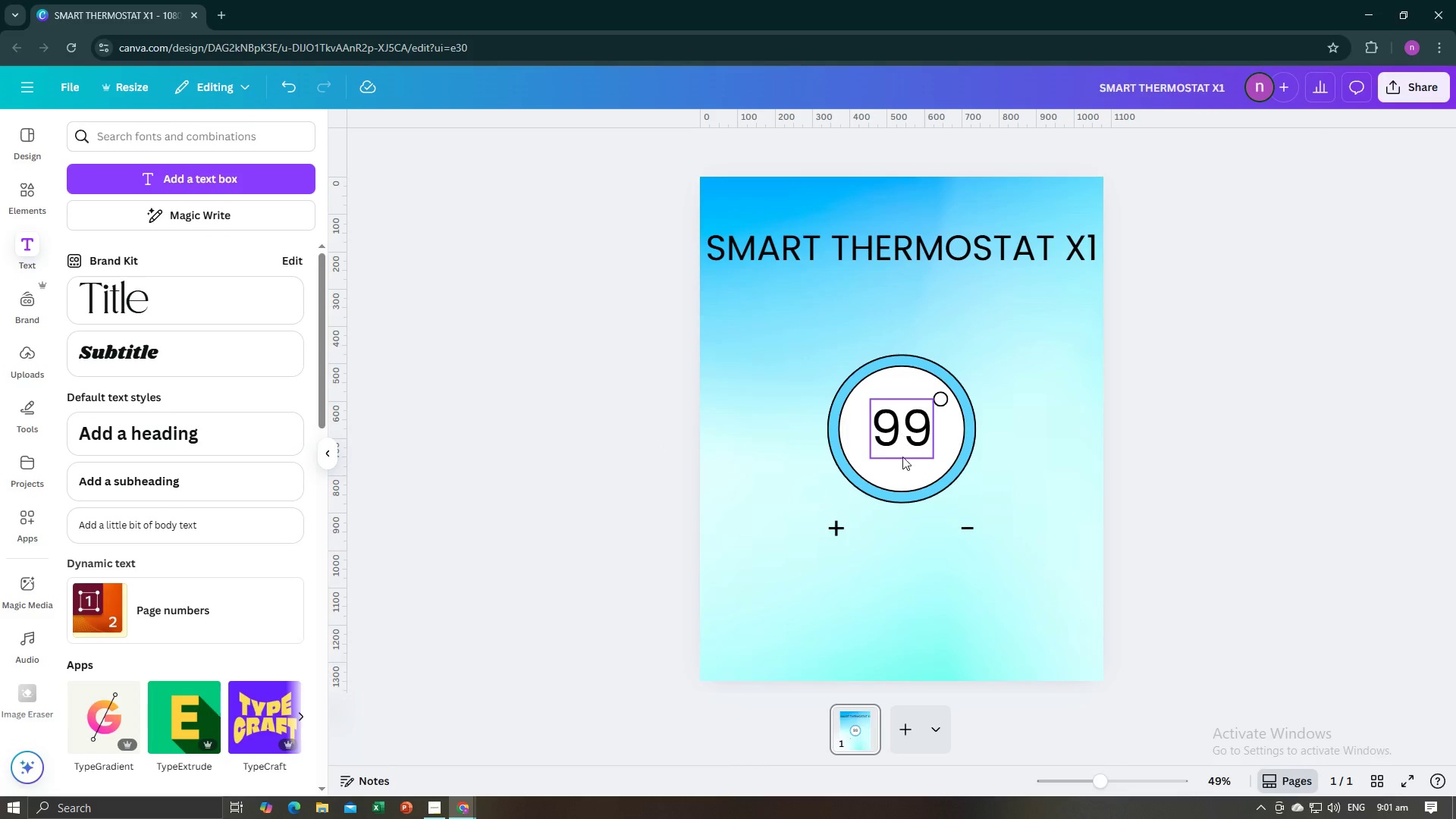 
key(Alt+AltLeft)
 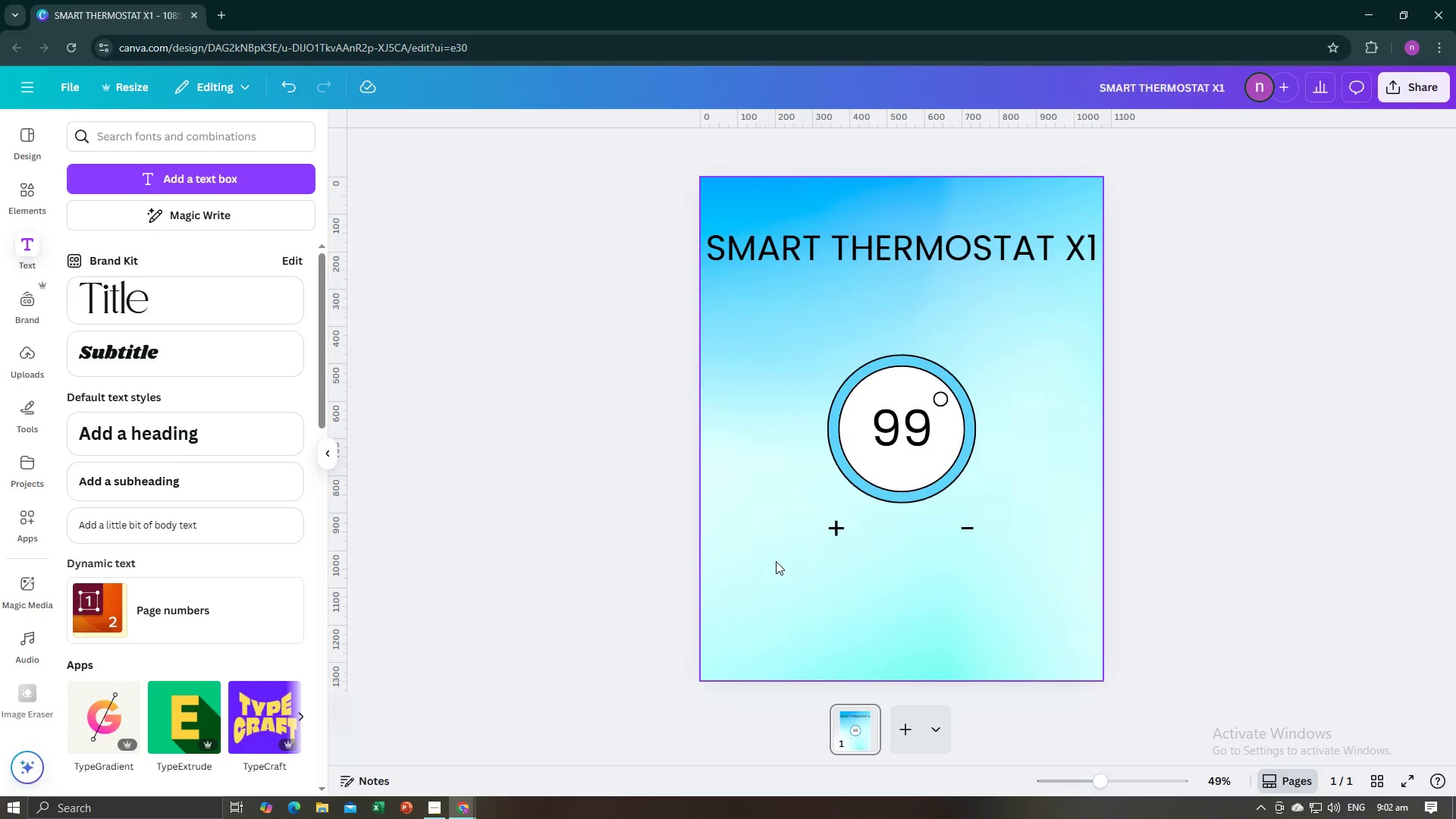 
key(Alt+Tab)
 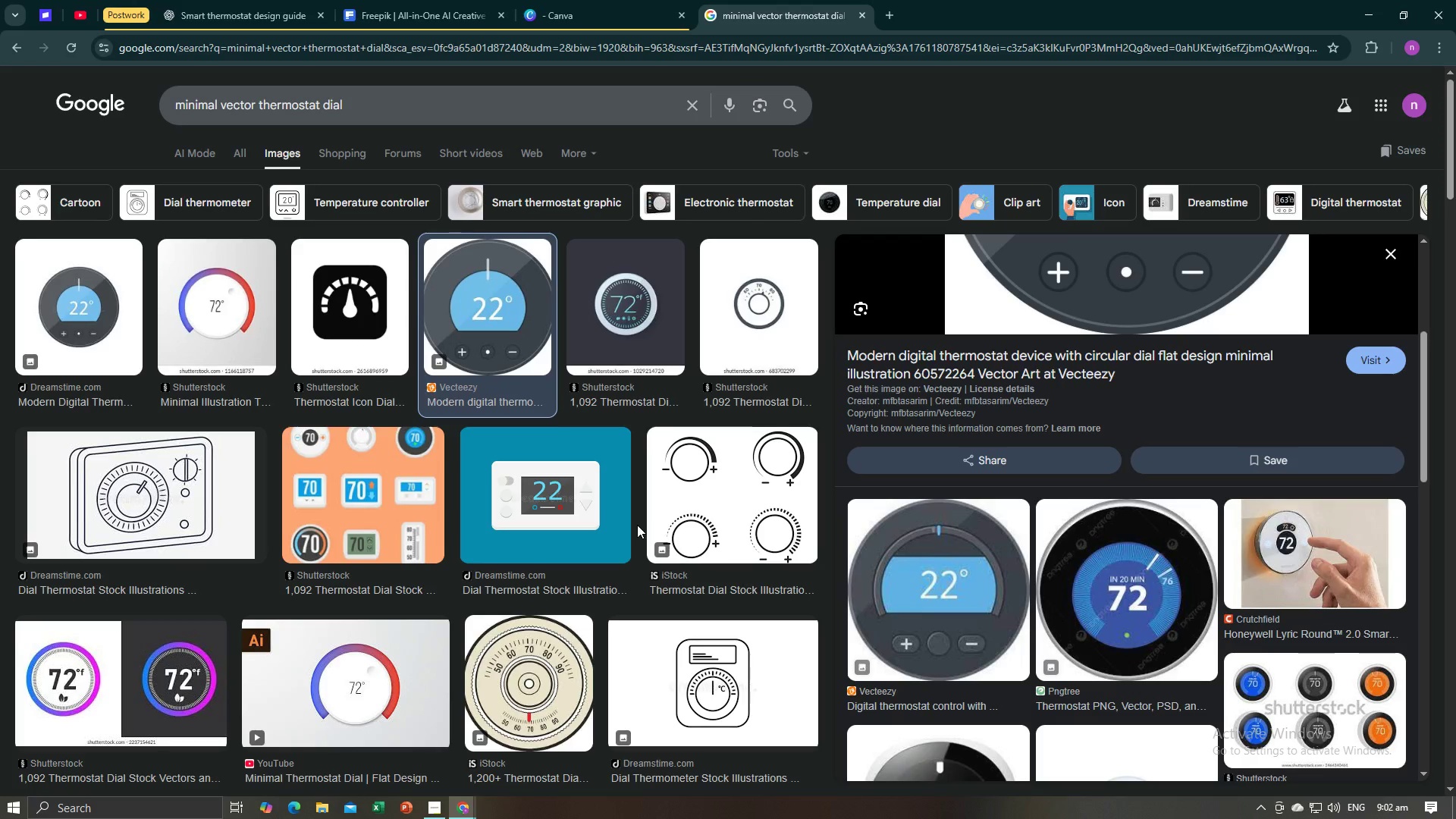 
key(Alt+AltLeft)
 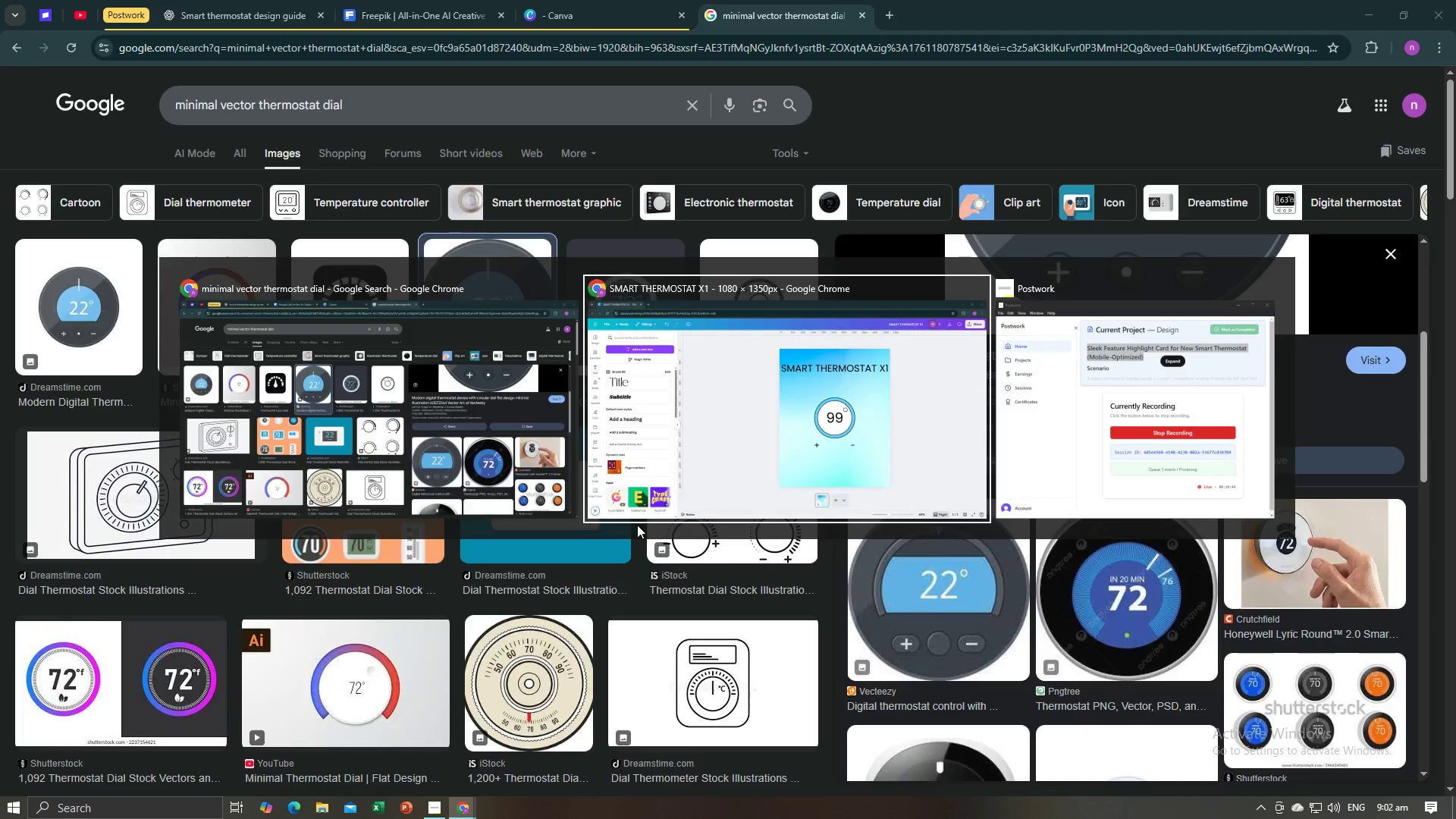 
key(Alt+Tab)
 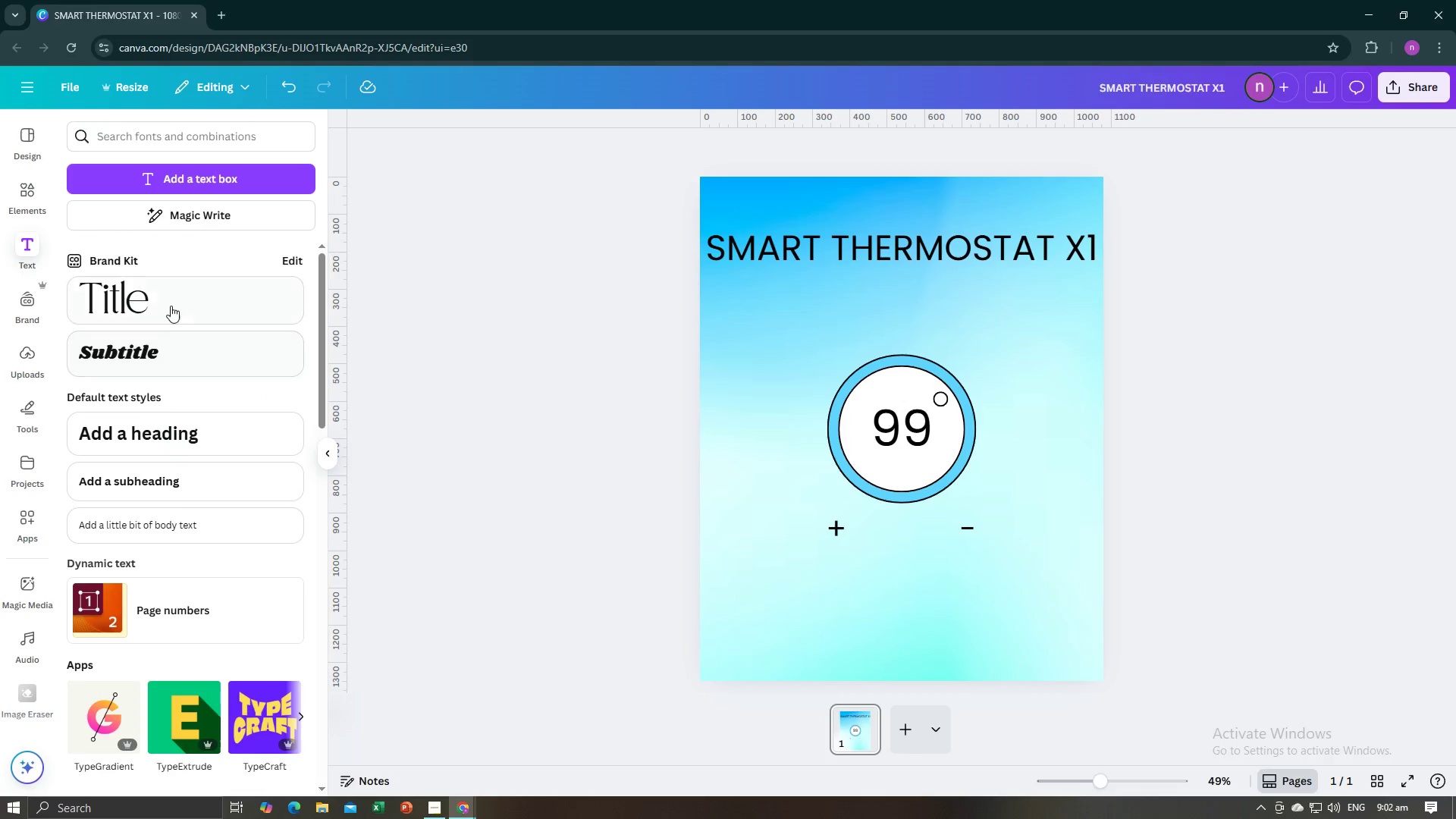 
left_click([206, 176])
 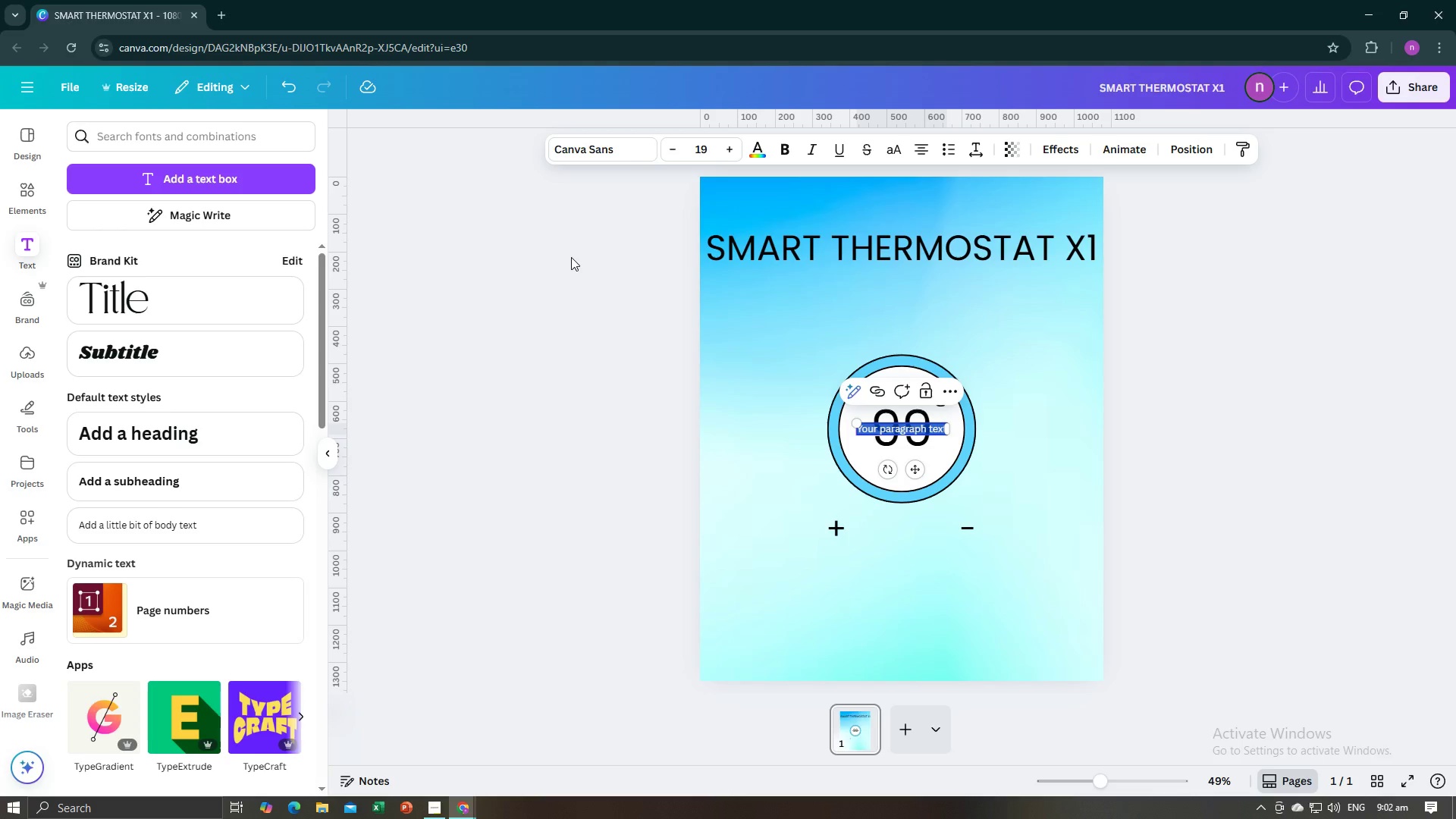 
key(Comma)
 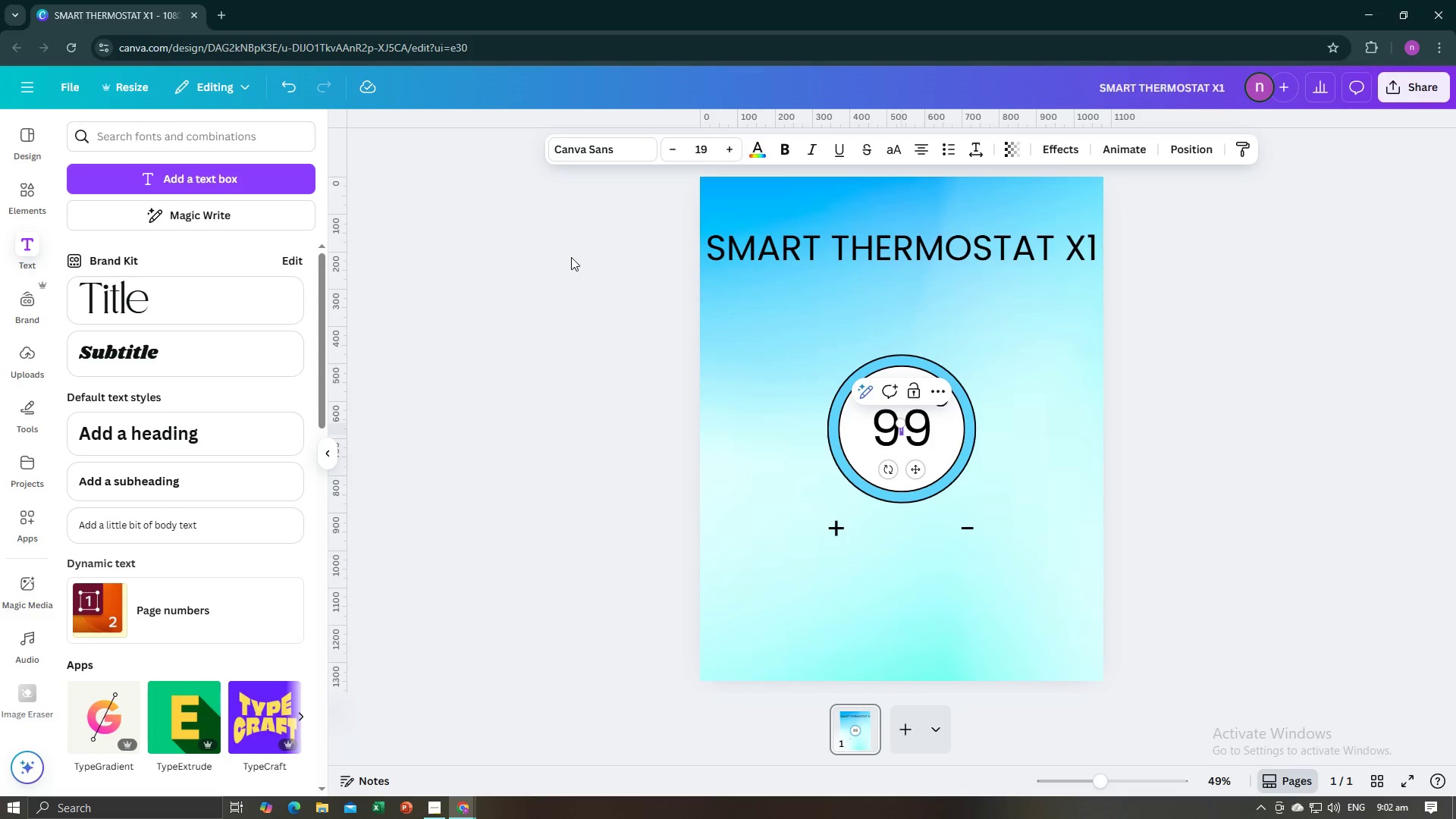 
key(Backspace)
 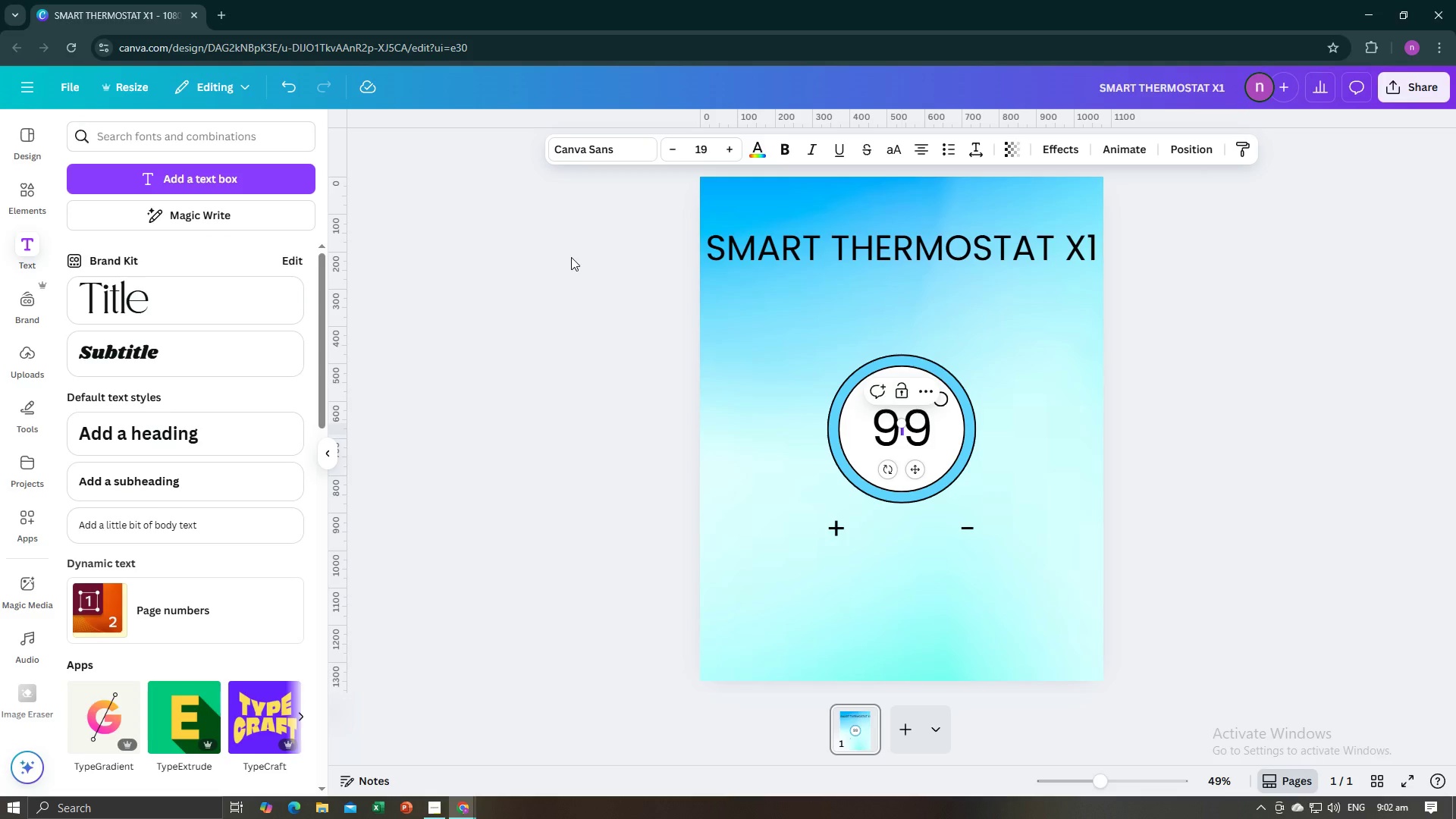 
key(Period)
 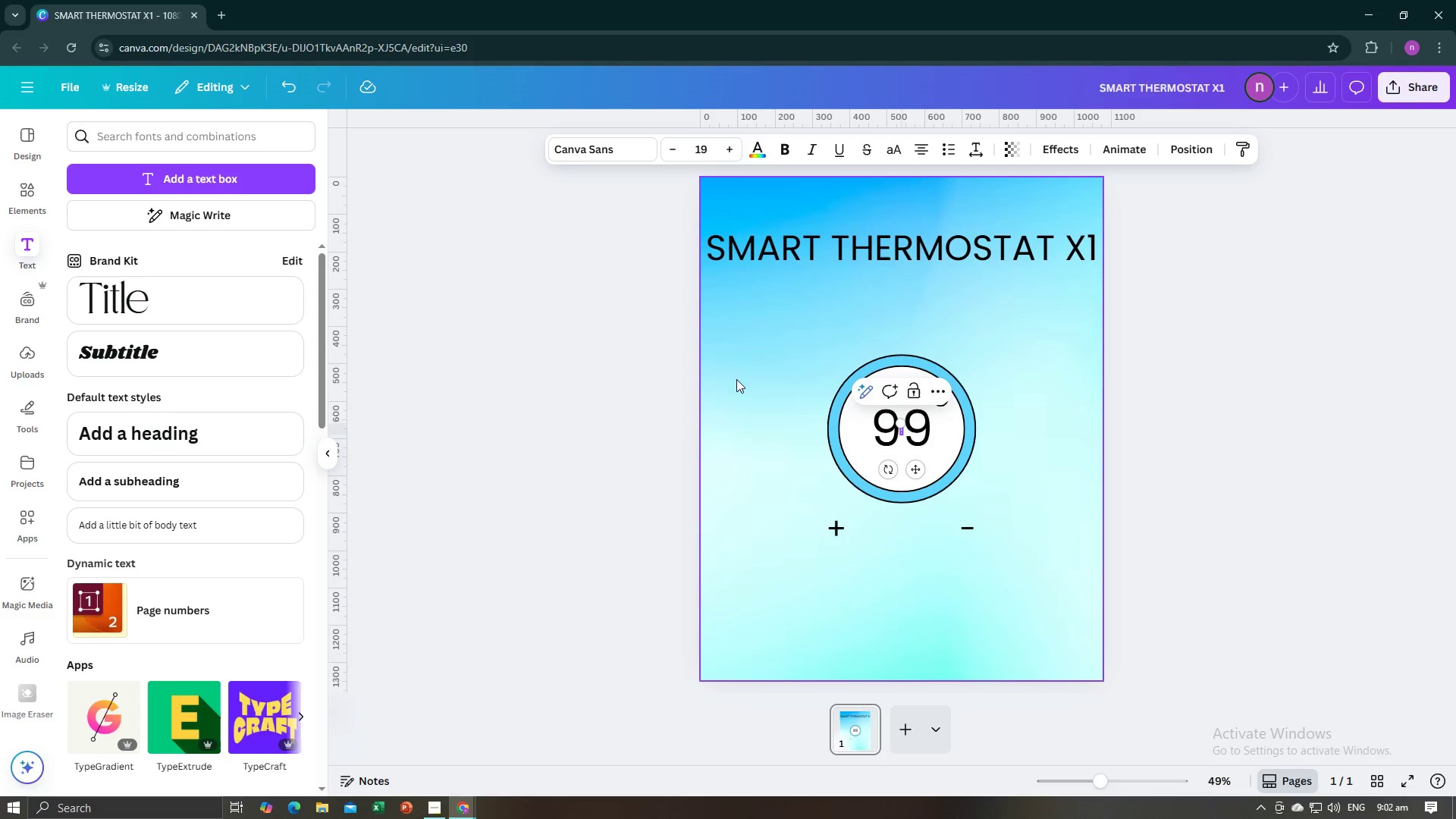 
left_click([470, 419])
 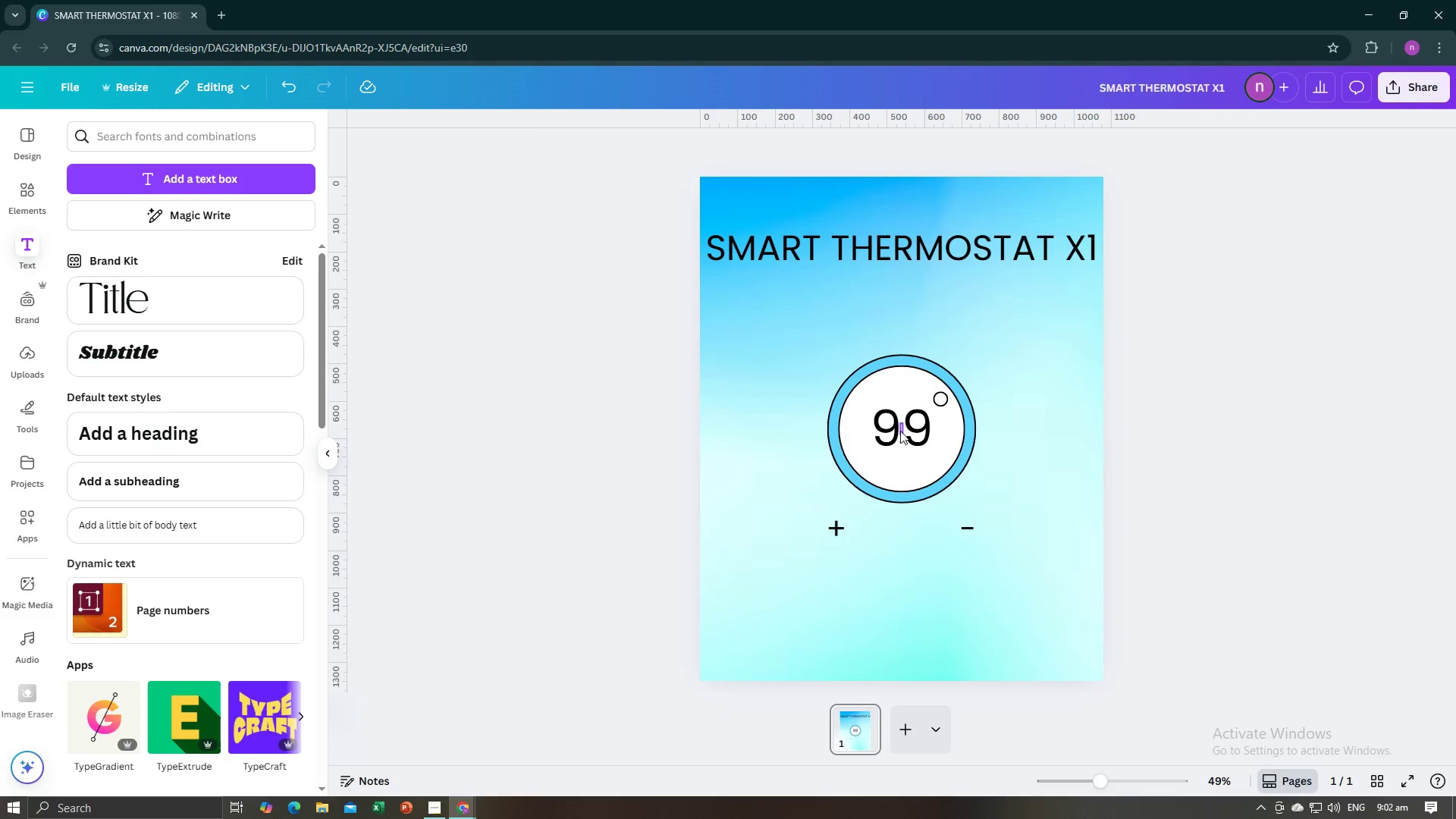 
left_click([900, 431])
 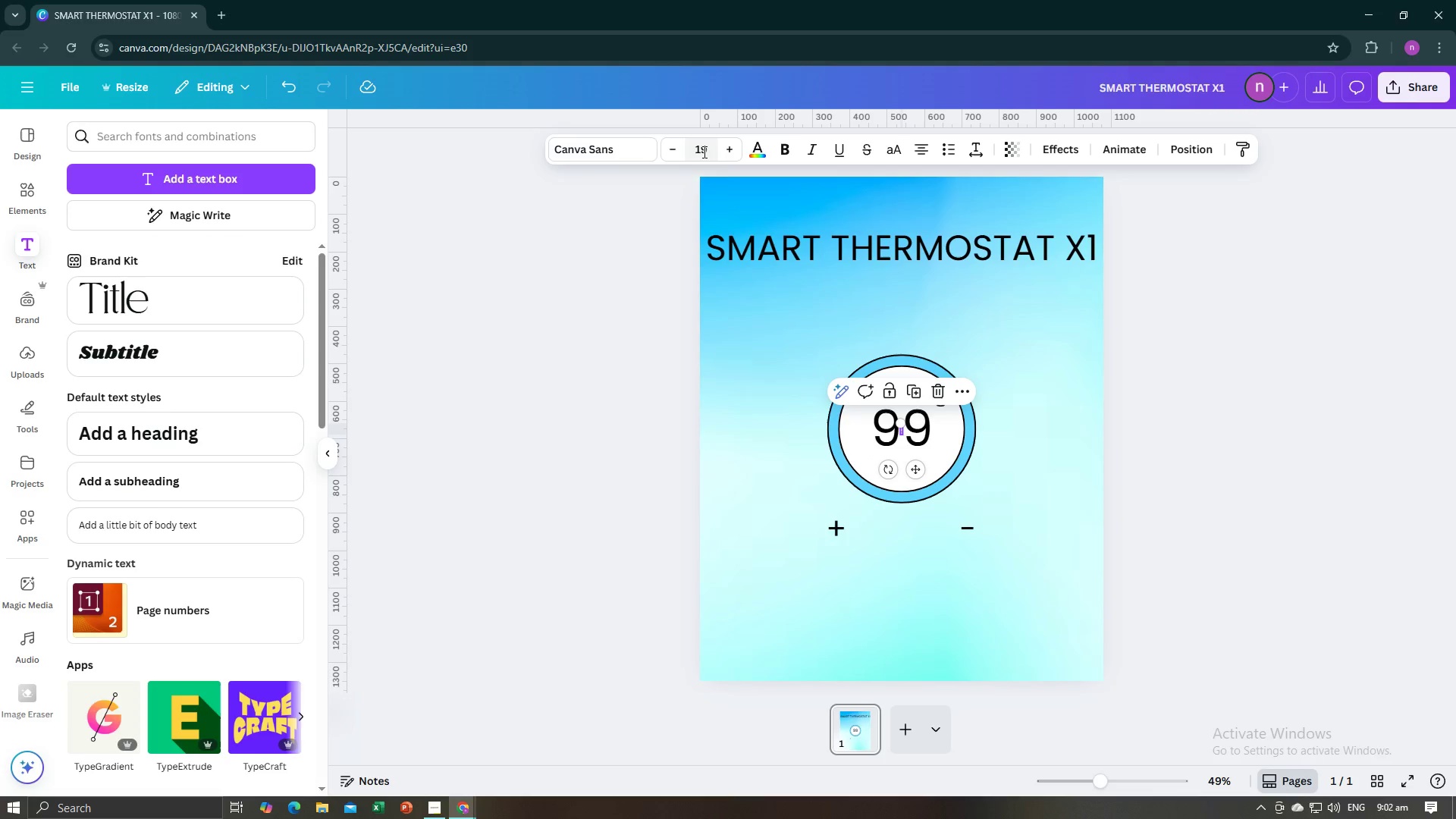 
left_click([711, 145])
 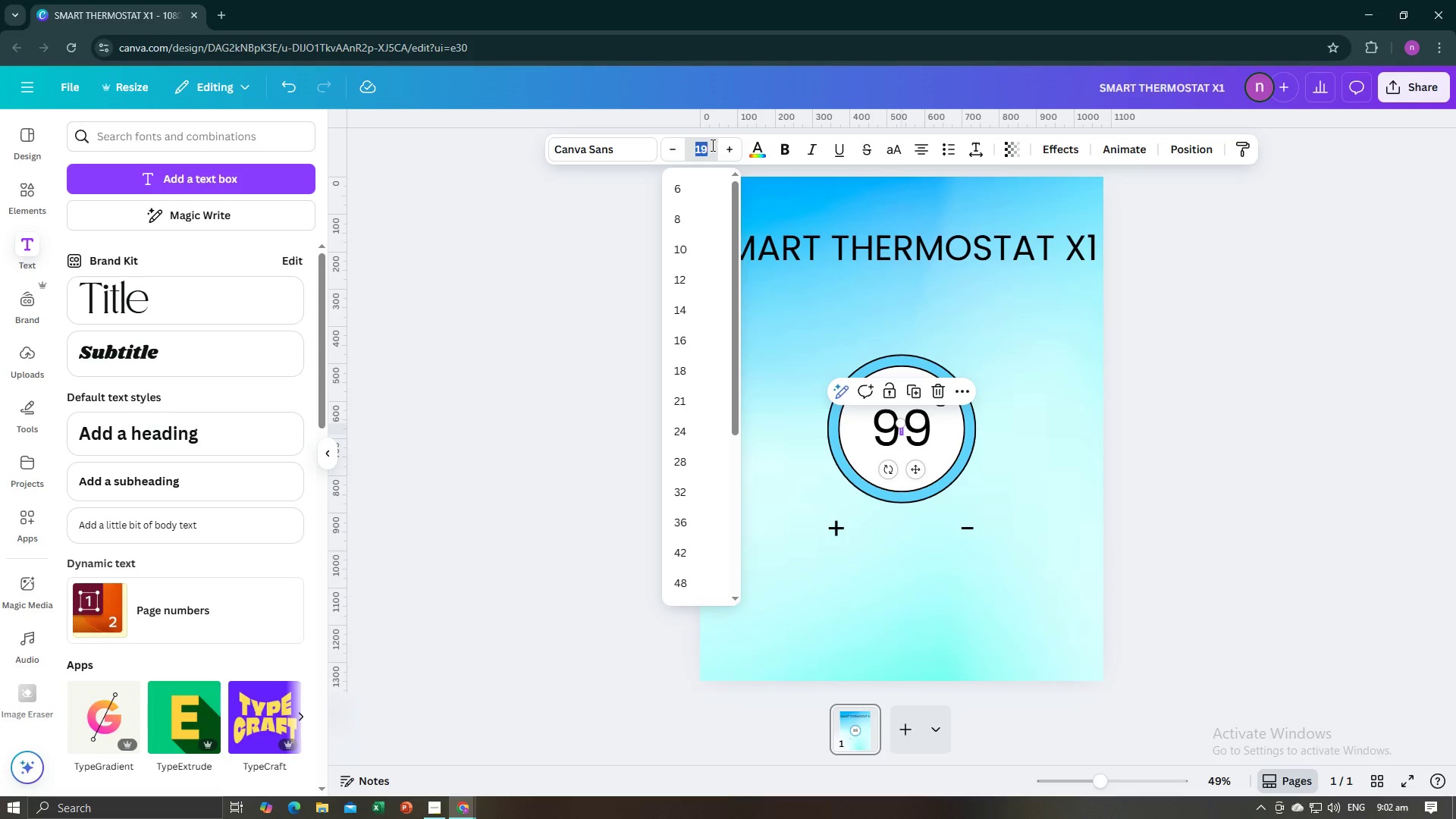 
type(60)
 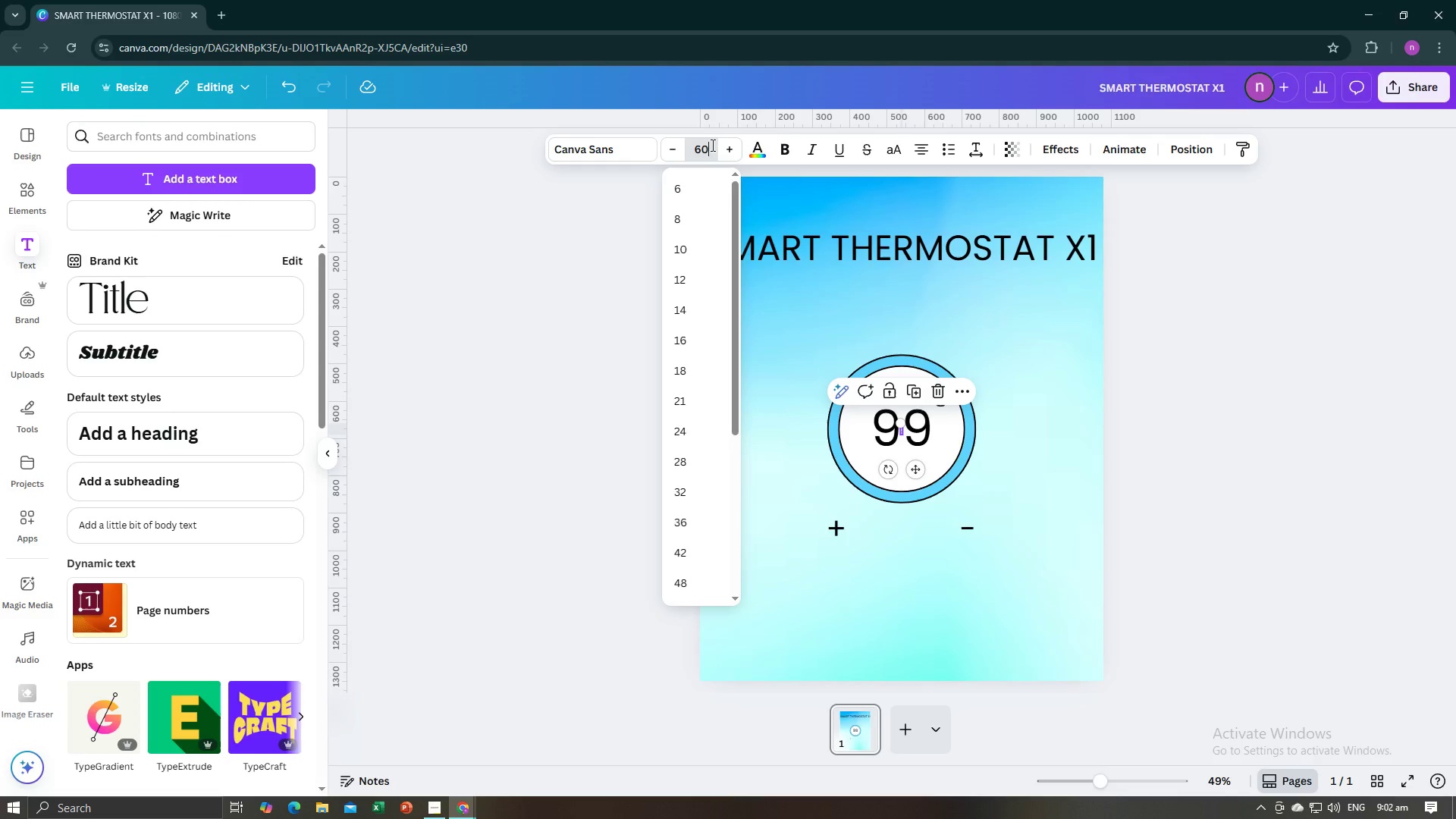 
key(Enter)
 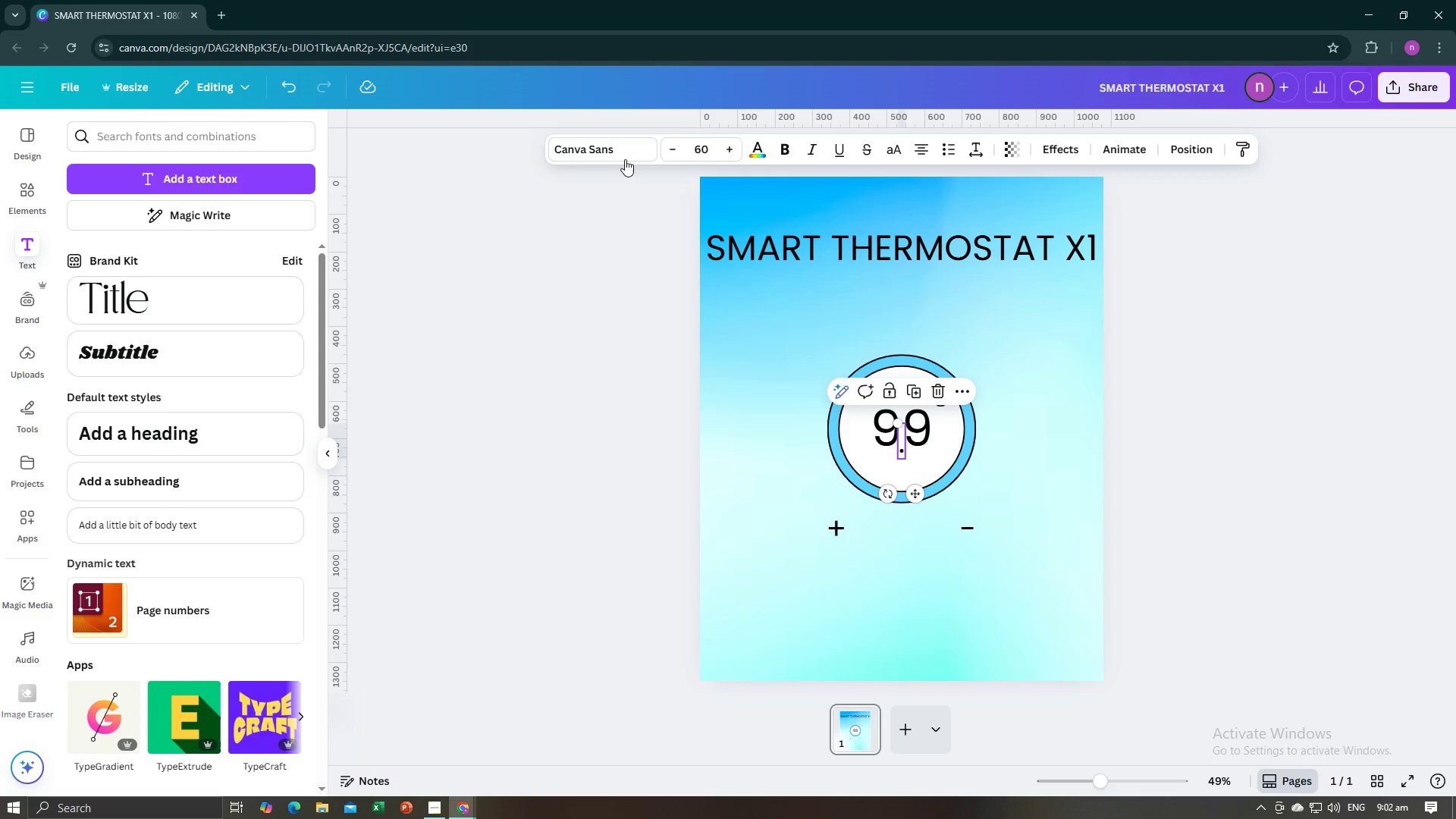 
left_click([625, 159])
 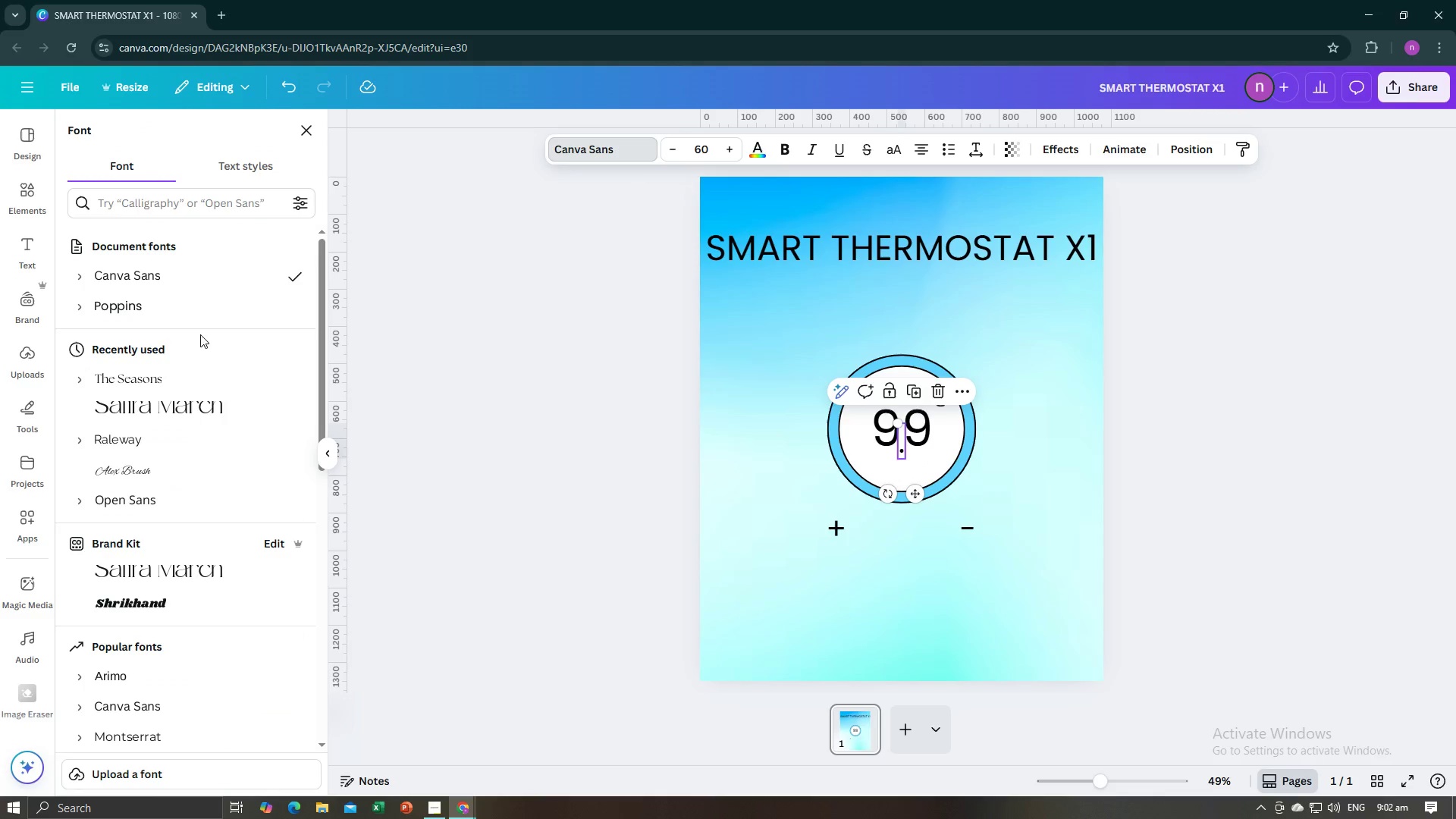 
left_click_drag(start_coordinate=[192, 311], to_coordinate=[192, 315])
 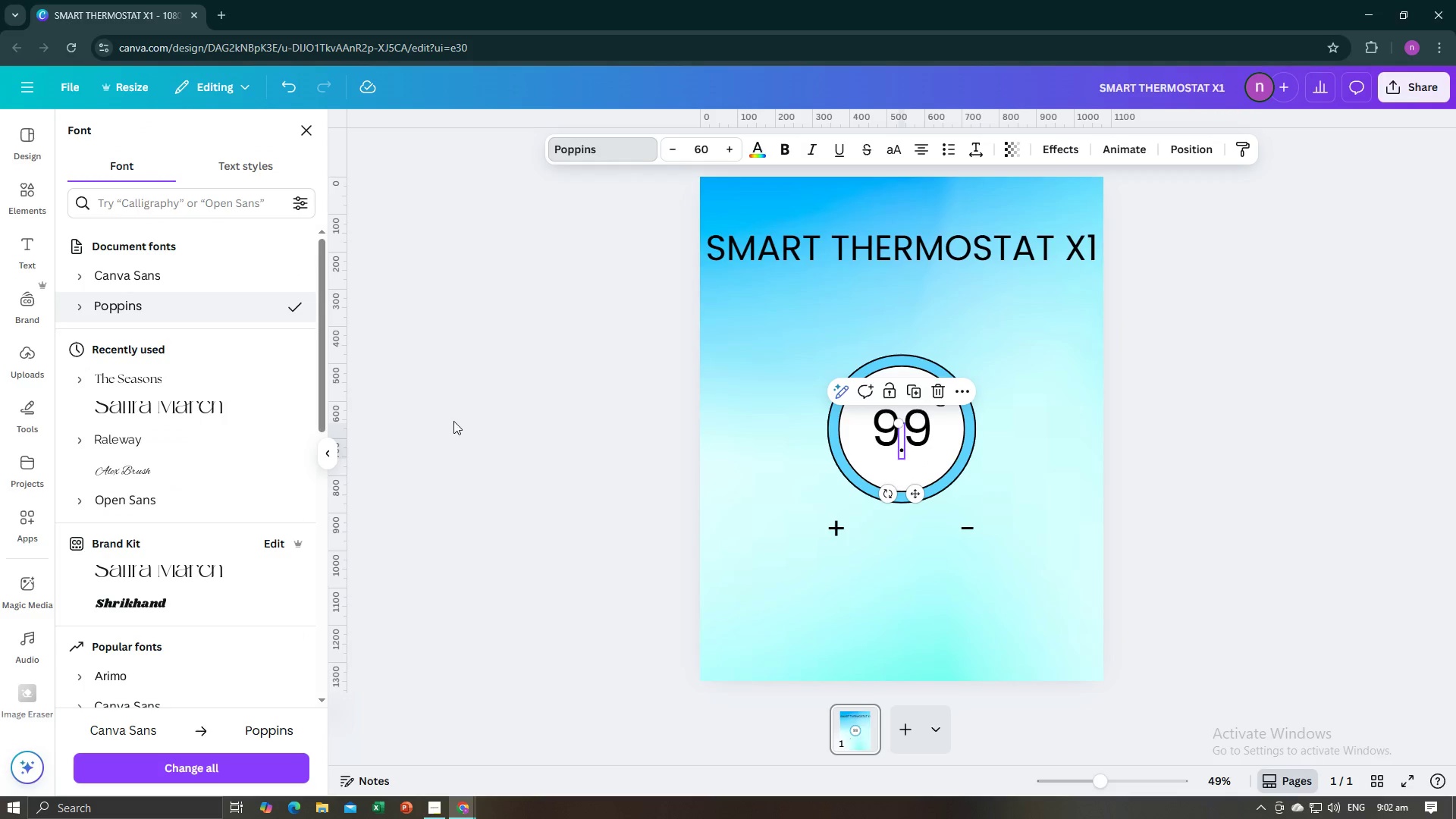 
left_click([454, 421])
 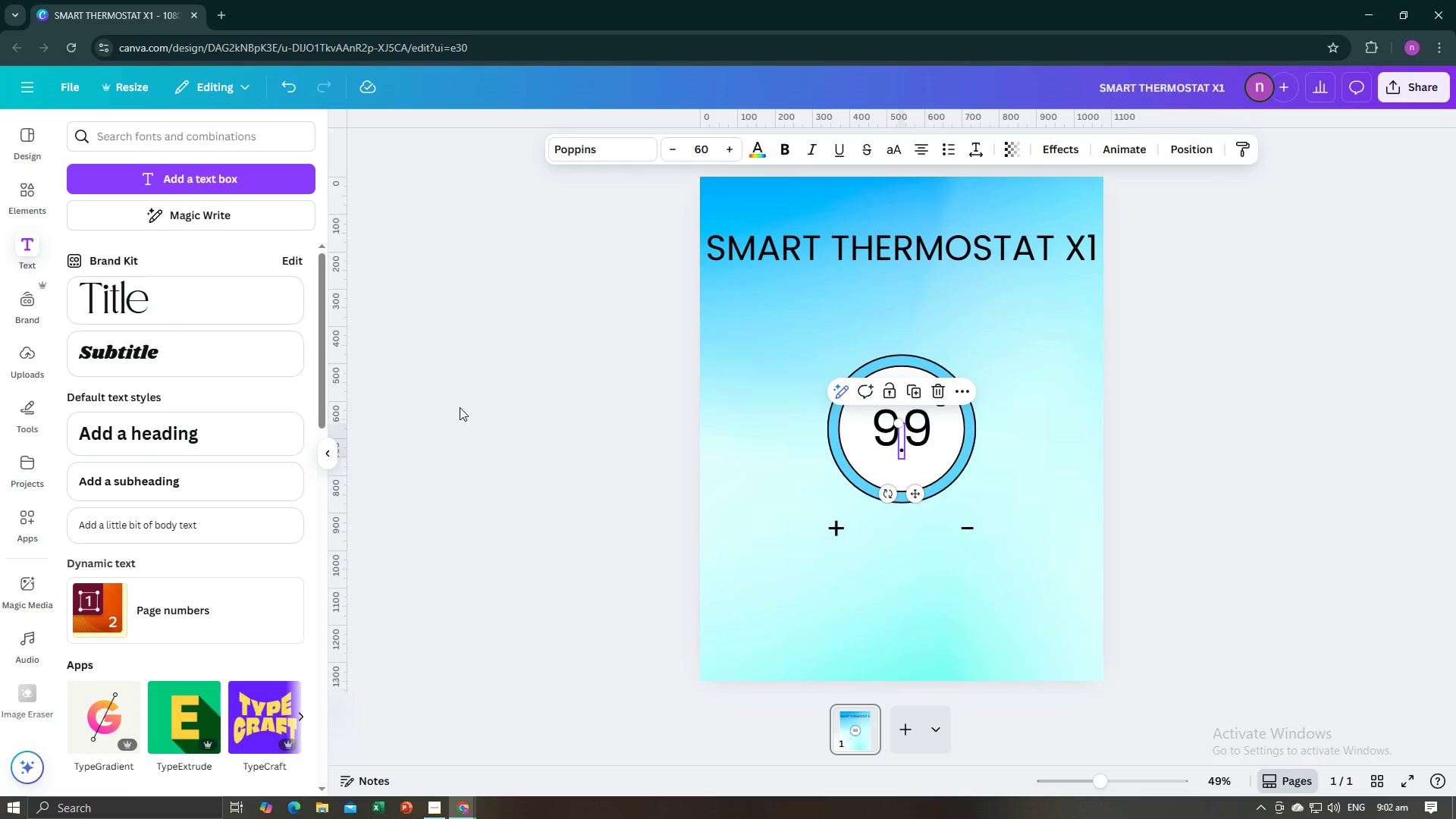 
left_click([459, 408])
 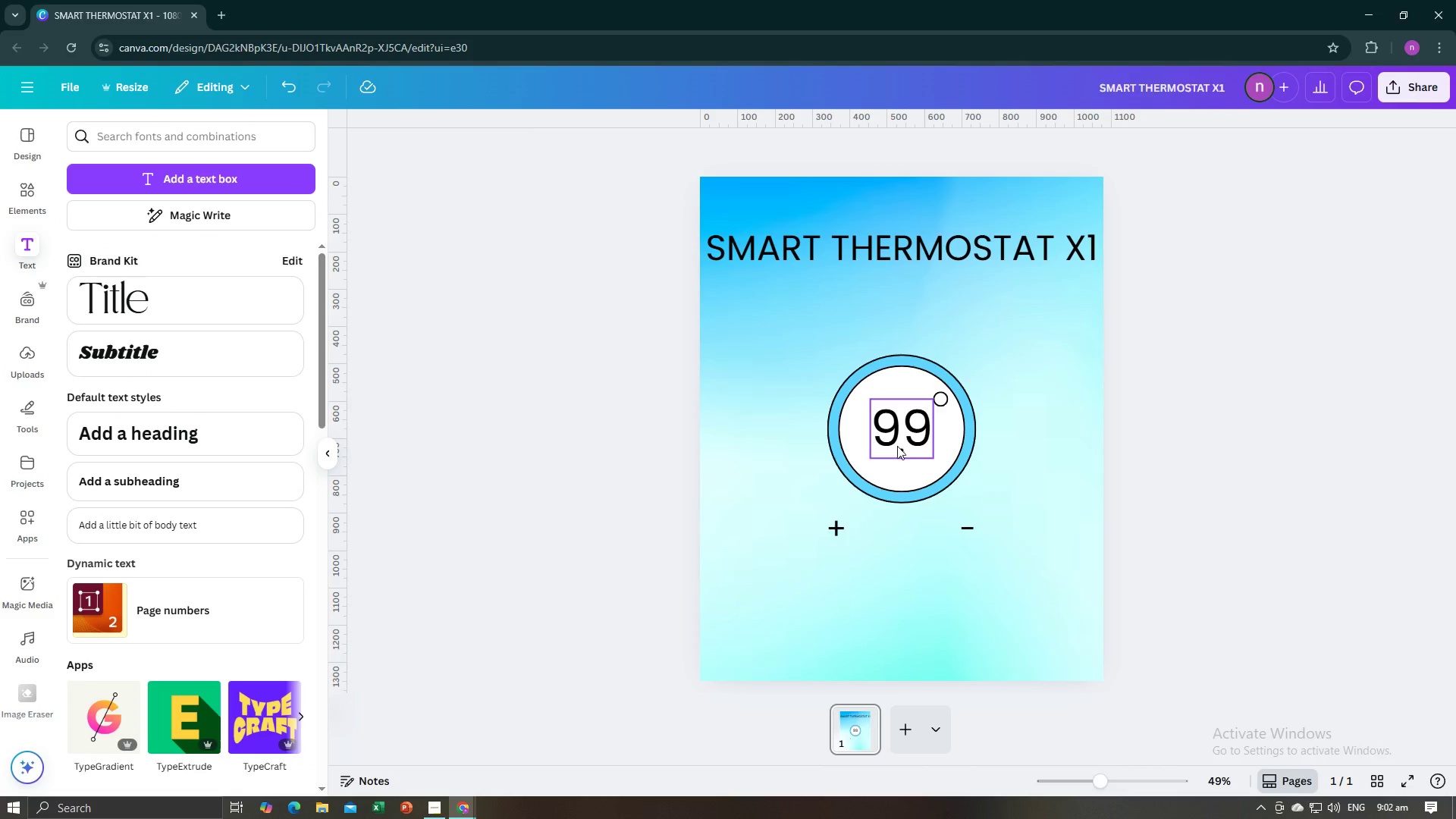 
left_click([900, 447])
 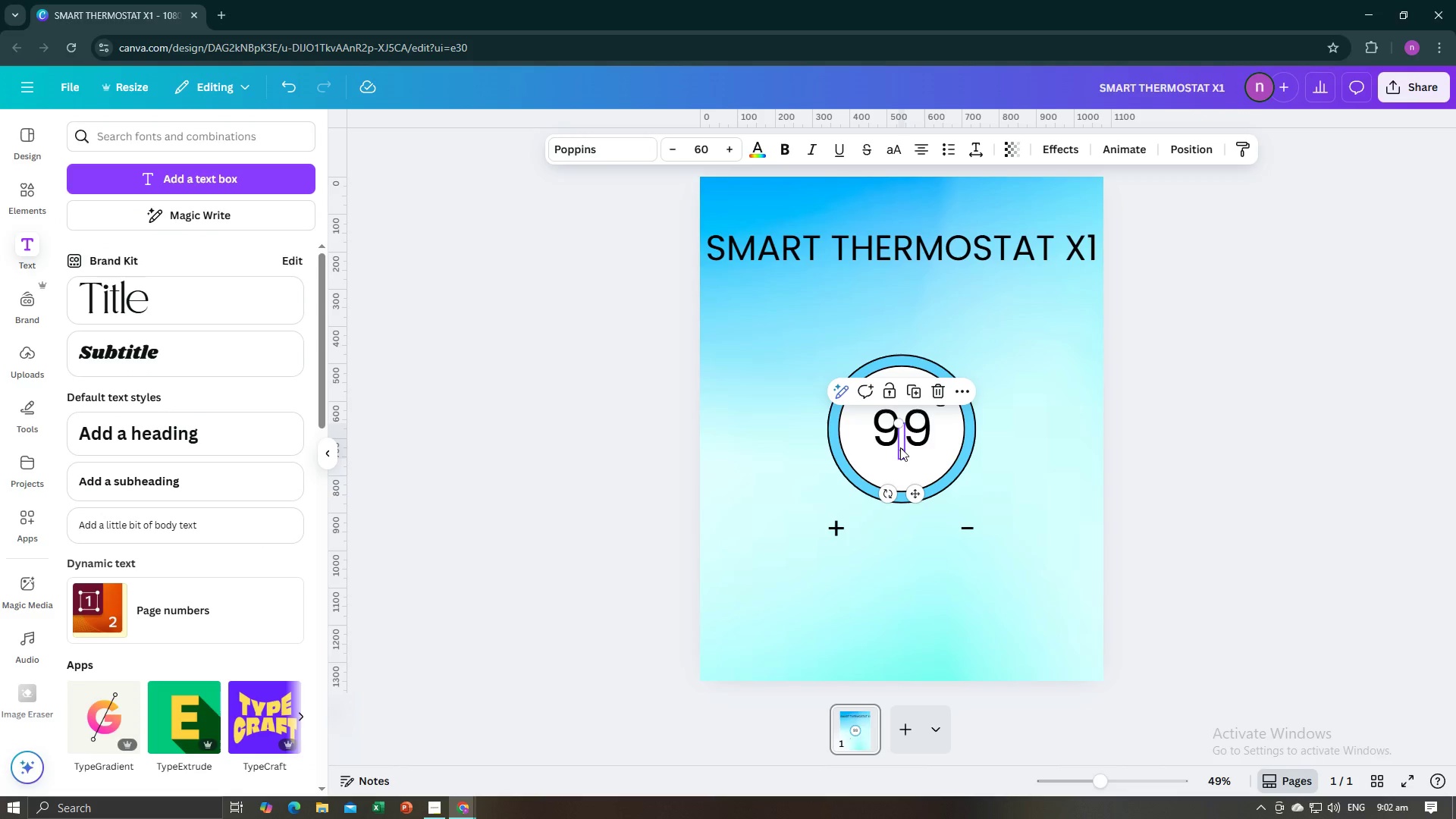 
left_click_drag(start_coordinate=[900, 447], to_coordinate=[900, 524])
 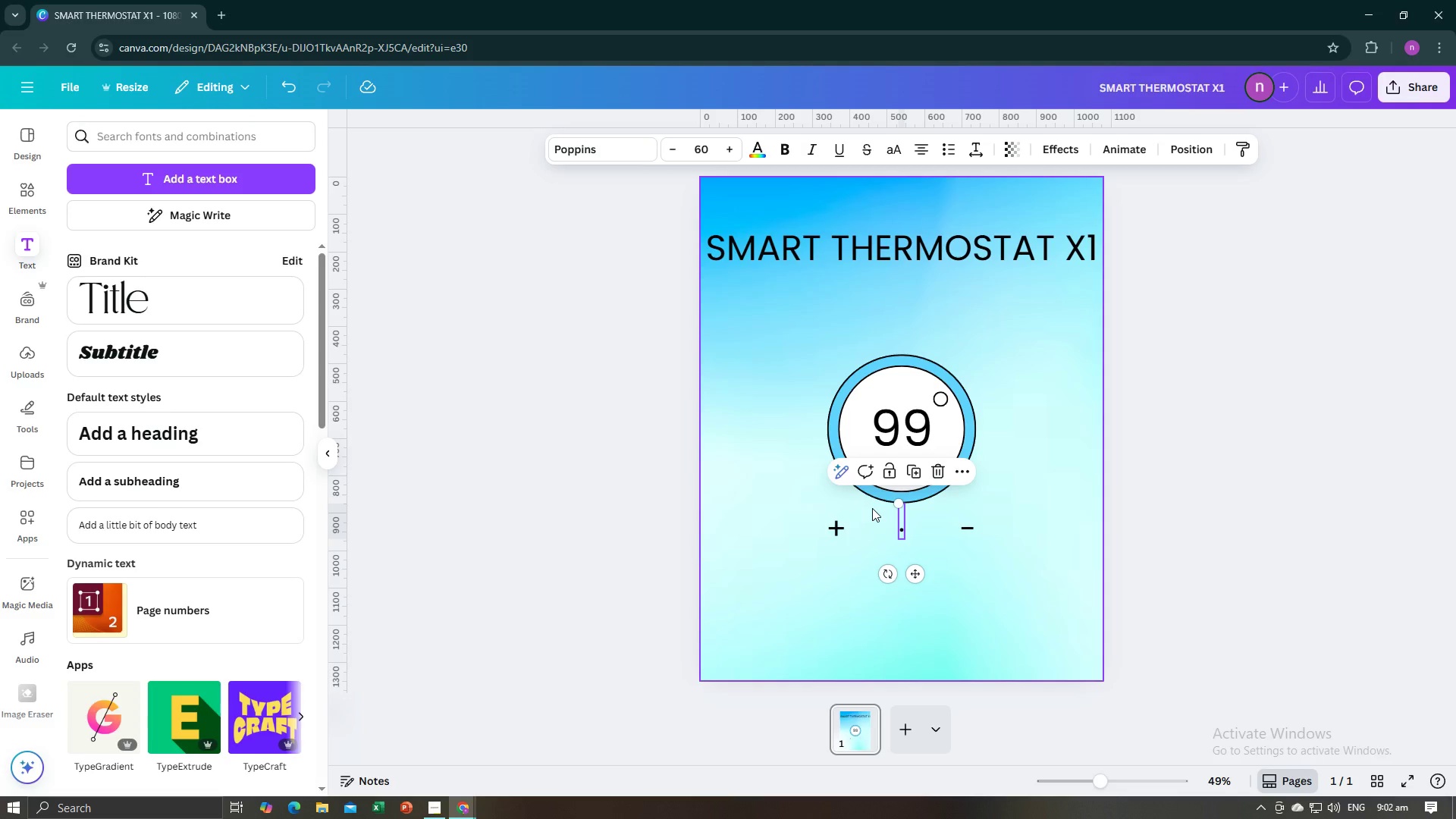 
wait(8.94)
 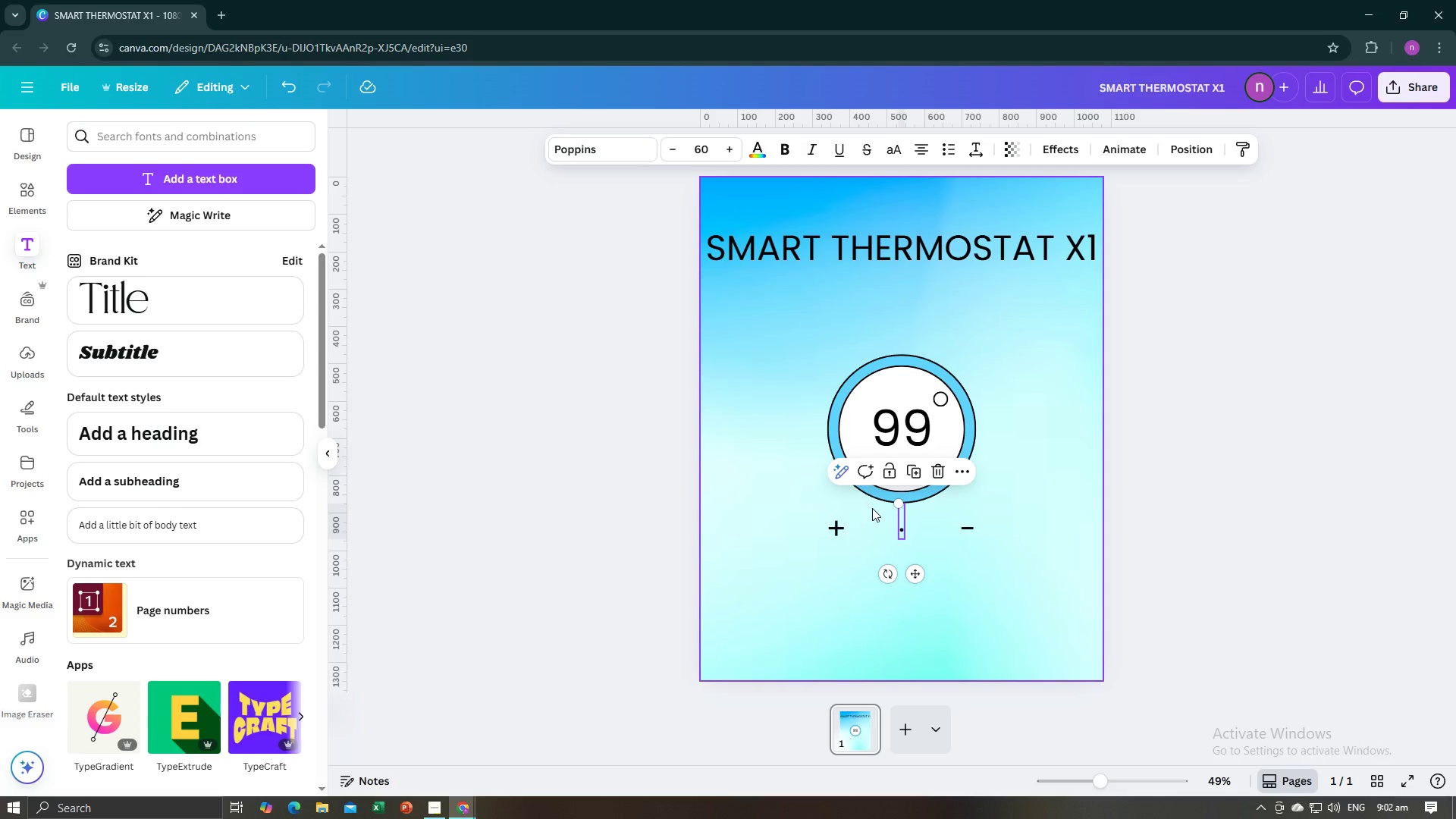 
key(Backspace)
 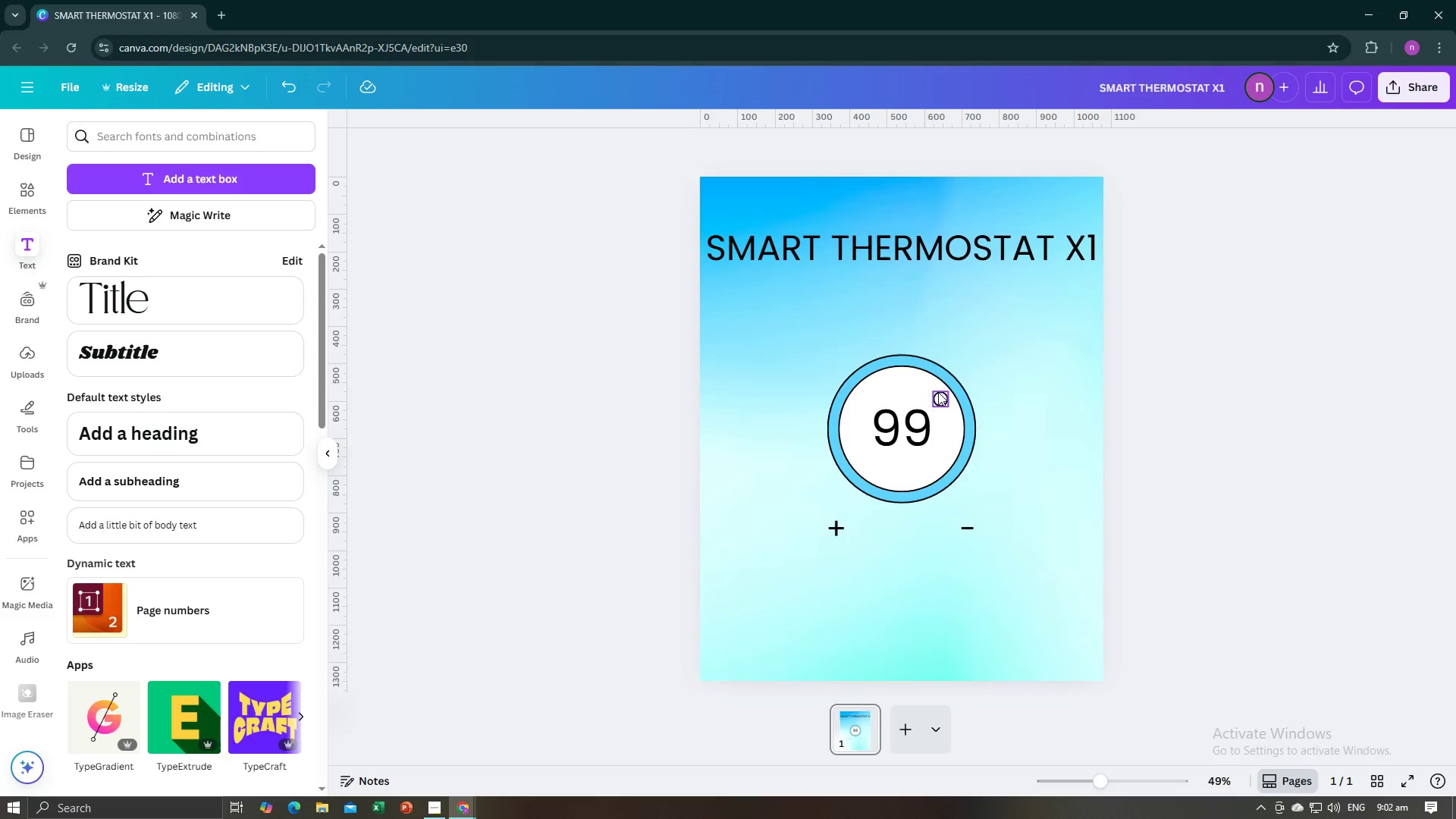 
left_click([938, 392])
 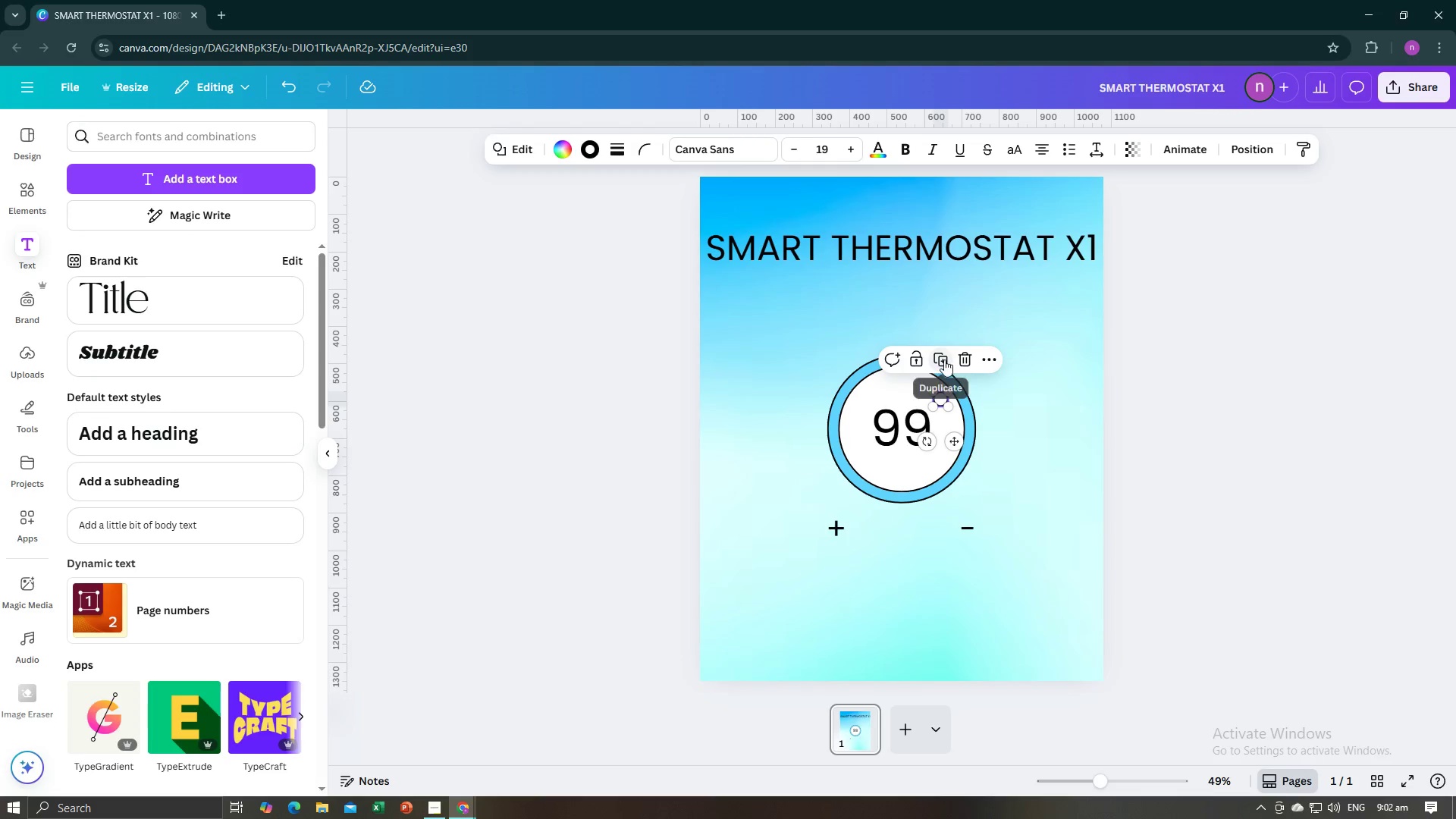 
left_click([944, 359])
 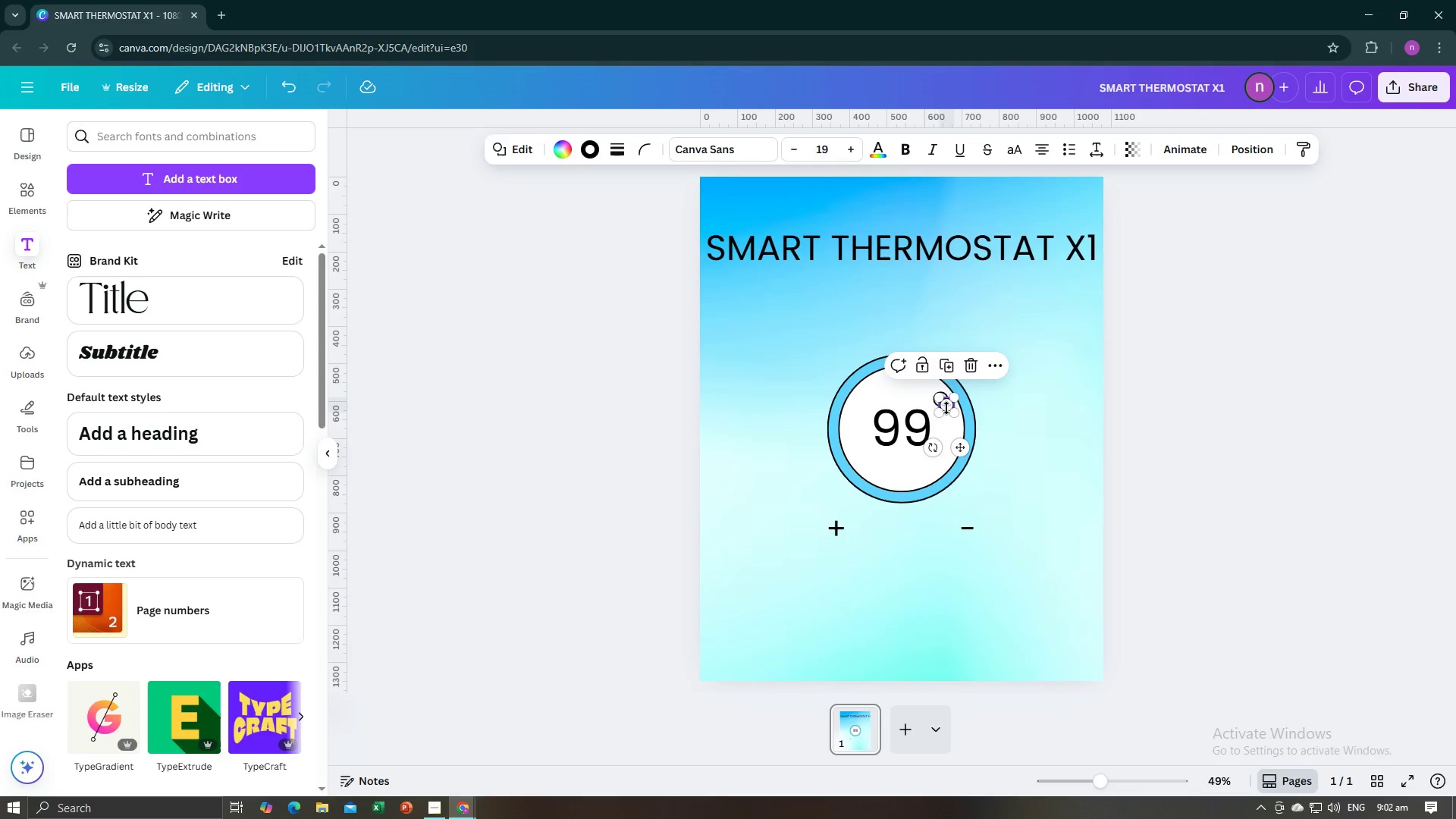 
left_click_drag(start_coordinate=[946, 408], to_coordinate=[936, 469])
 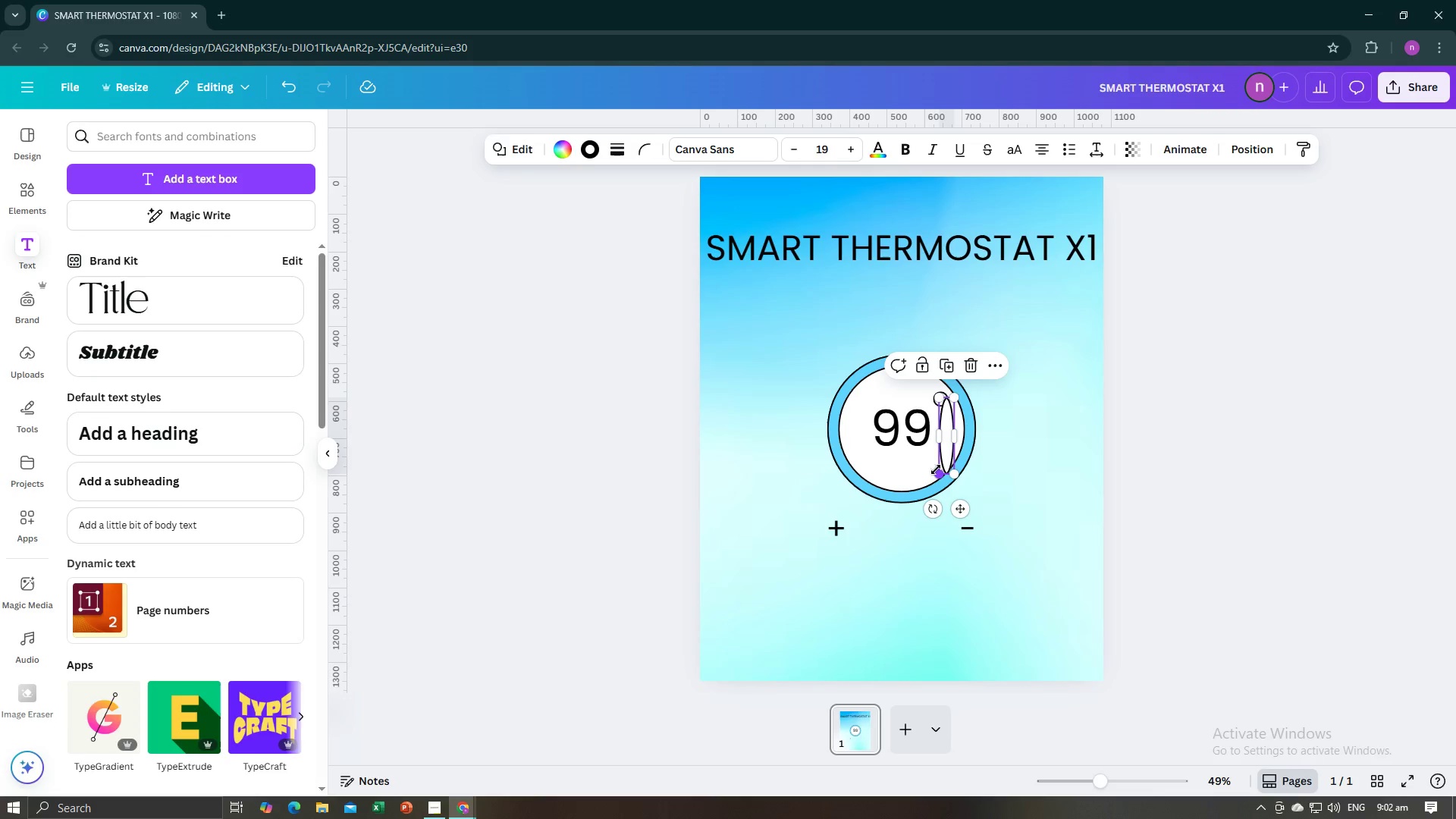 
key(Control+Z)
 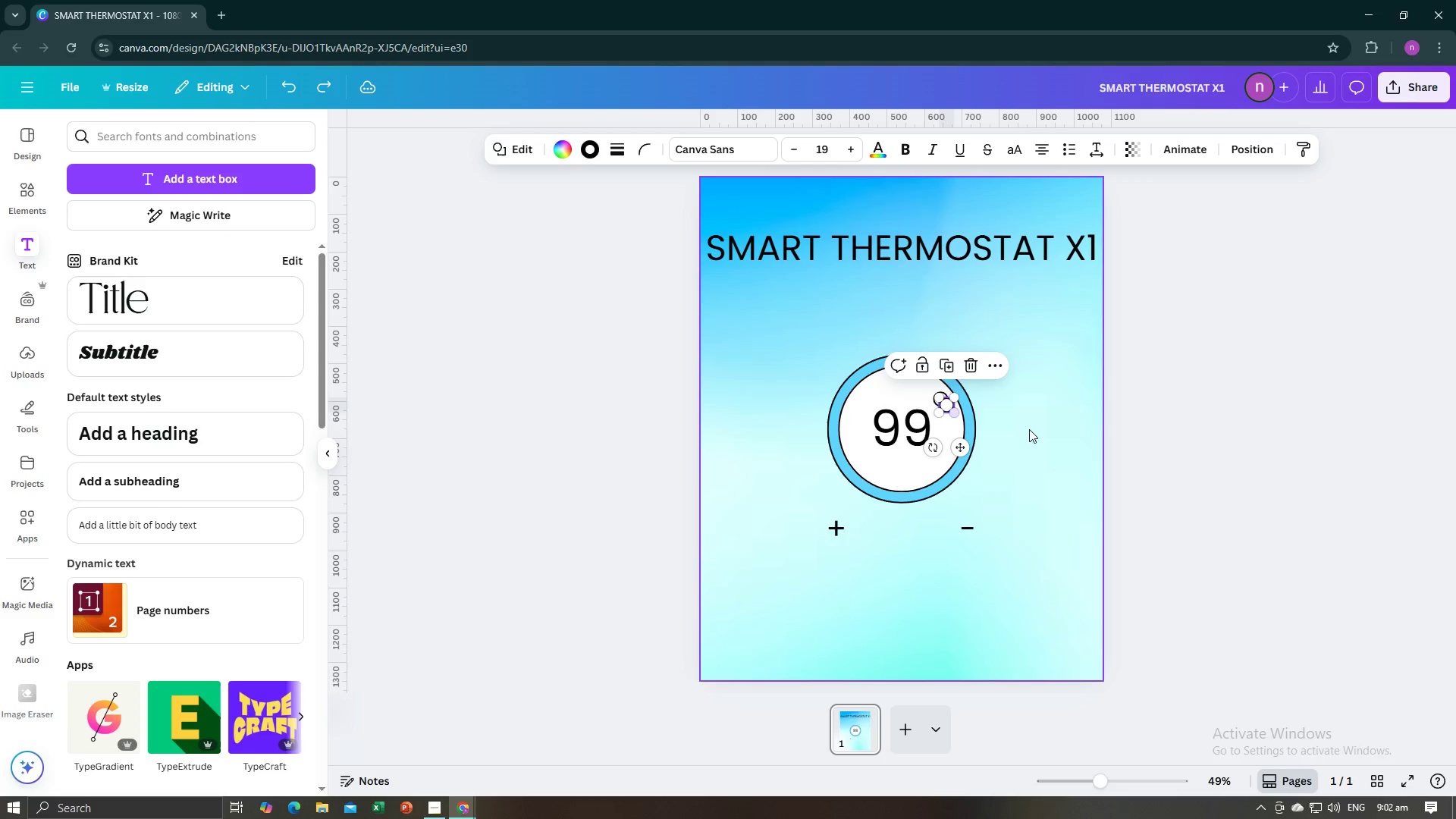 
left_click([1038, 433])
 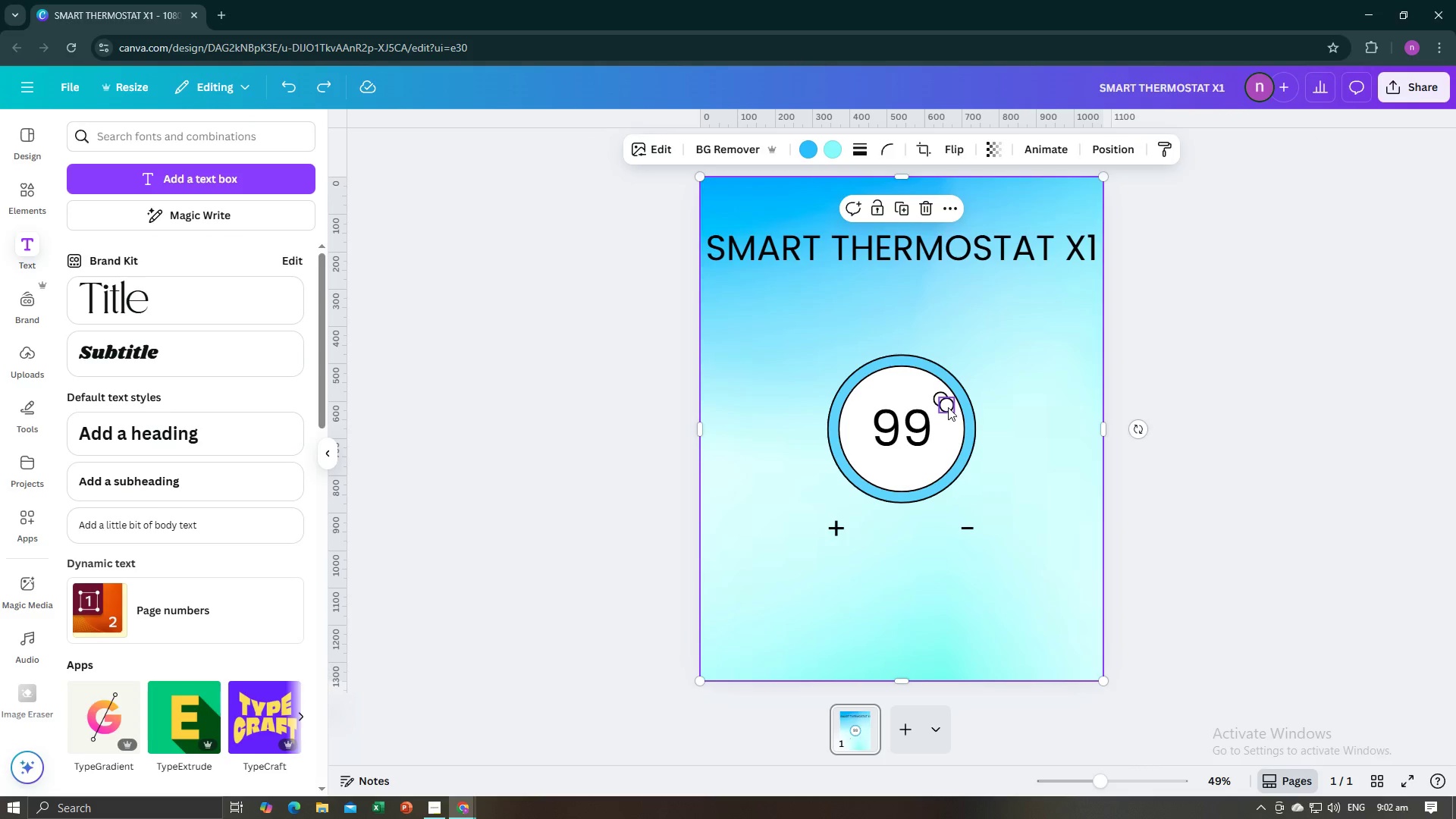 
left_click([948, 407])
 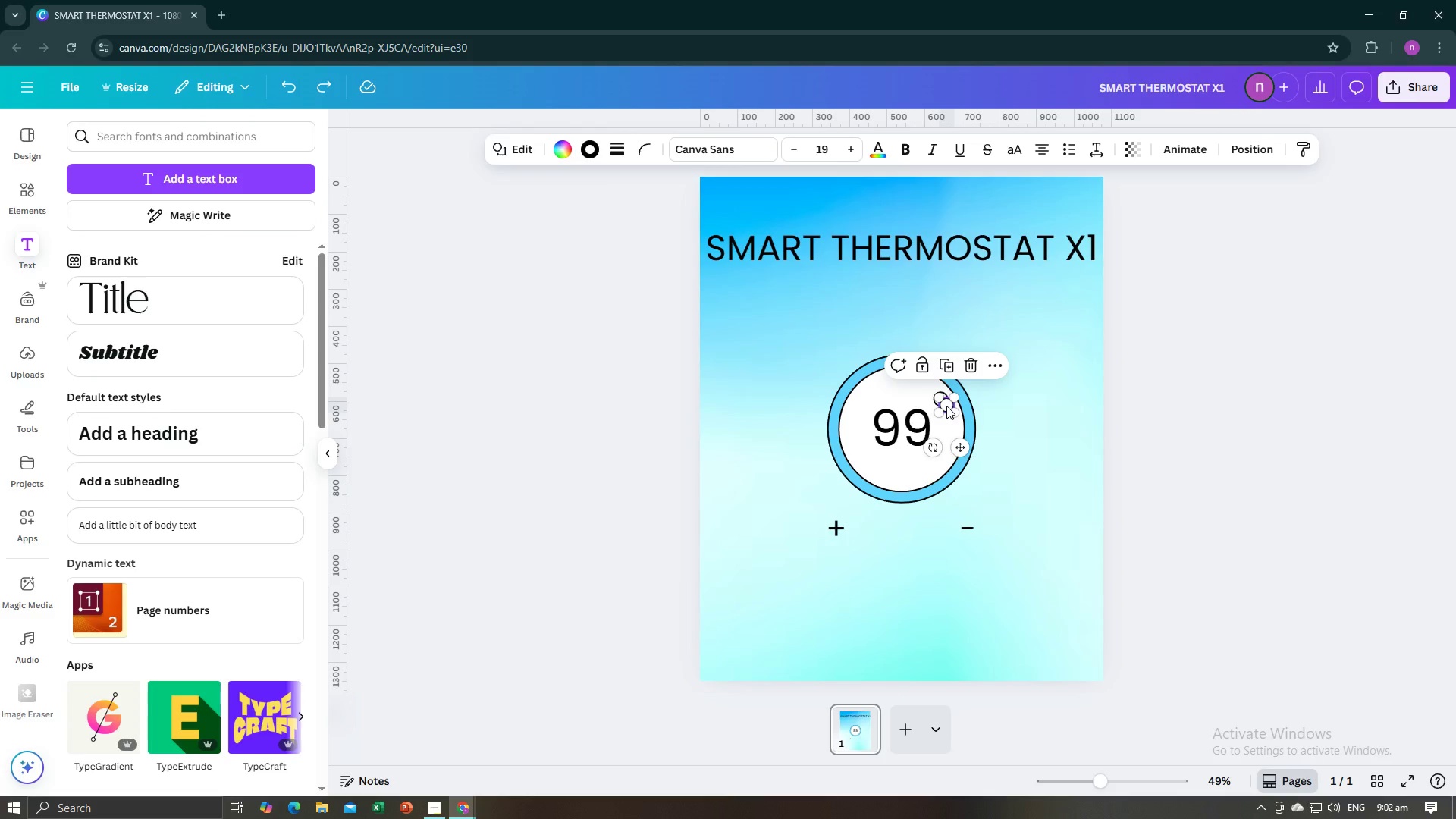 
left_click_drag(start_coordinate=[946, 406], to_coordinate=[901, 528])
 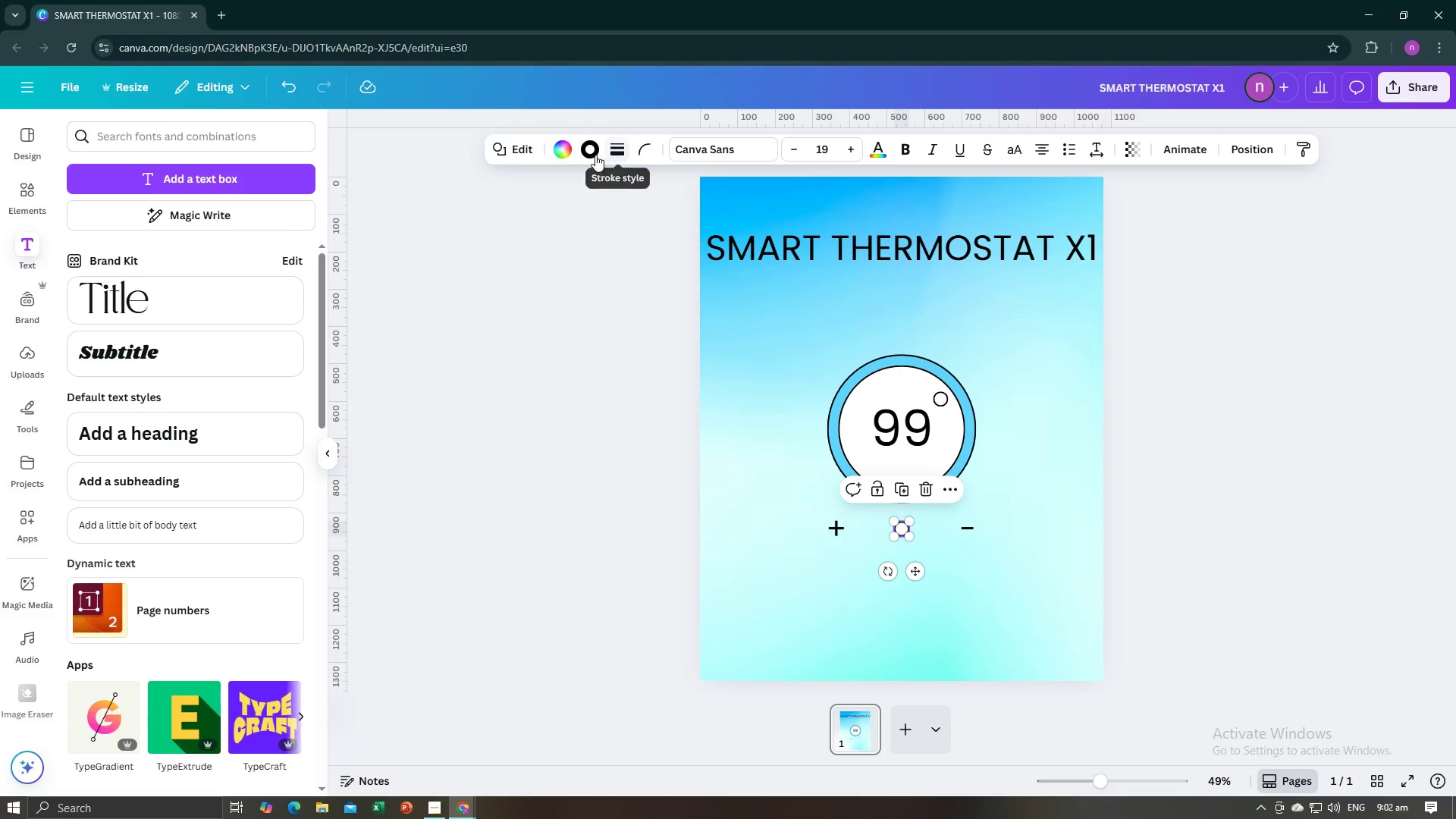 
left_click([594, 155])
 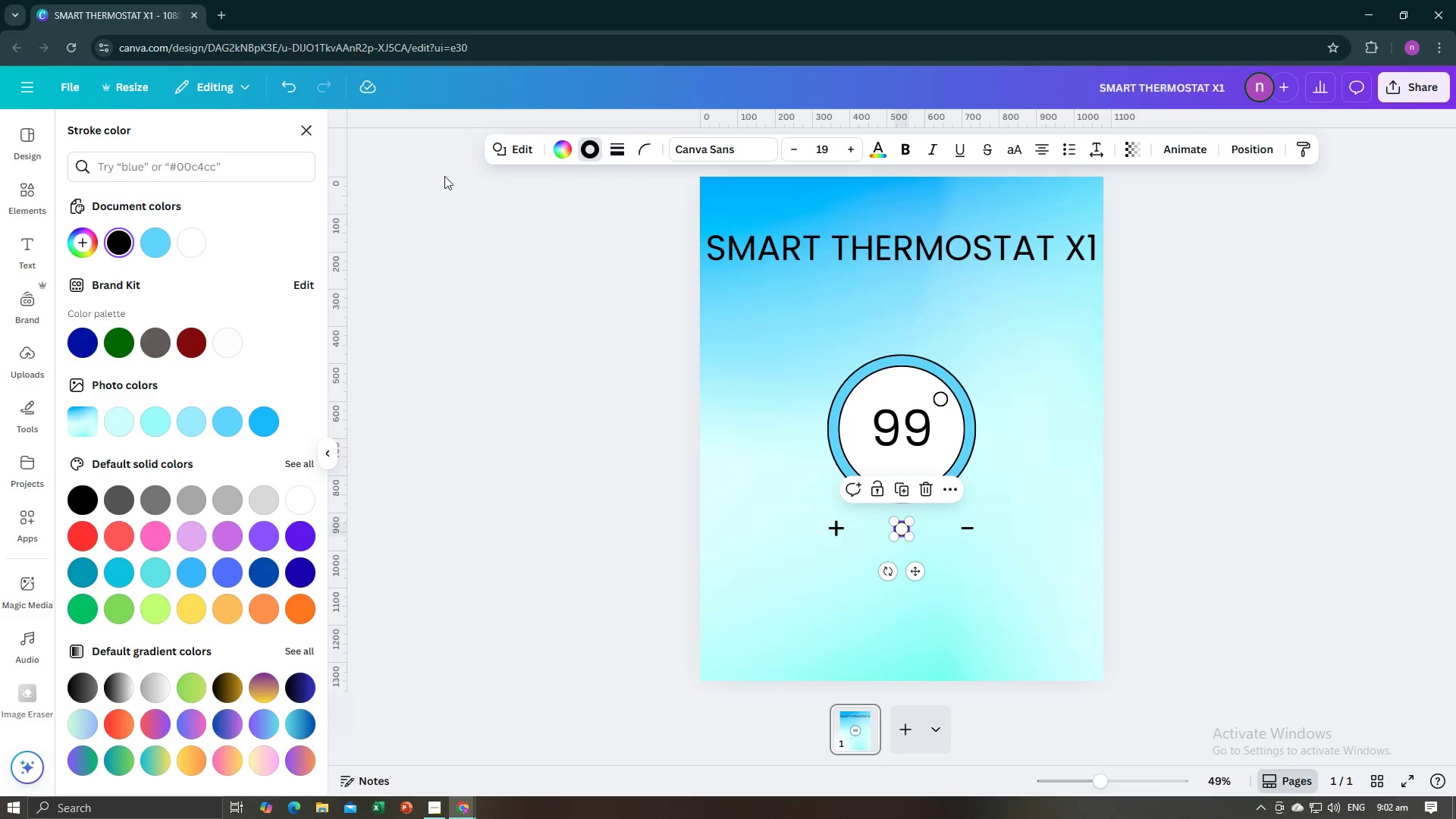 
left_click([557, 147])
 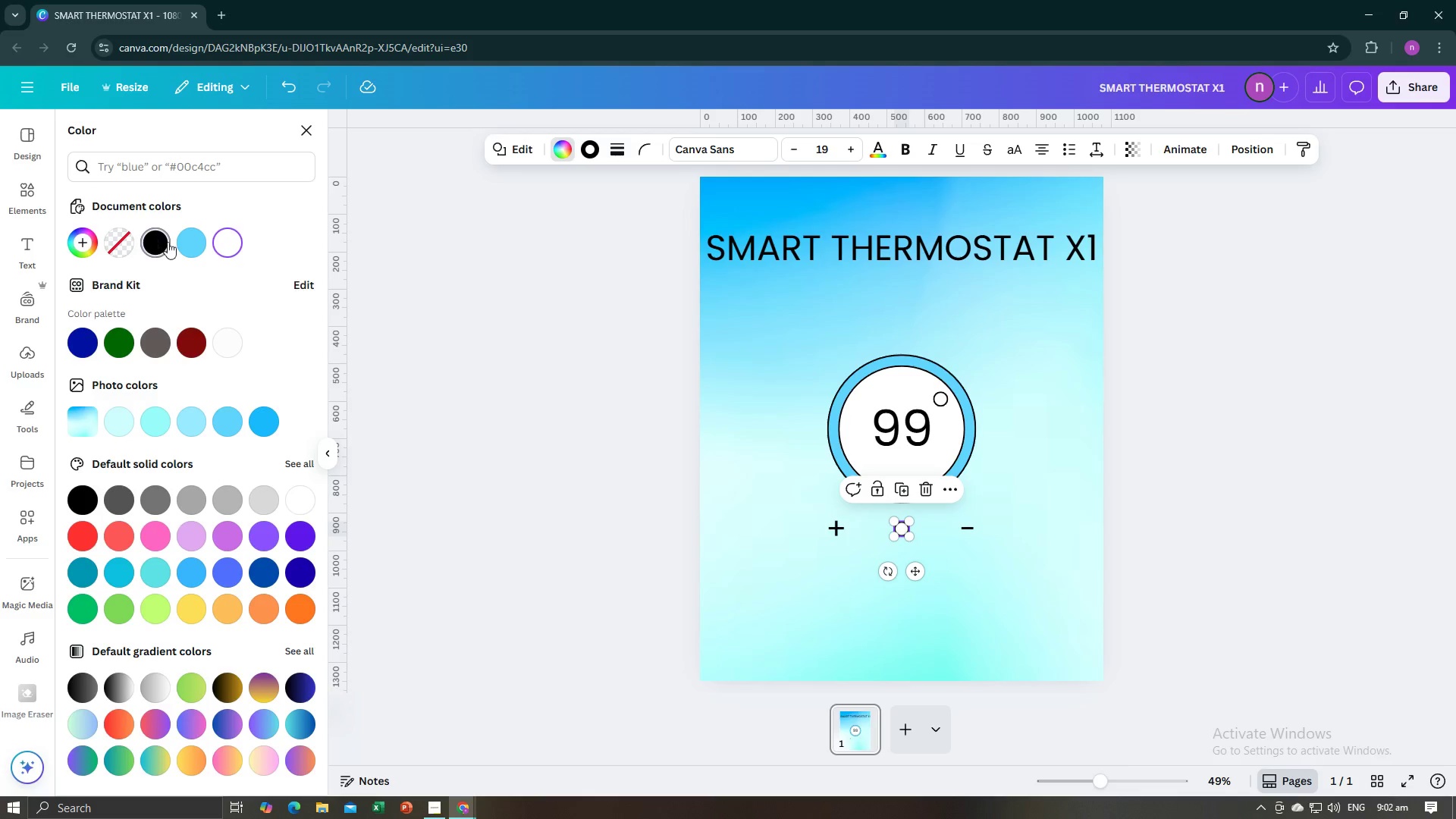 
double_click([416, 466])
 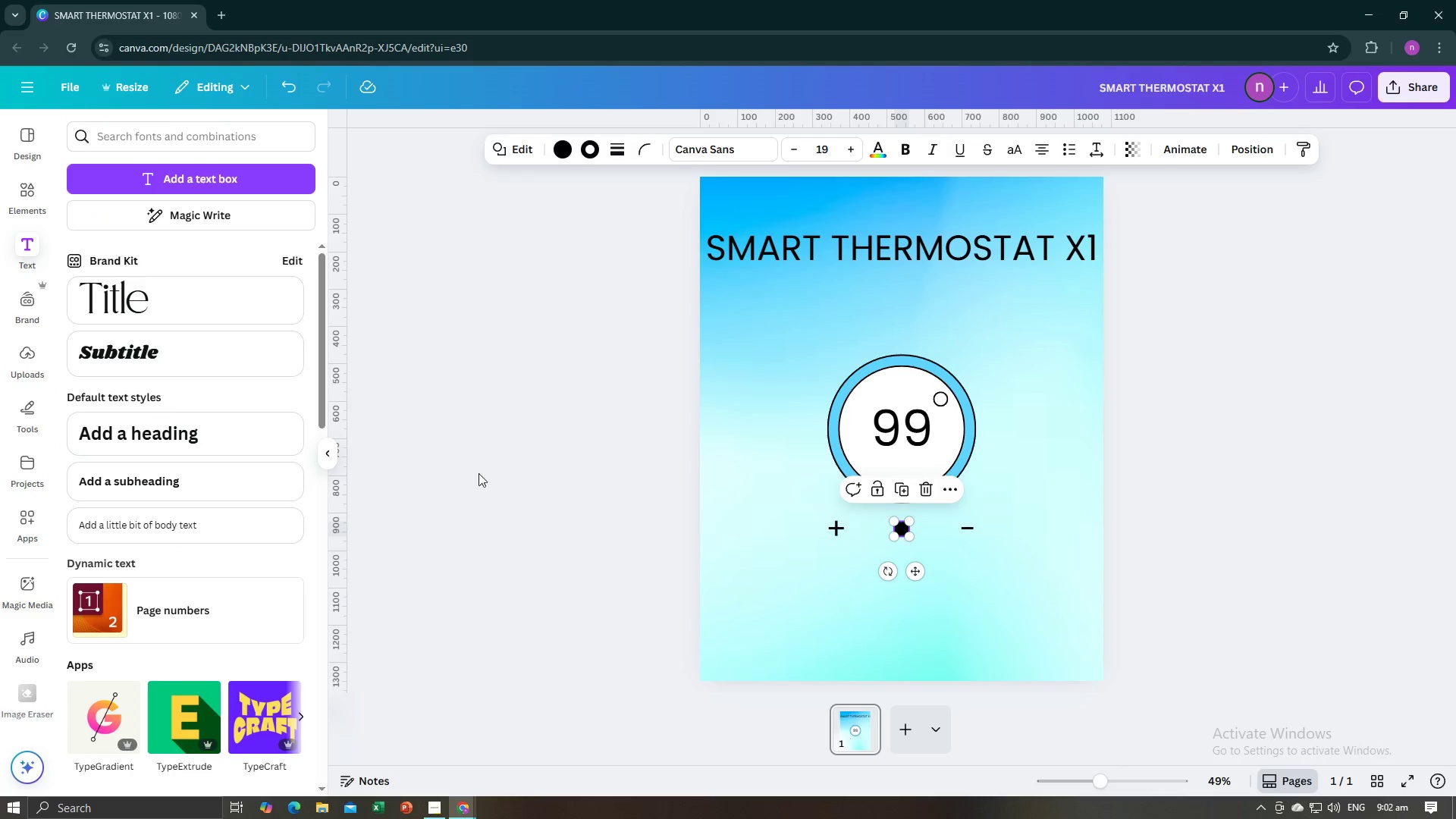 
left_click([479, 473])
 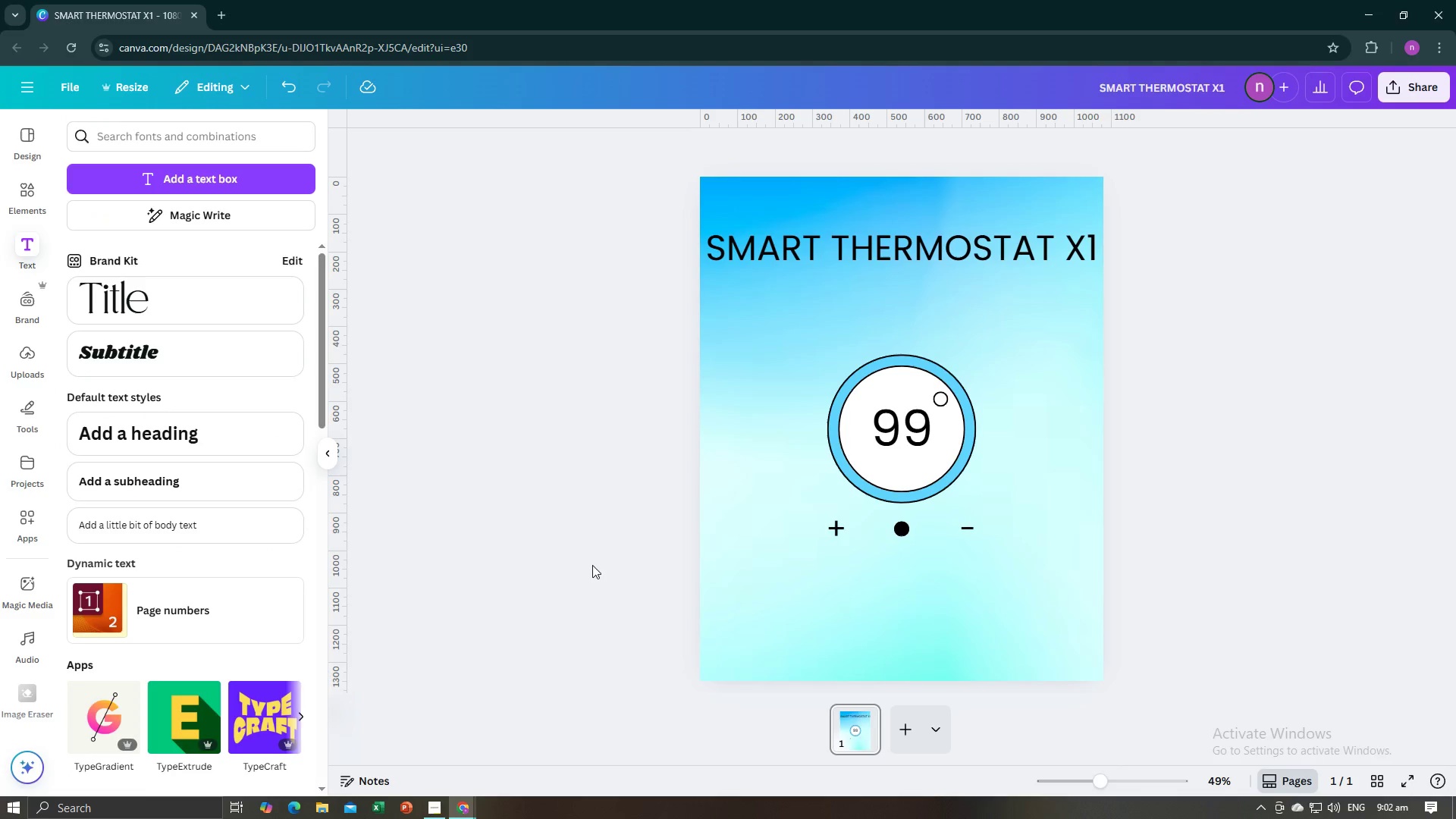 
key(Alt+AltLeft)
 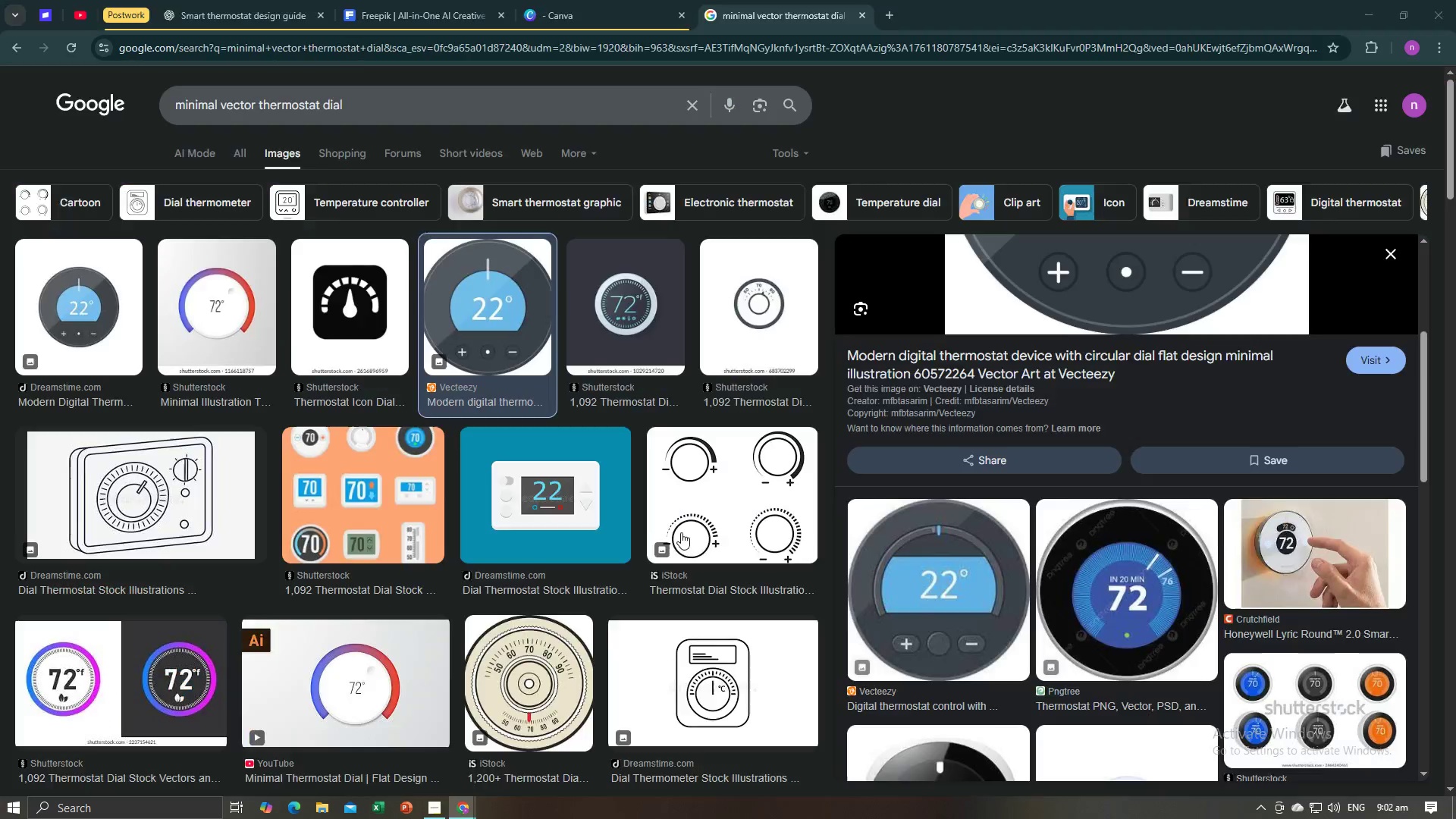 
key(Alt+Tab)
 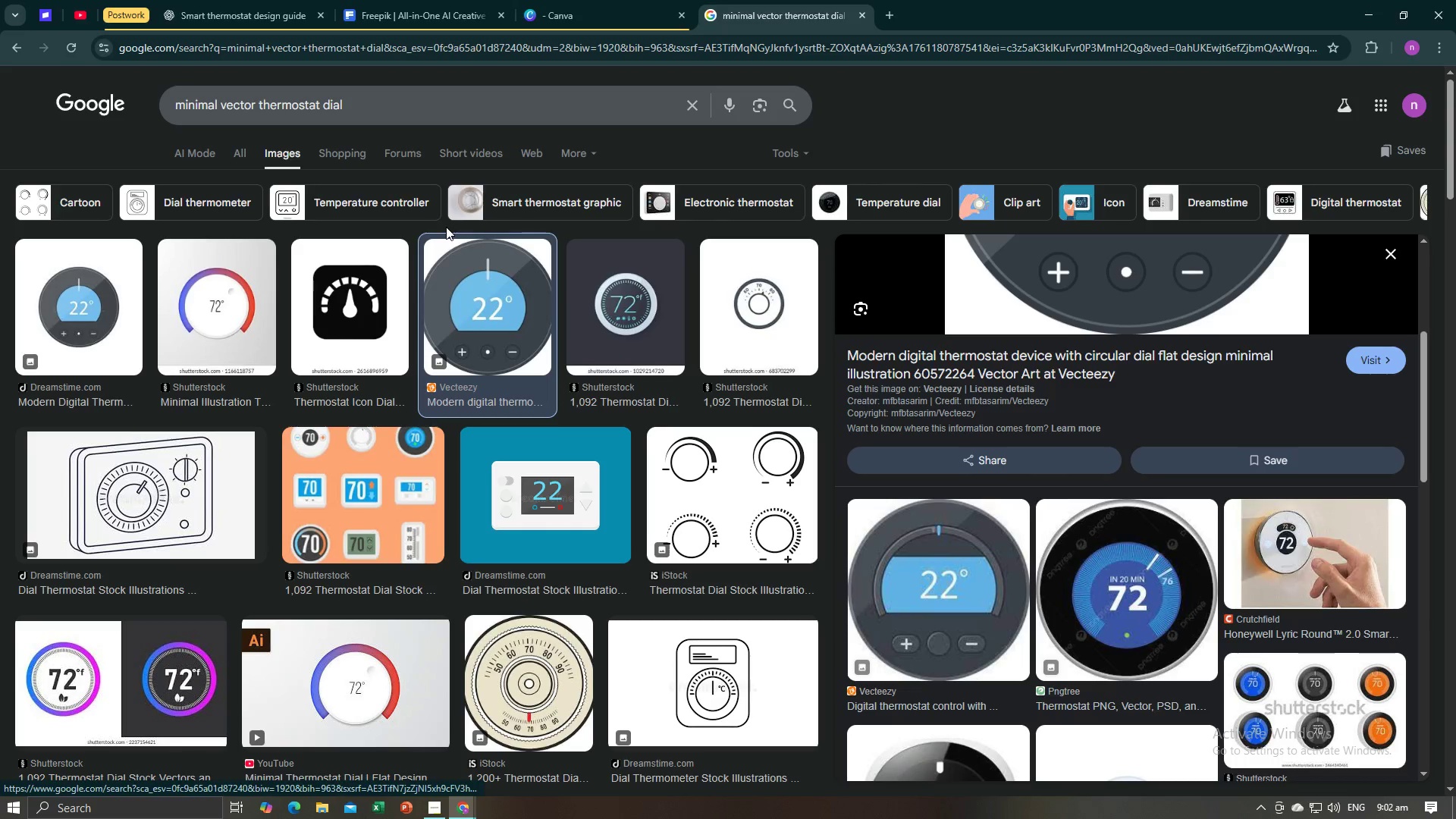 
key(Alt+AltLeft)
 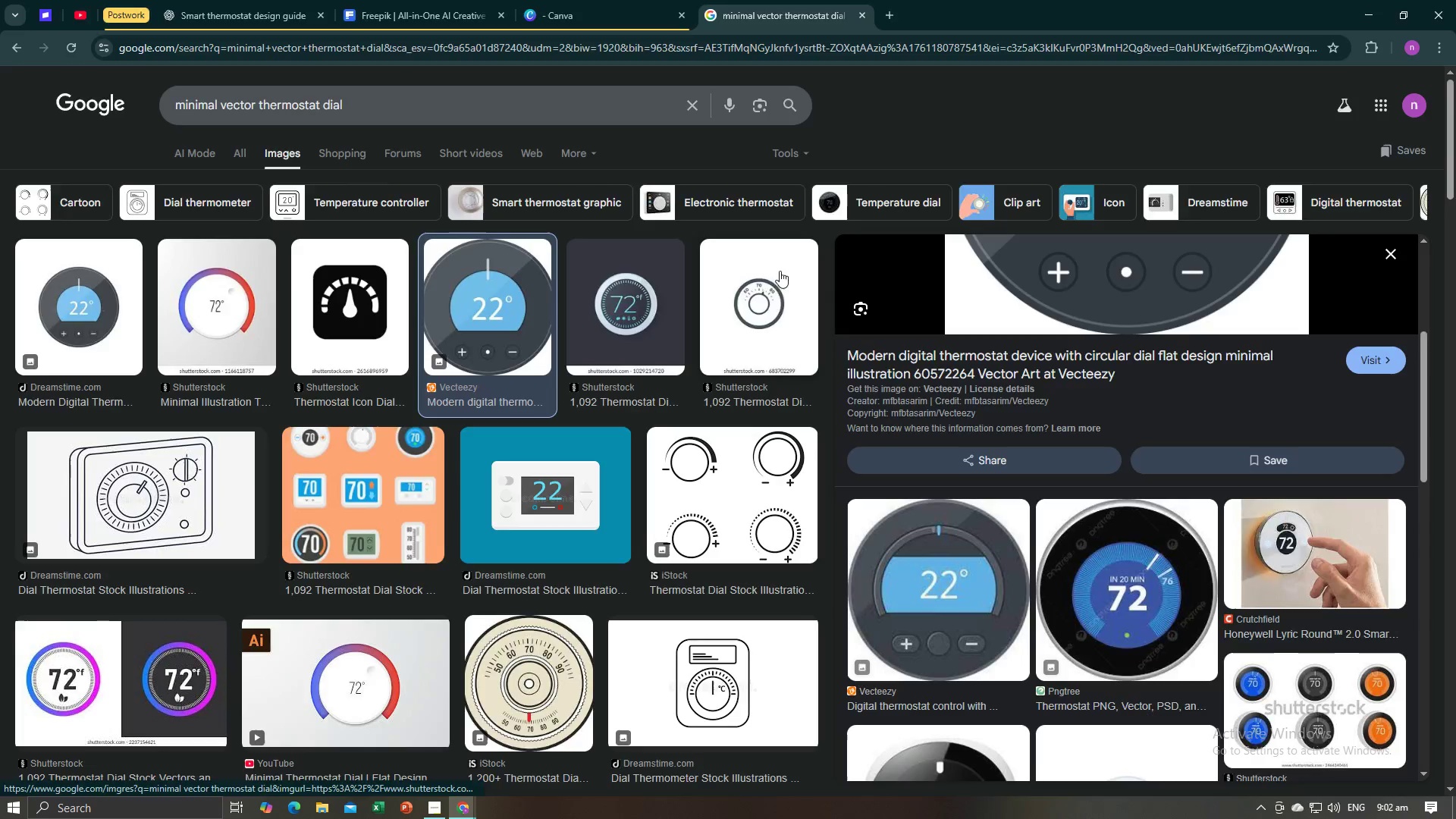 
key(Alt+Tab)
 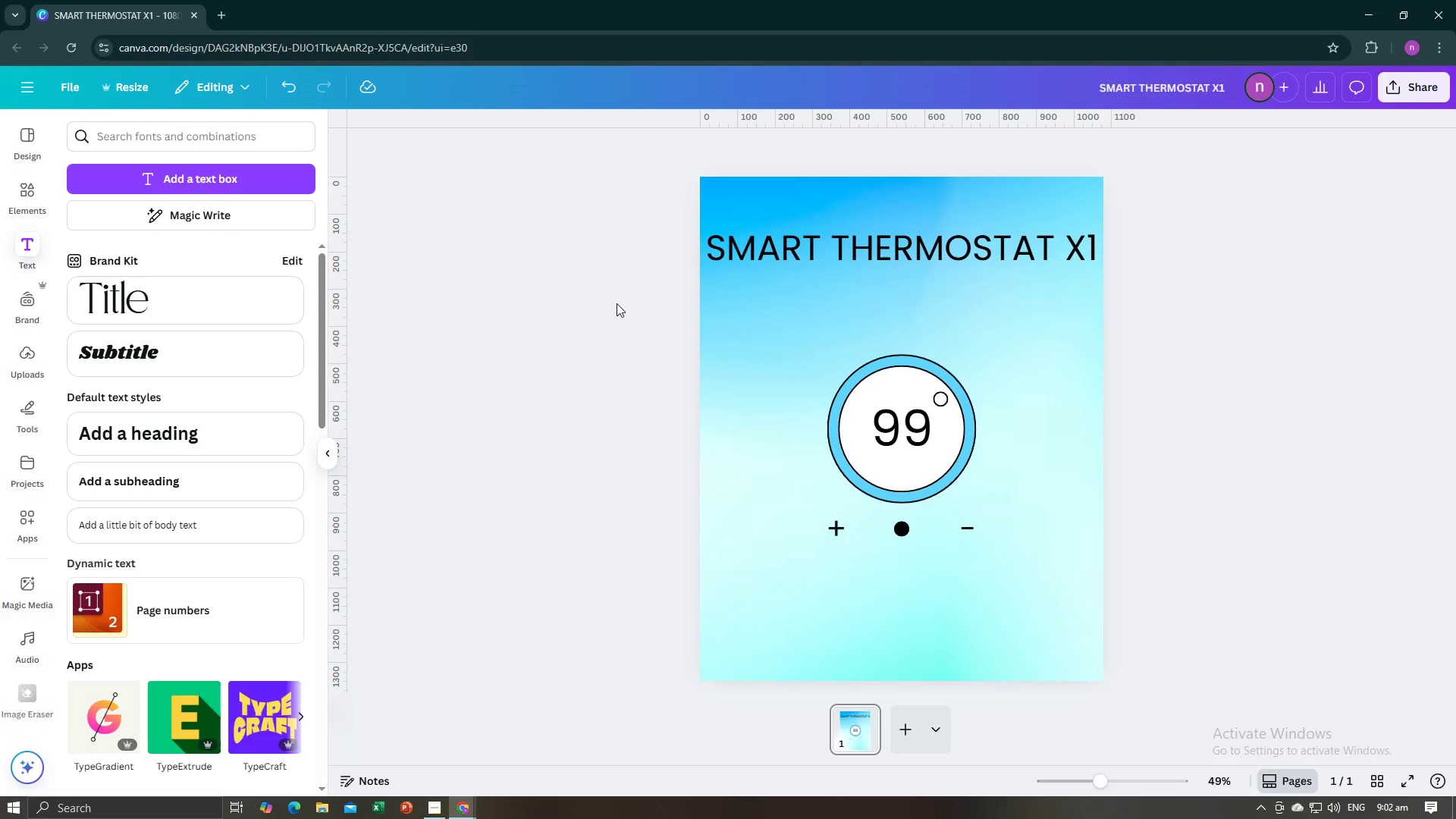 
key(Alt+AltLeft)
 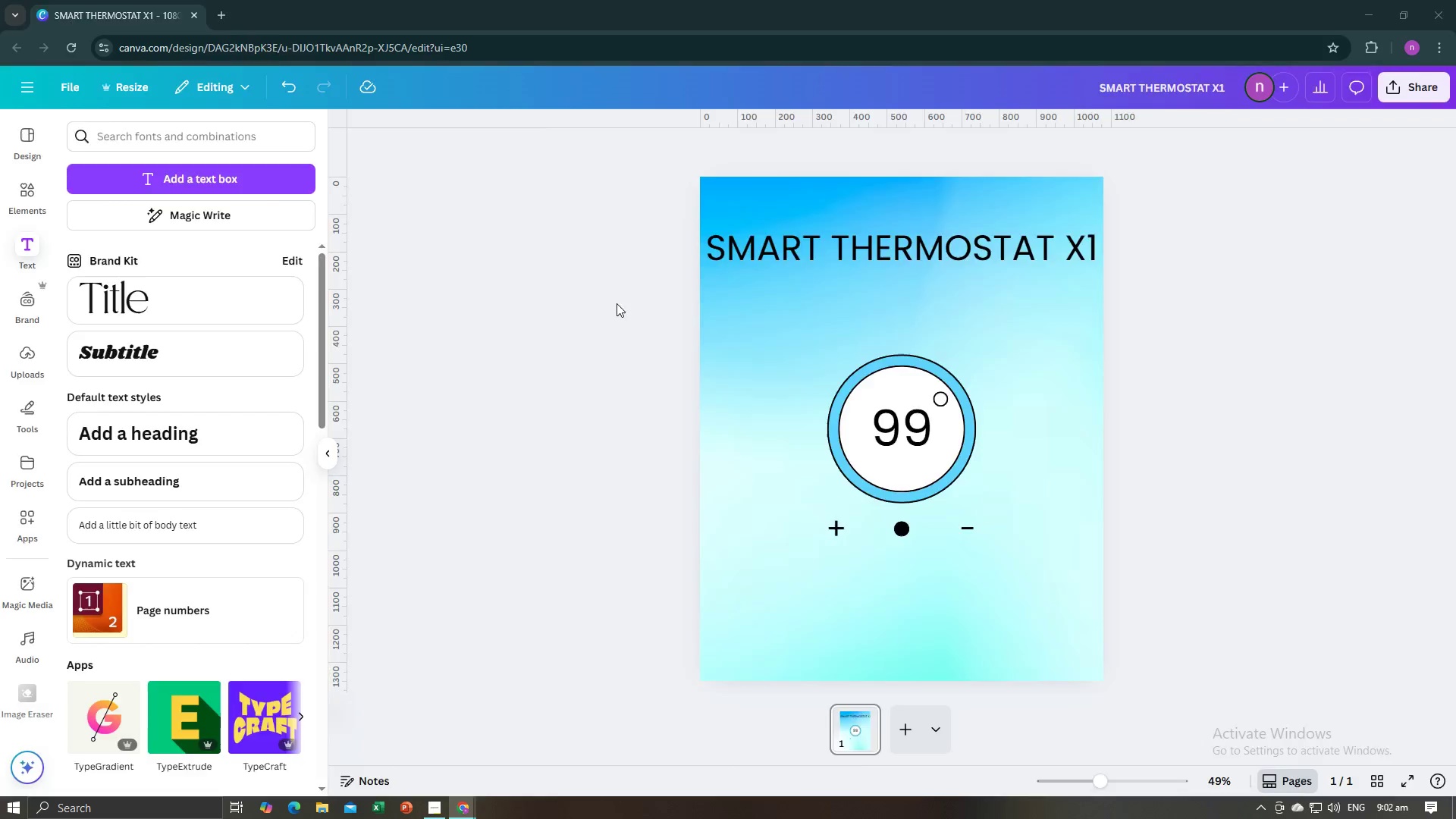 
key(Alt+Tab)
 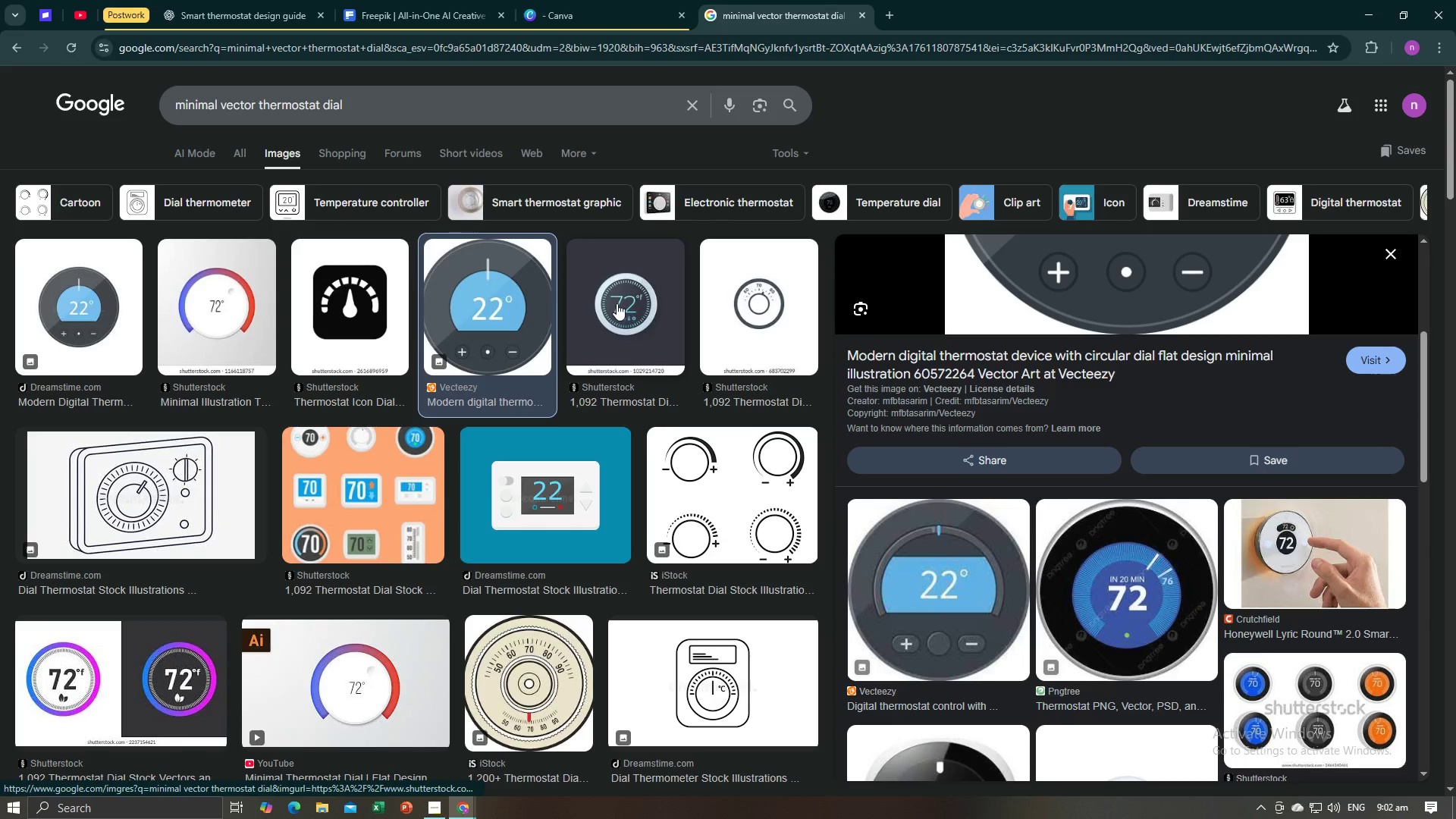 
key(Alt+AltLeft)
 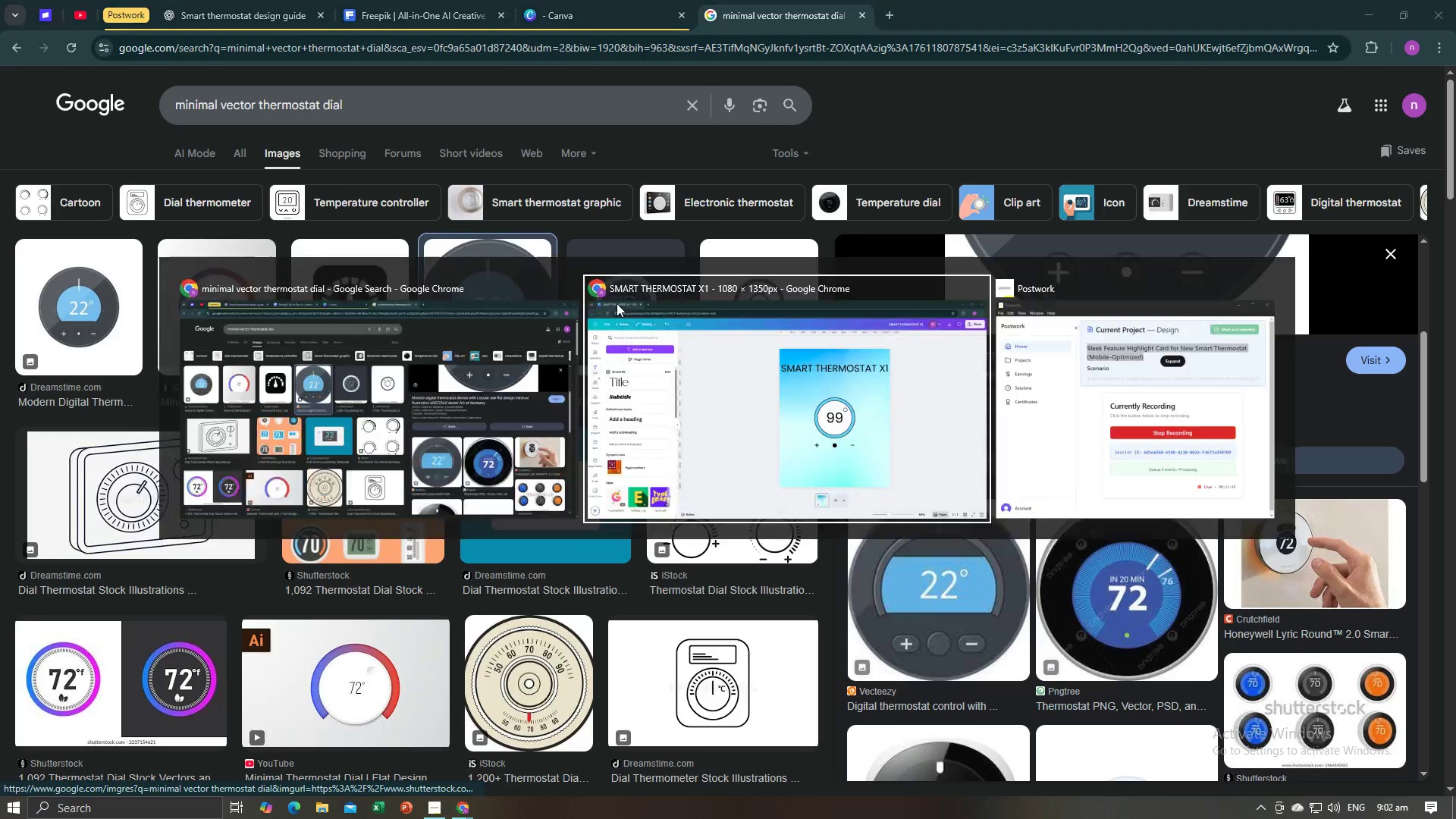 
key(Alt+Tab)
 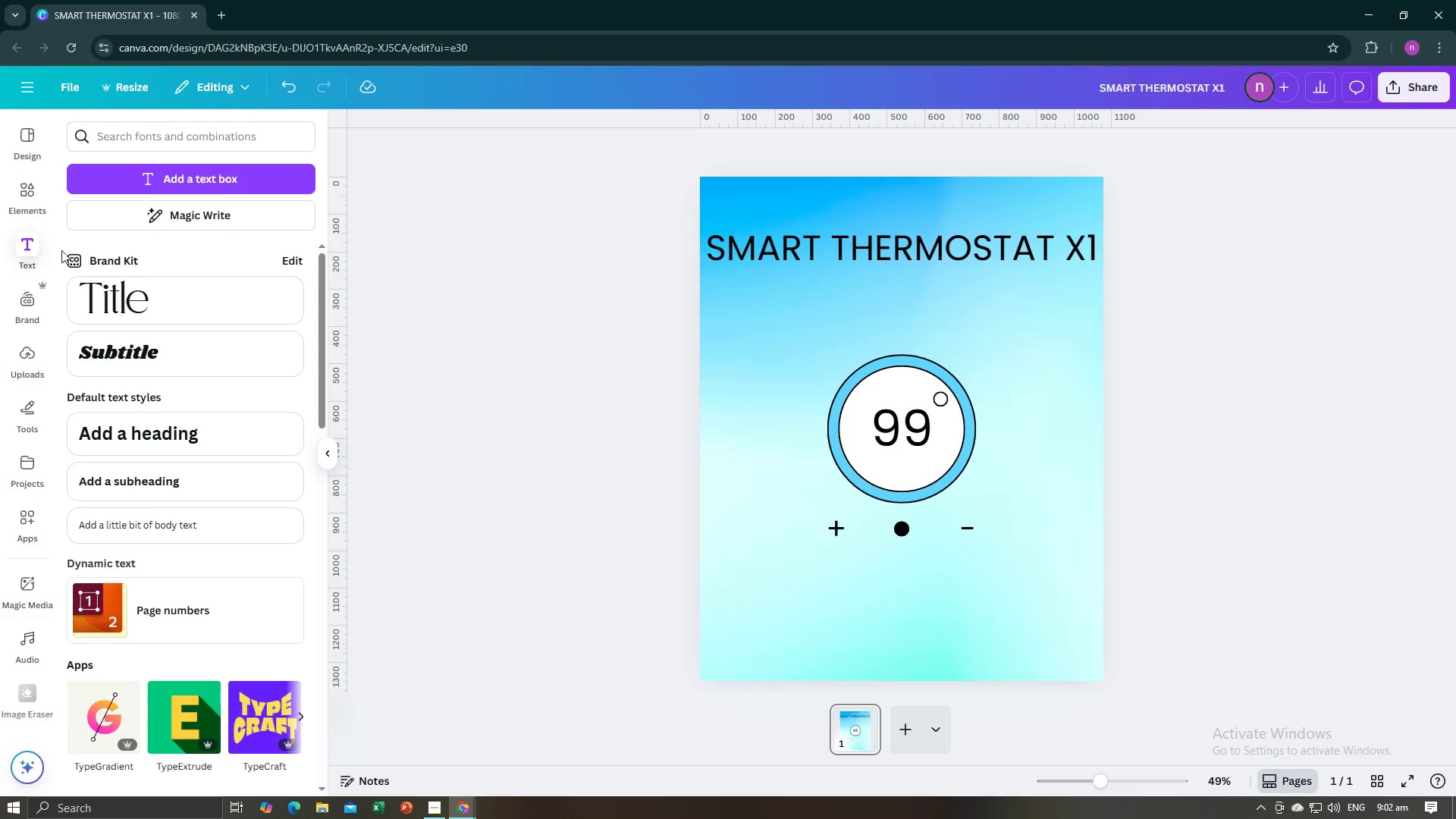 
left_click([31, 202])
 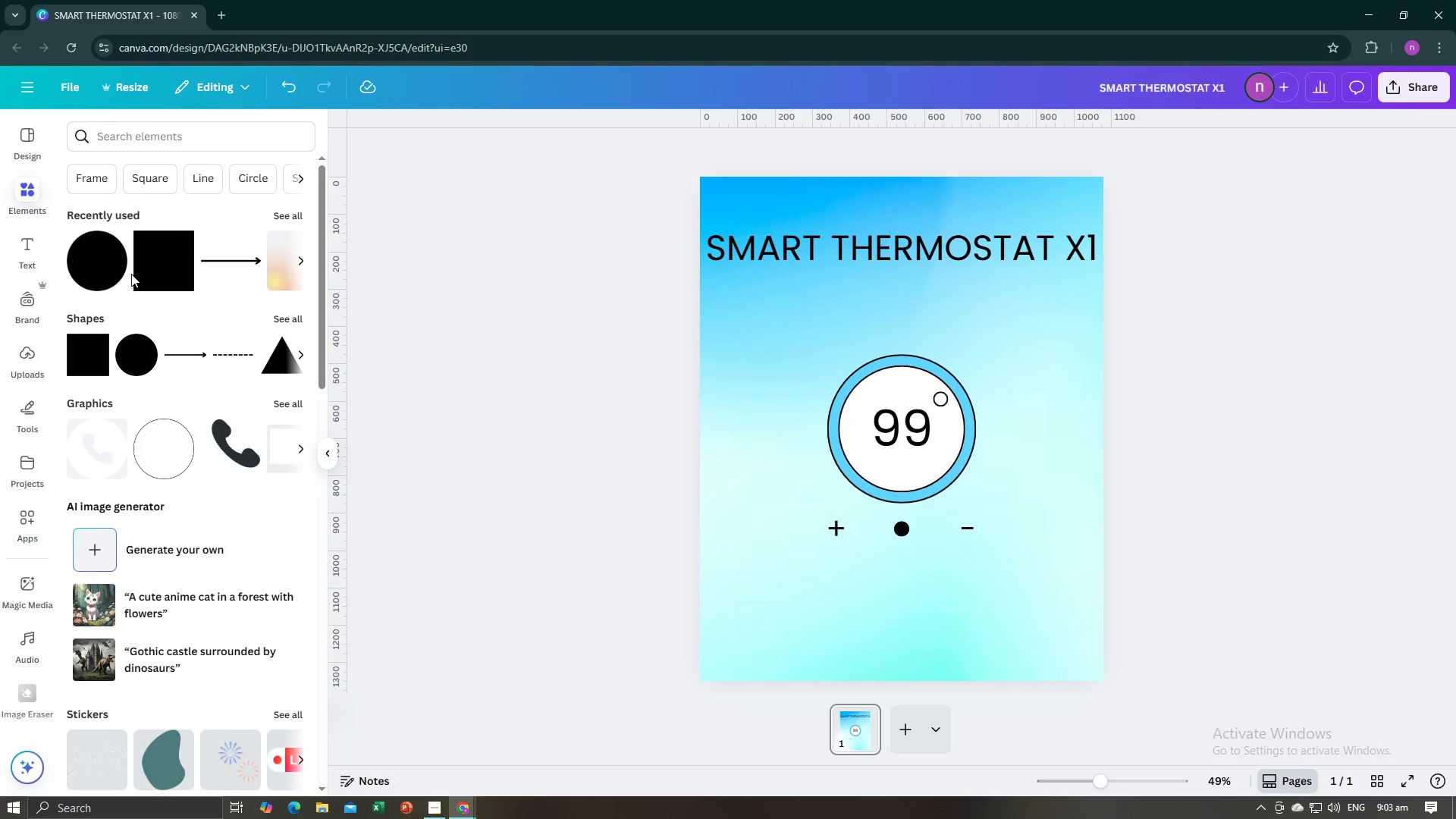 
left_click([94, 282])
 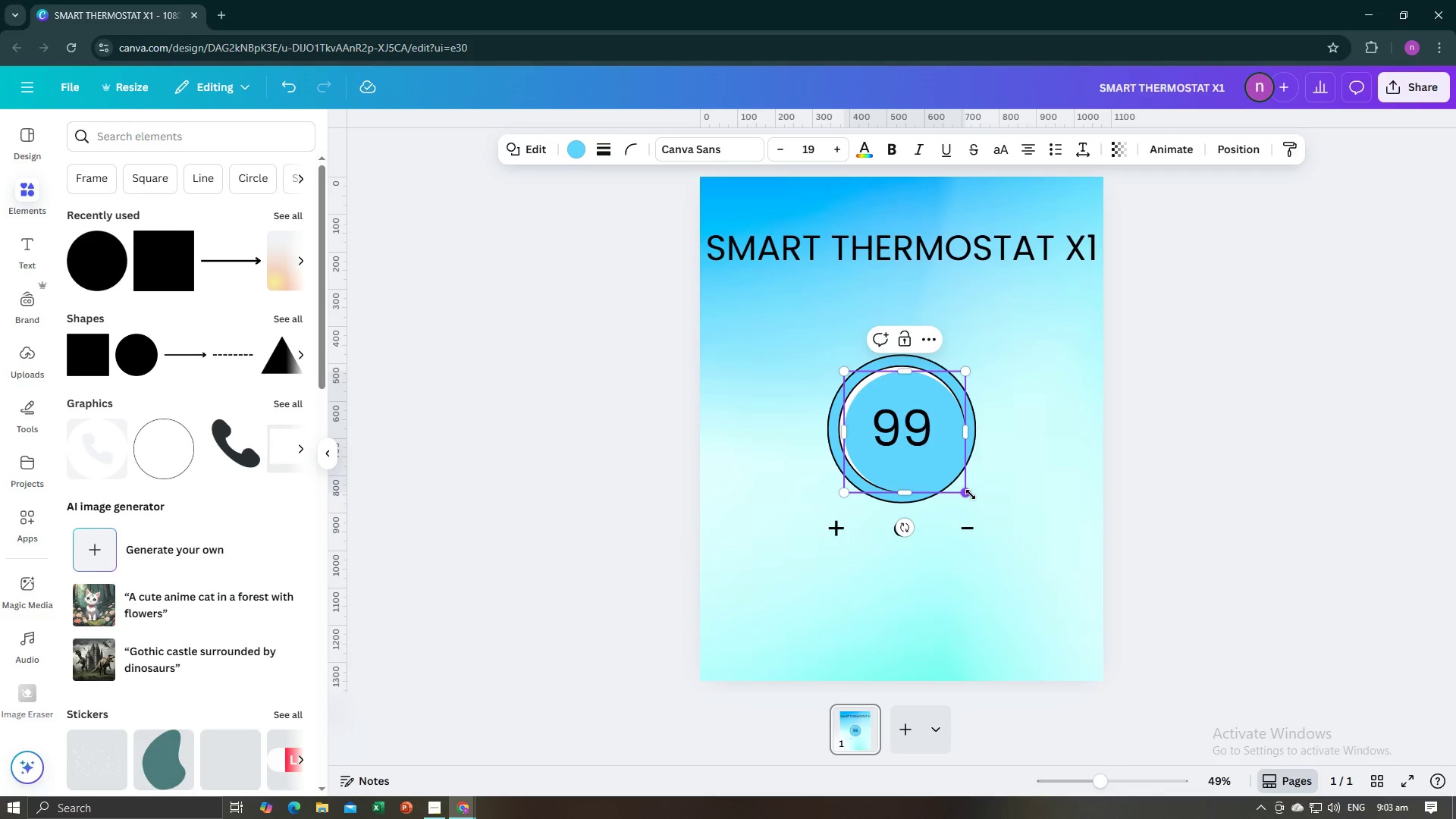 
left_click_drag(start_coordinate=[968, 494], to_coordinate=[991, 570])
 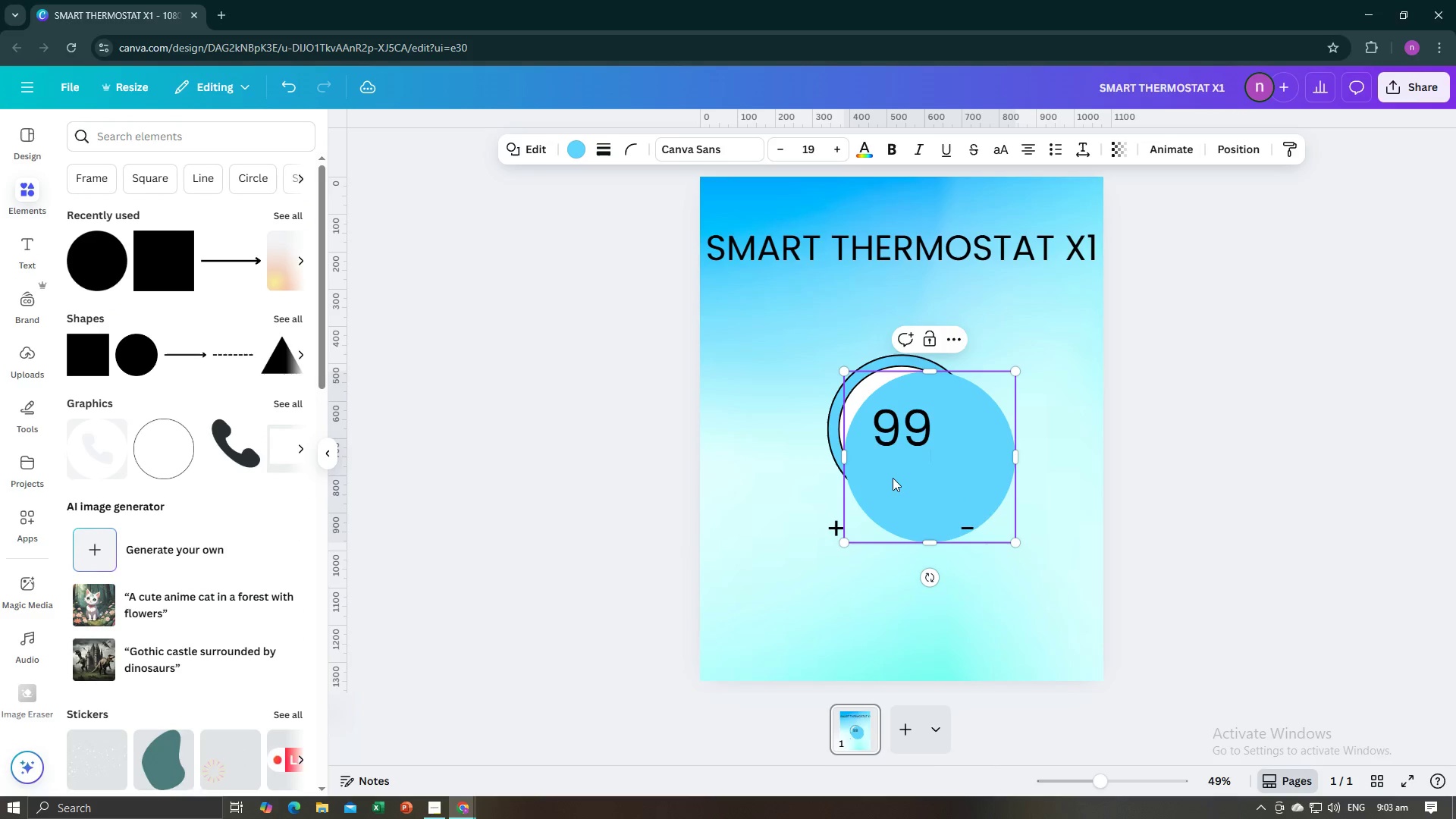 
left_click_drag(start_coordinate=[893, 478], to_coordinate=[802, 425])
 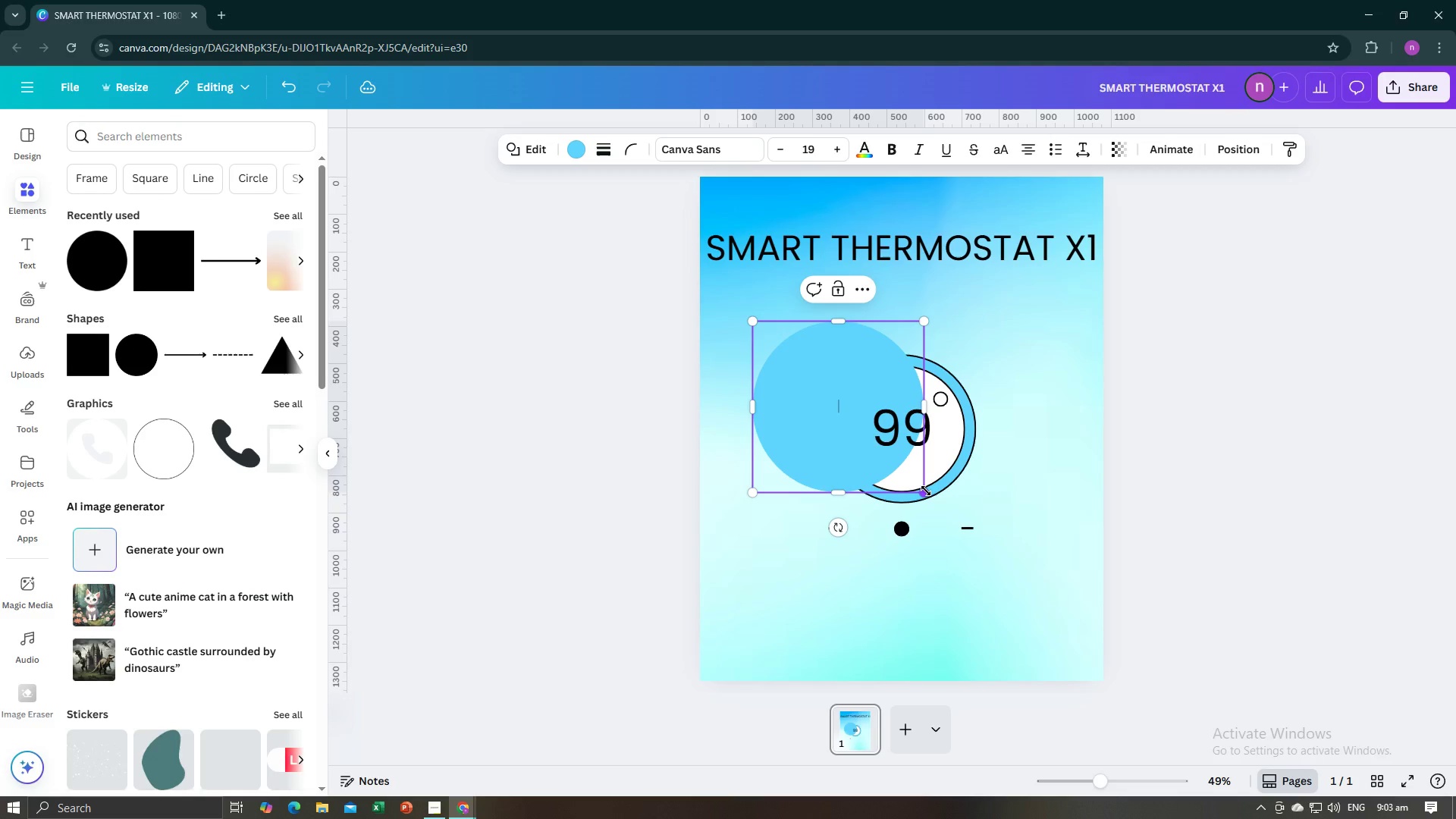 
left_click_drag(start_coordinate=[925, 491], to_coordinate=[1036, 562])
 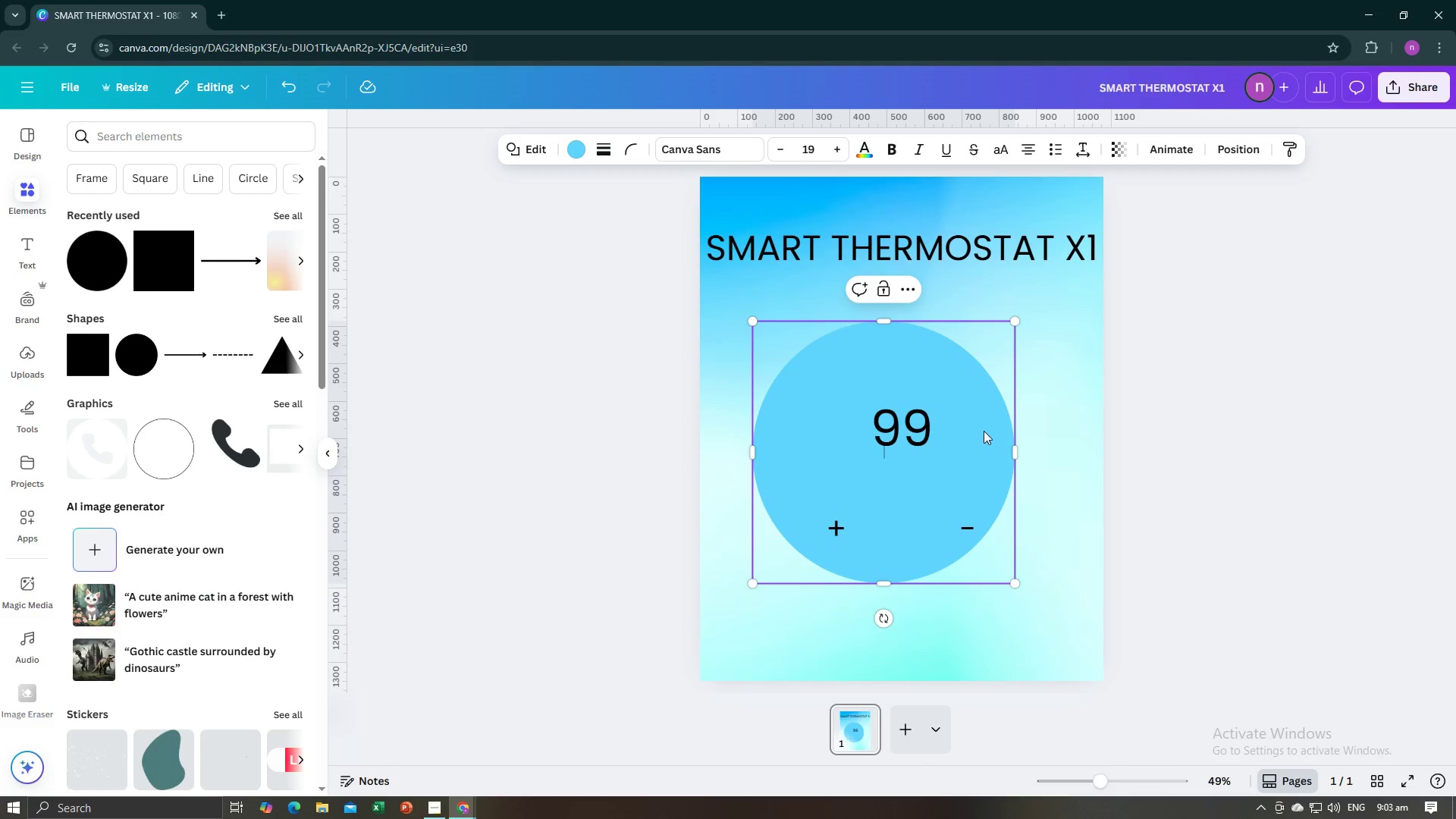 
left_click_drag(start_coordinate=[984, 431], to_coordinate=[1009, 436])
 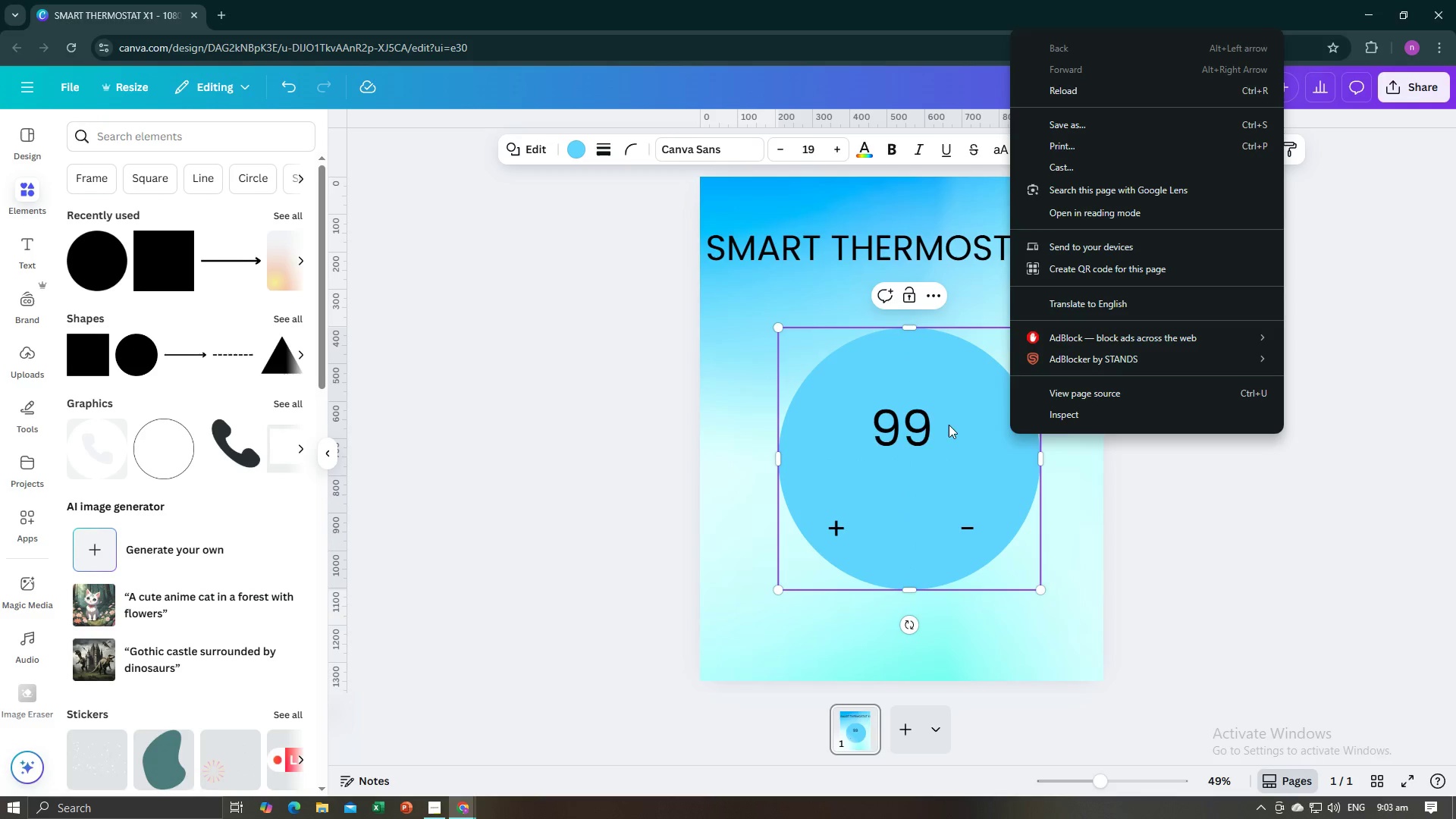 
left_click([591, 460])
 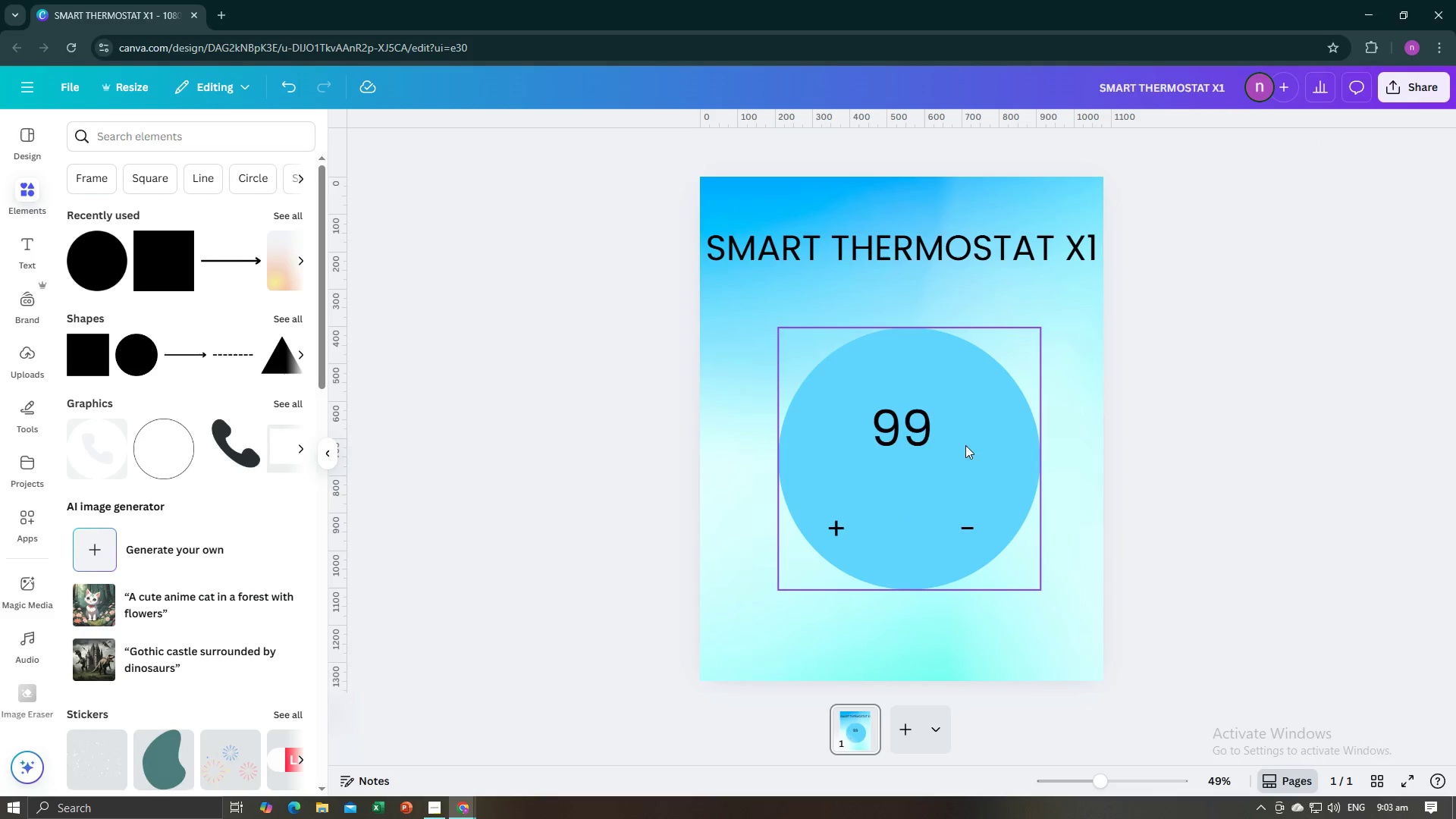 
left_click([974, 441])
 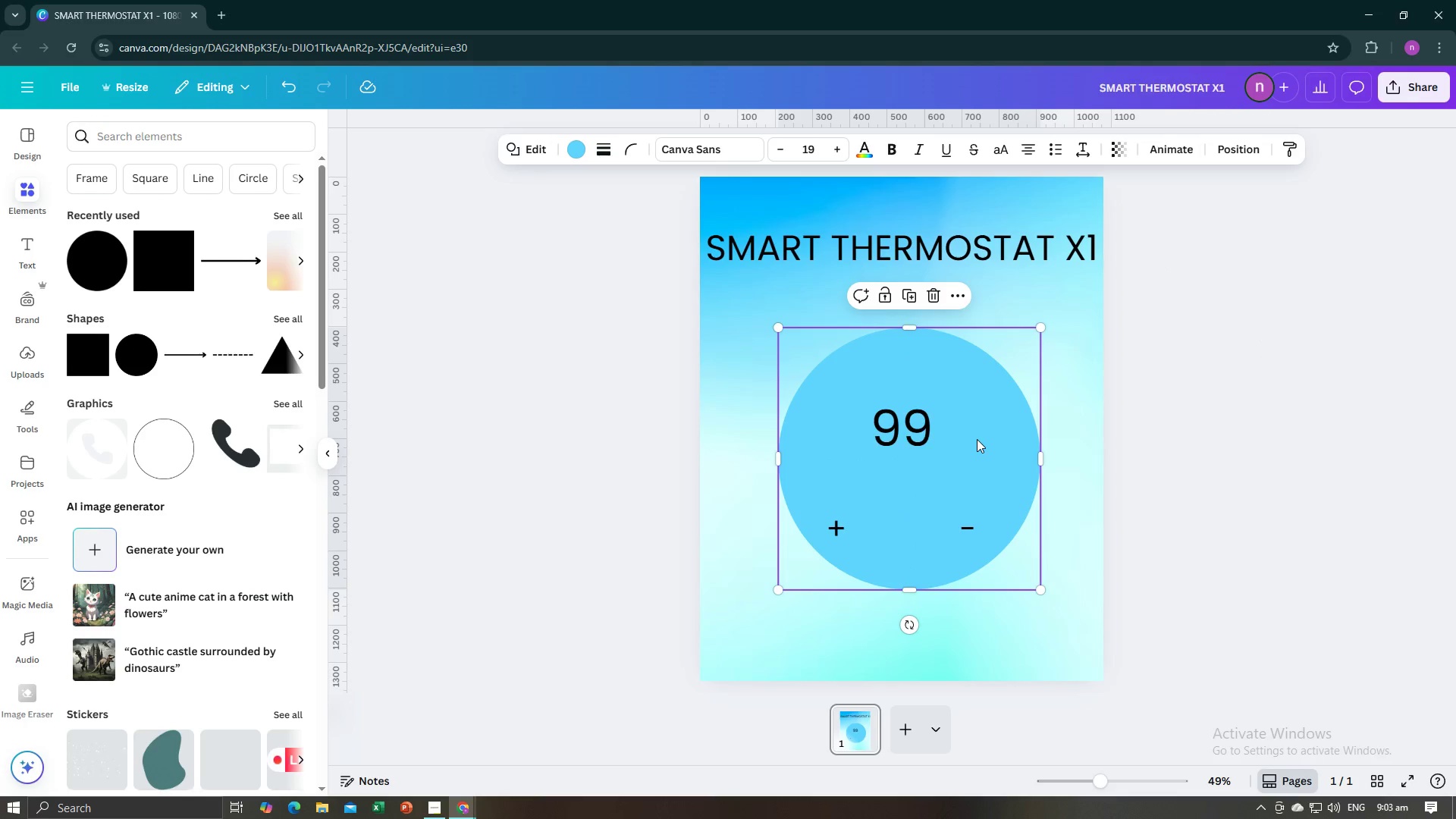 
right_click([977, 439])
 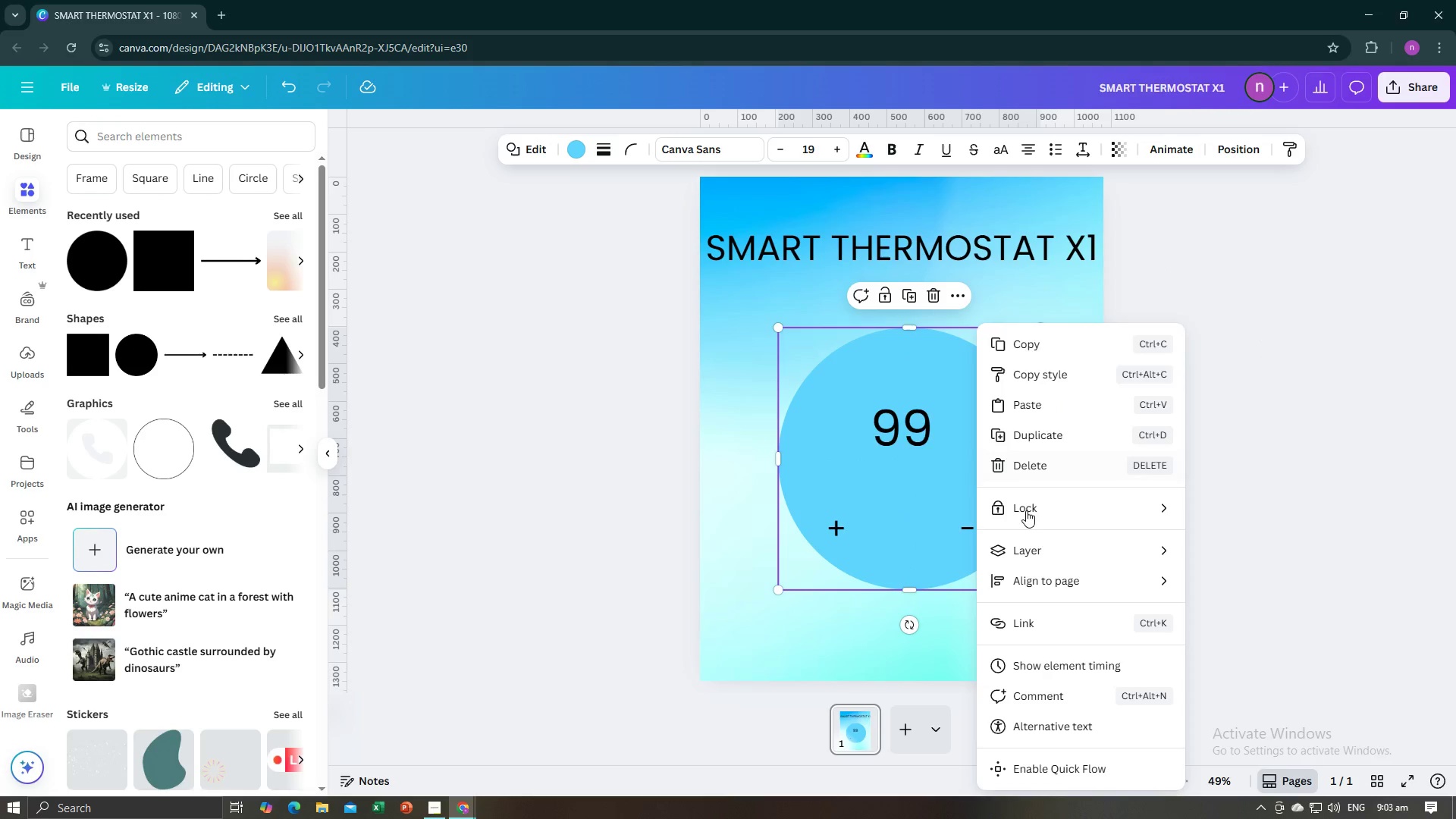 
left_click([1025, 546])
 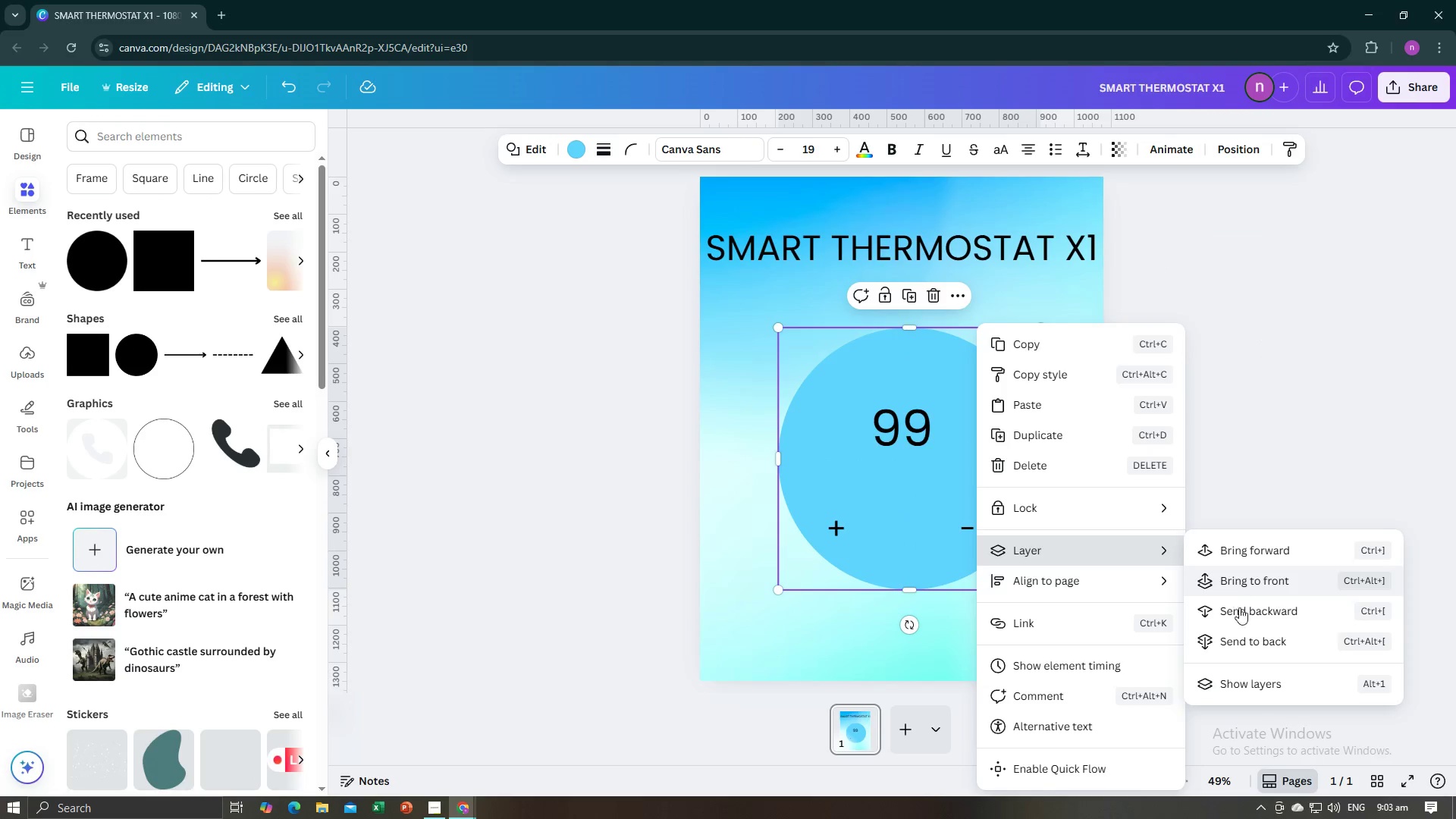 
left_click([1240, 613])
 